 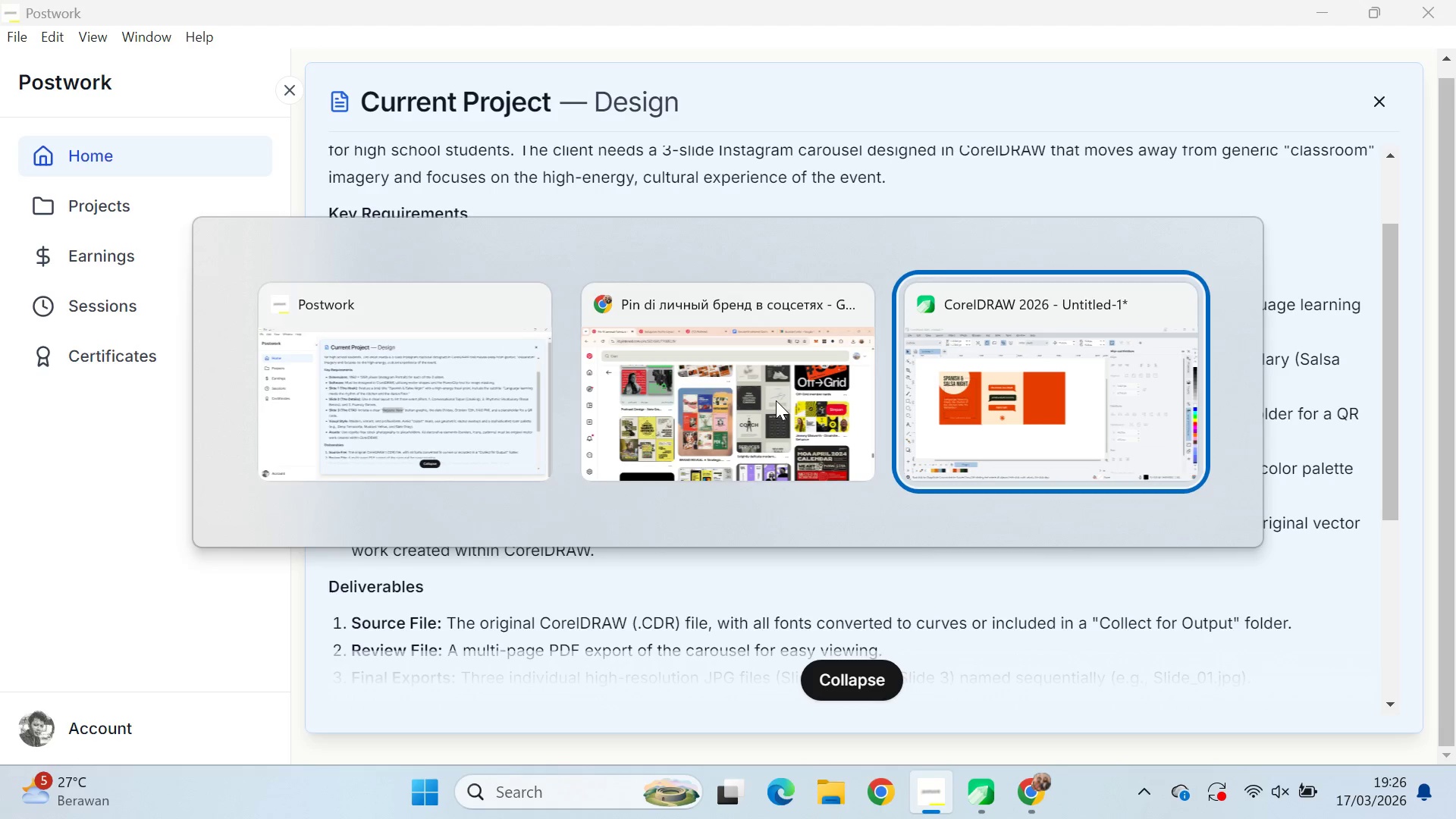 
key(Alt+Tab)
 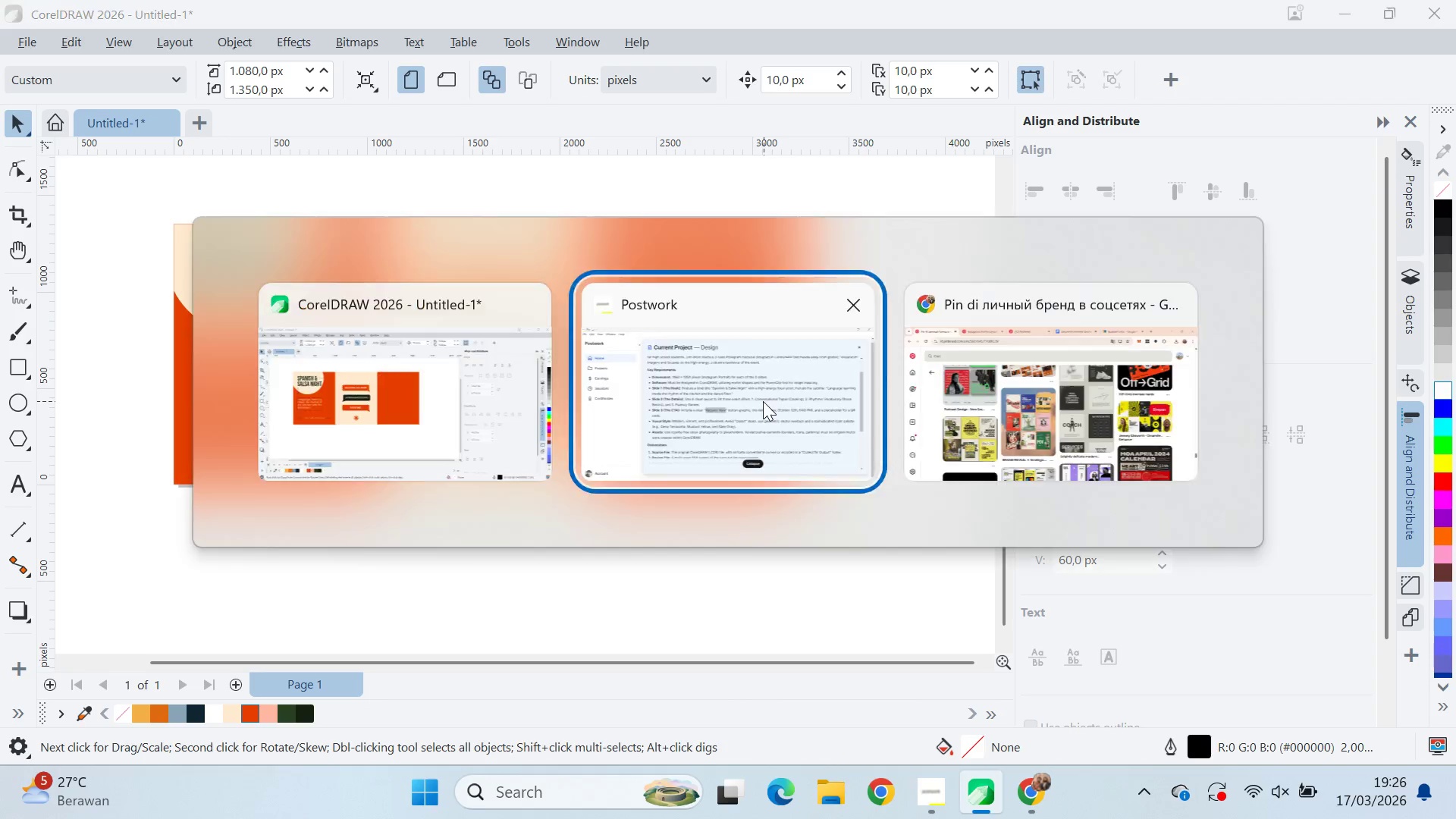 
key(Alt+Tab)
 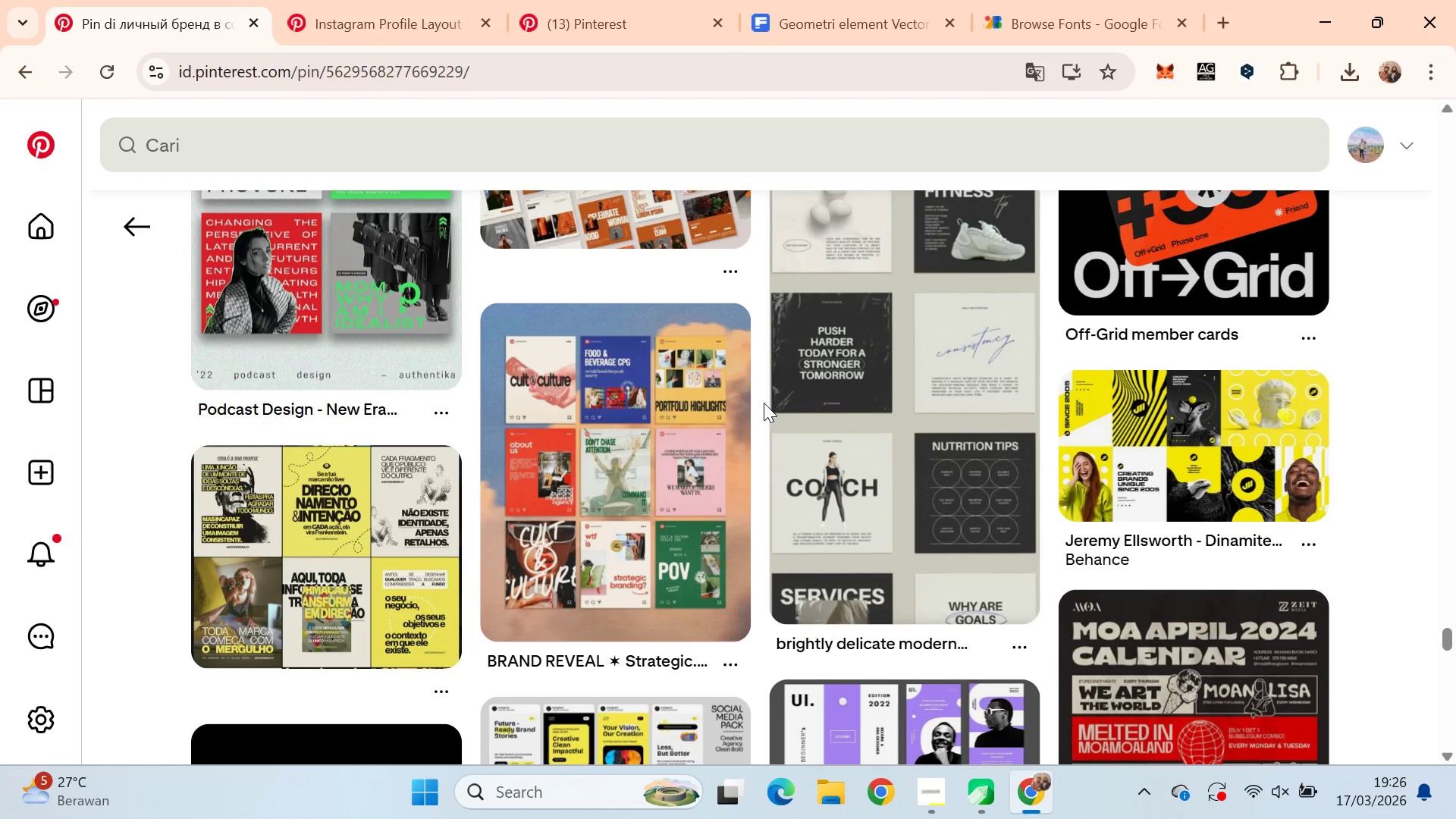 
key(Control+T)
 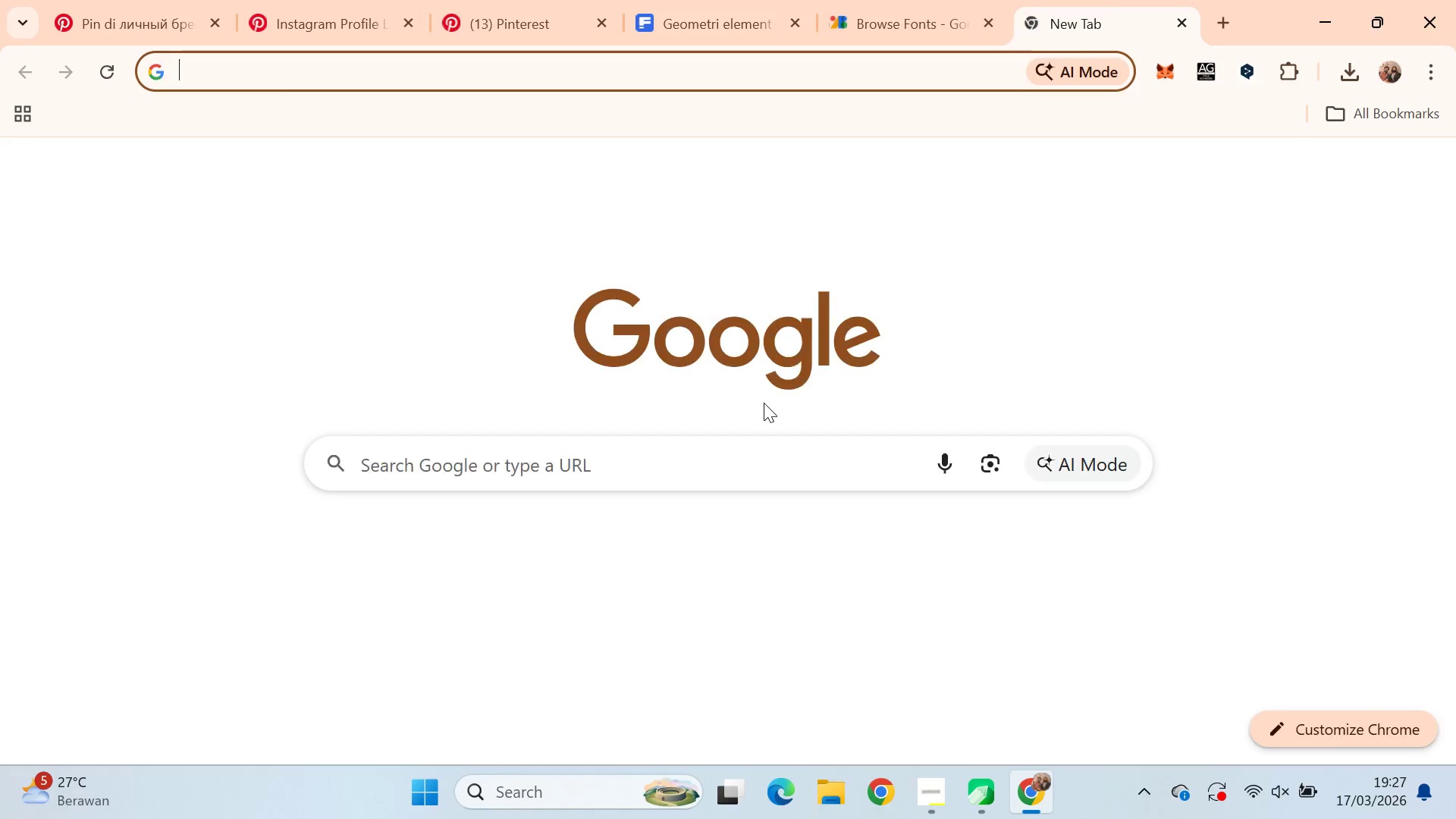 
type(qr )
 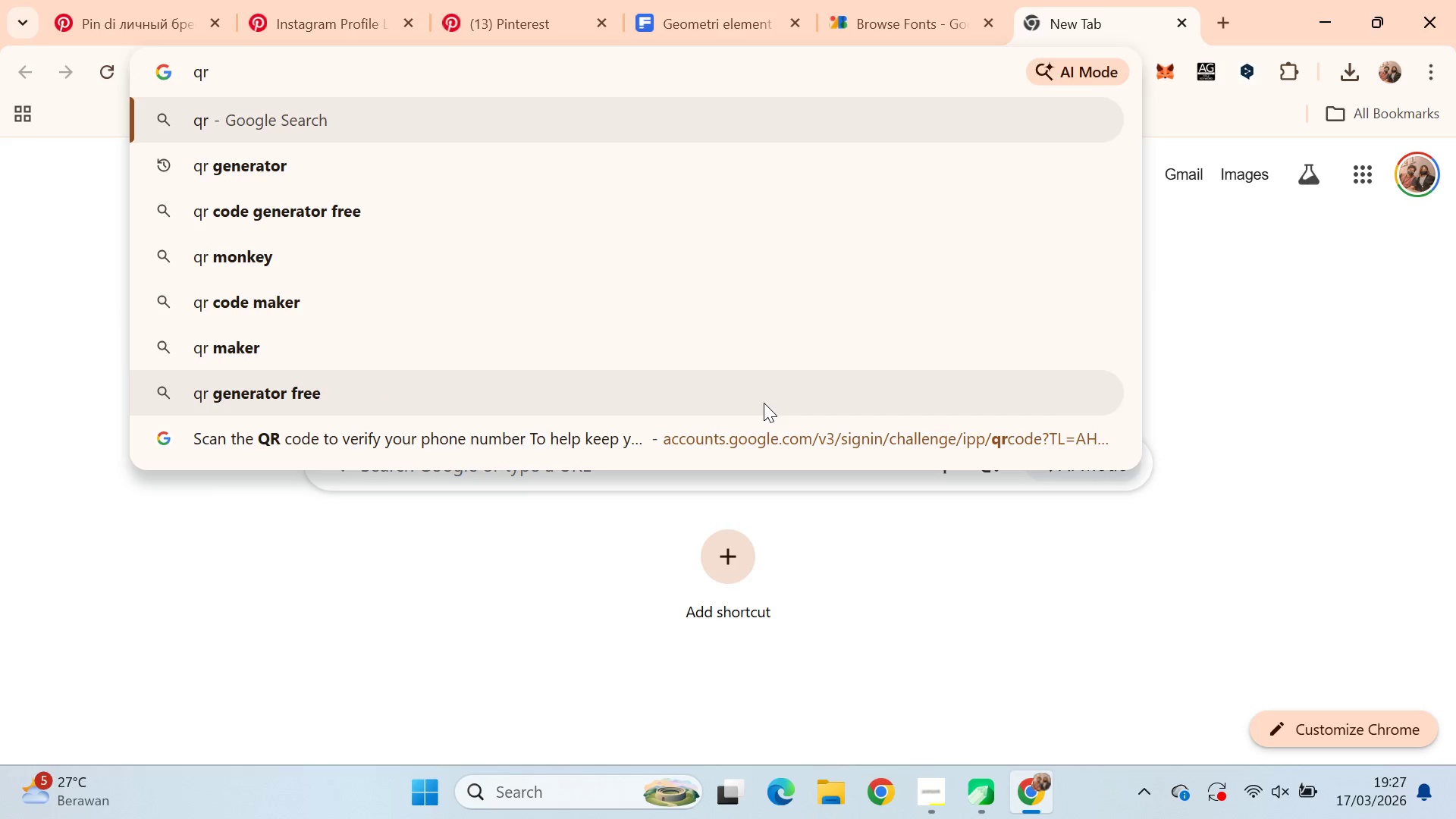 
key(ArrowDown)
 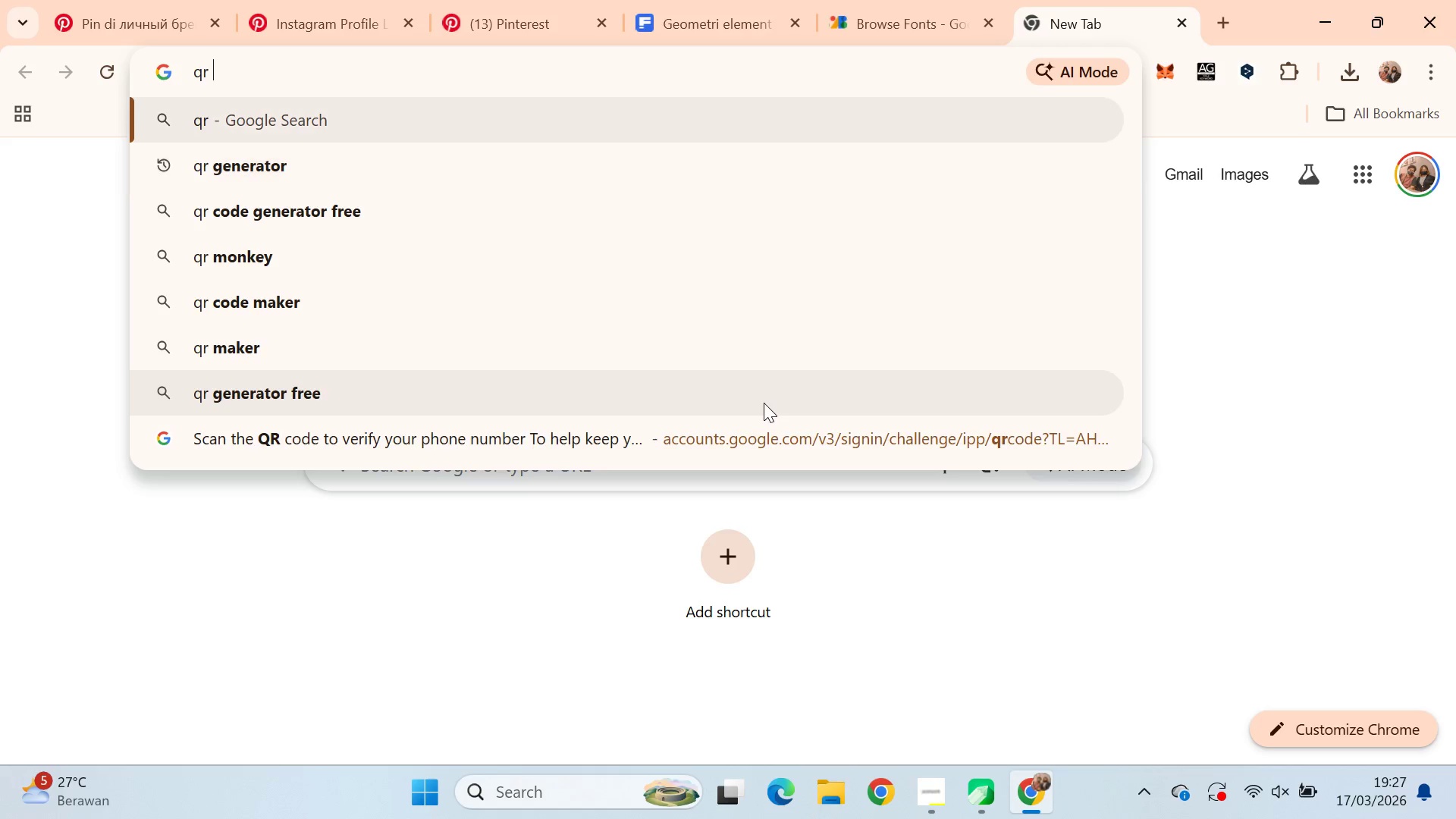 
key(ArrowUp)
 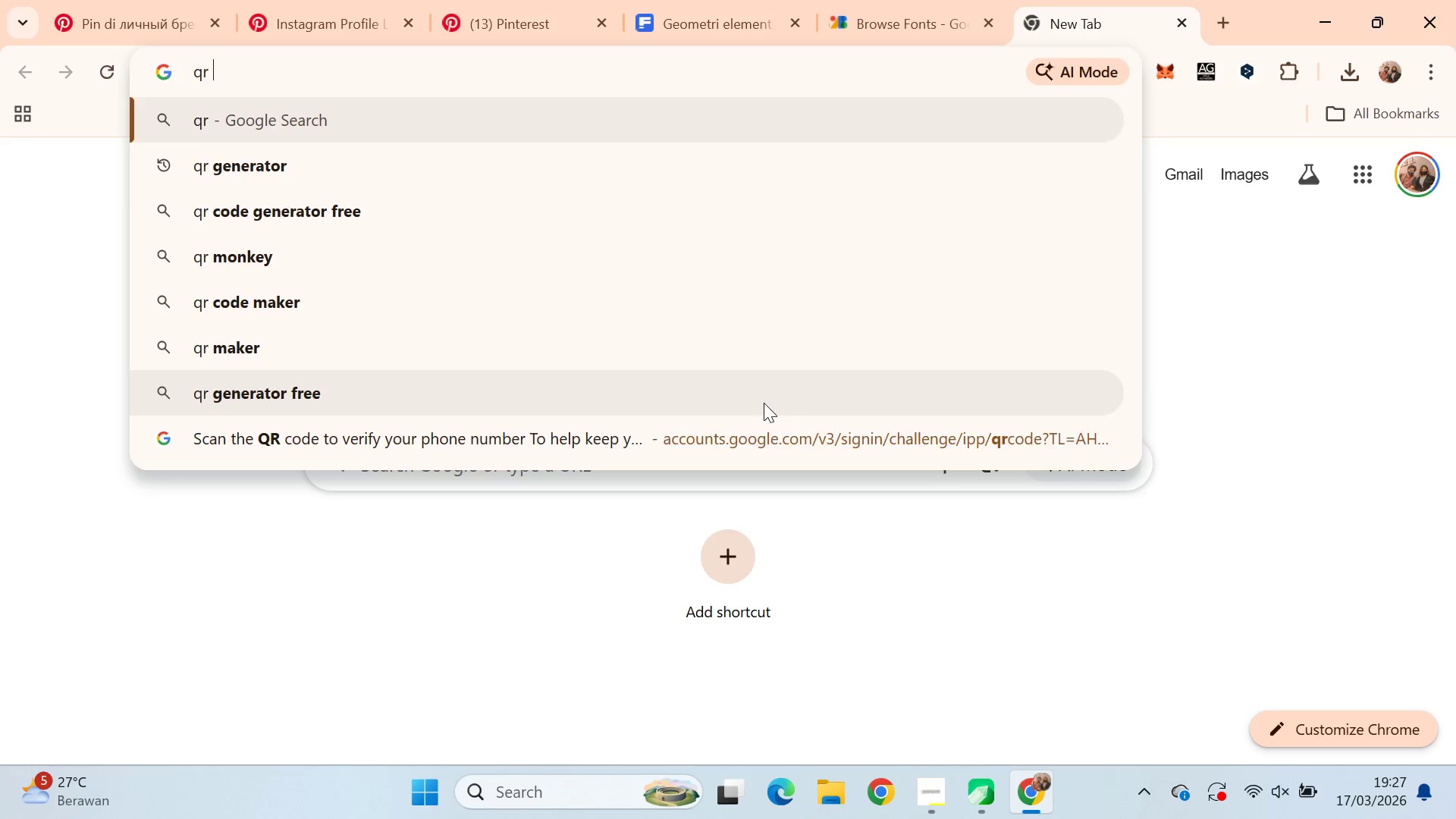 
key(ArrowUp)
 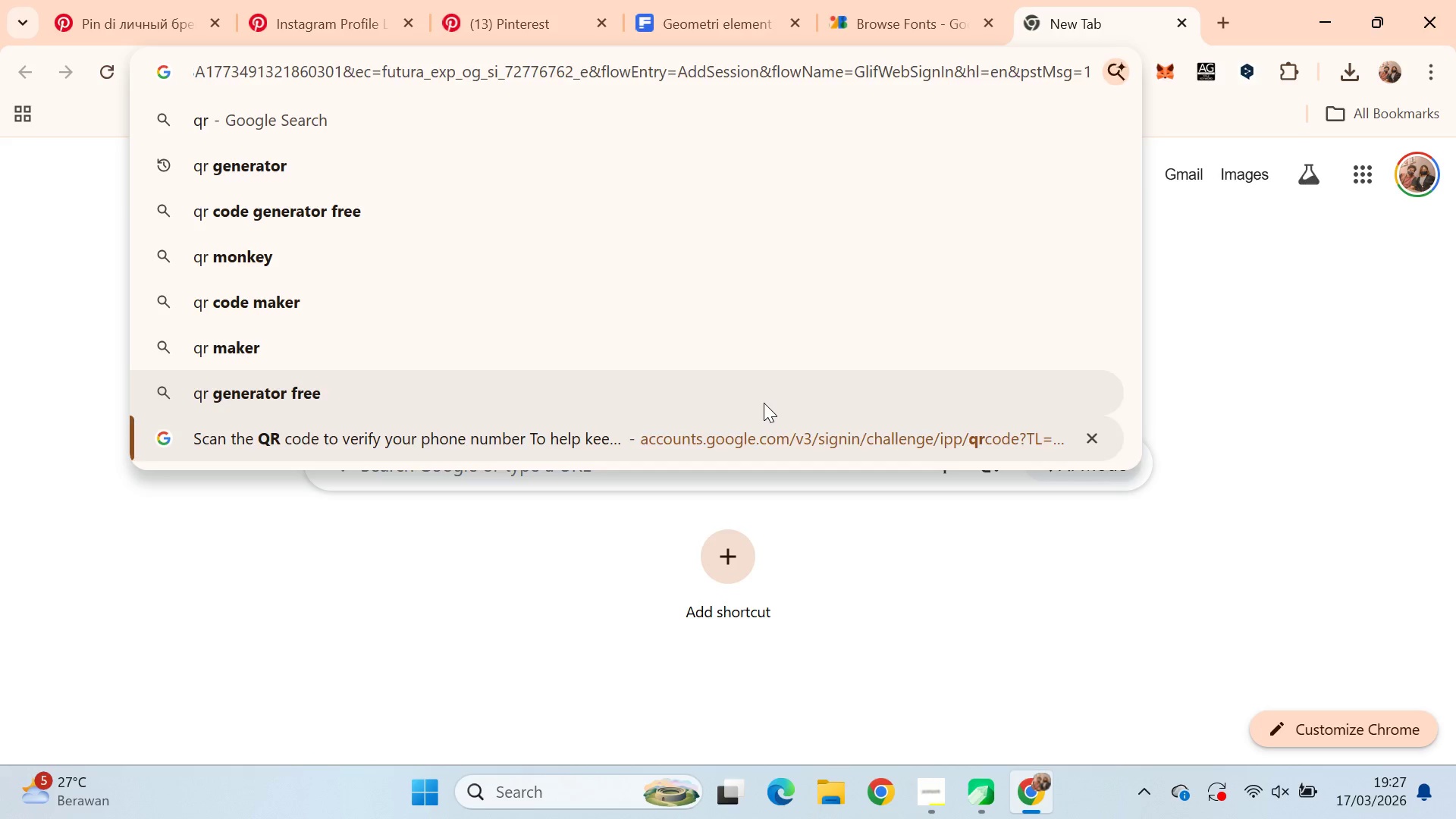 
key(ArrowDown)
 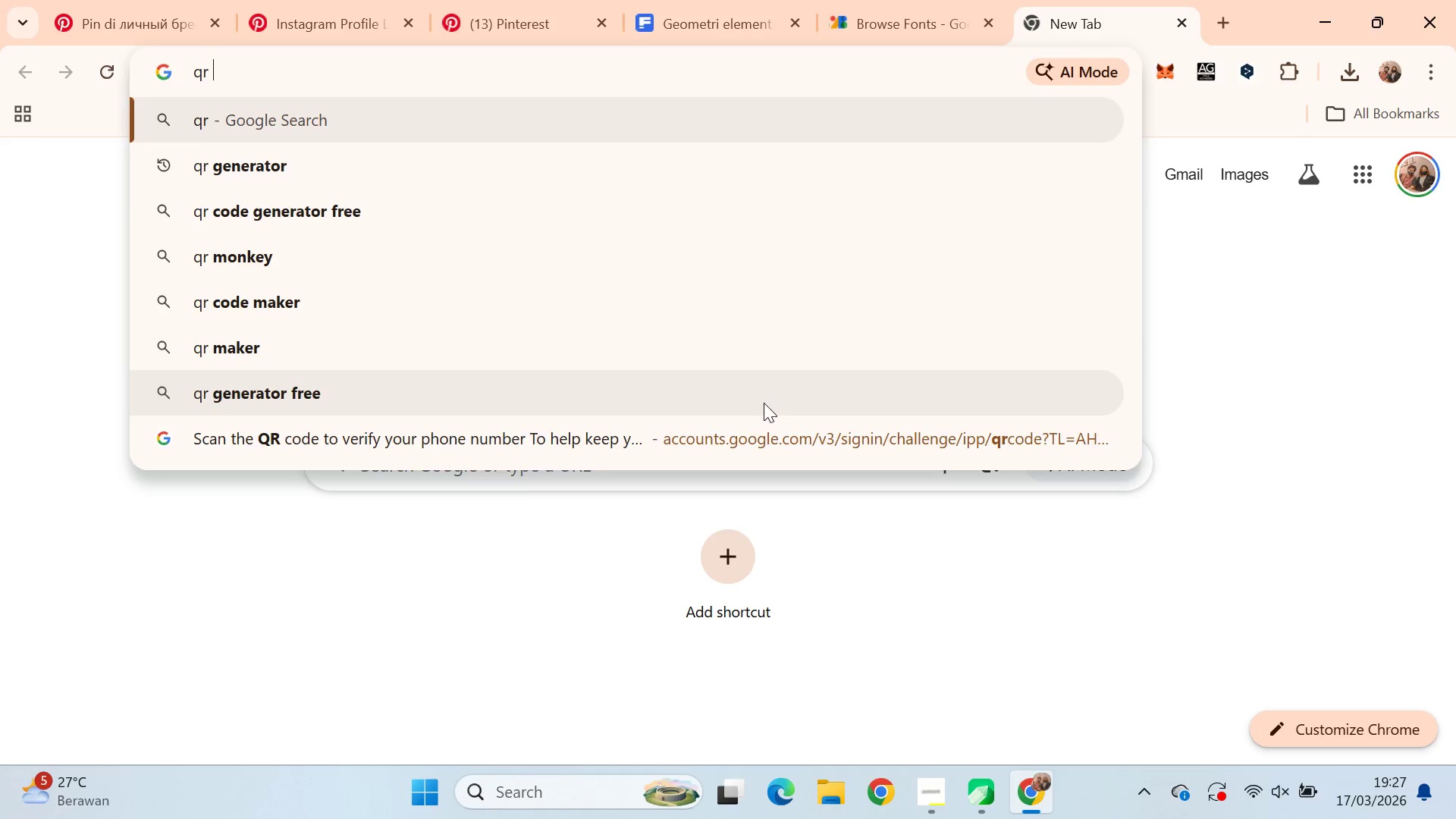 
key(ArrowDown)
 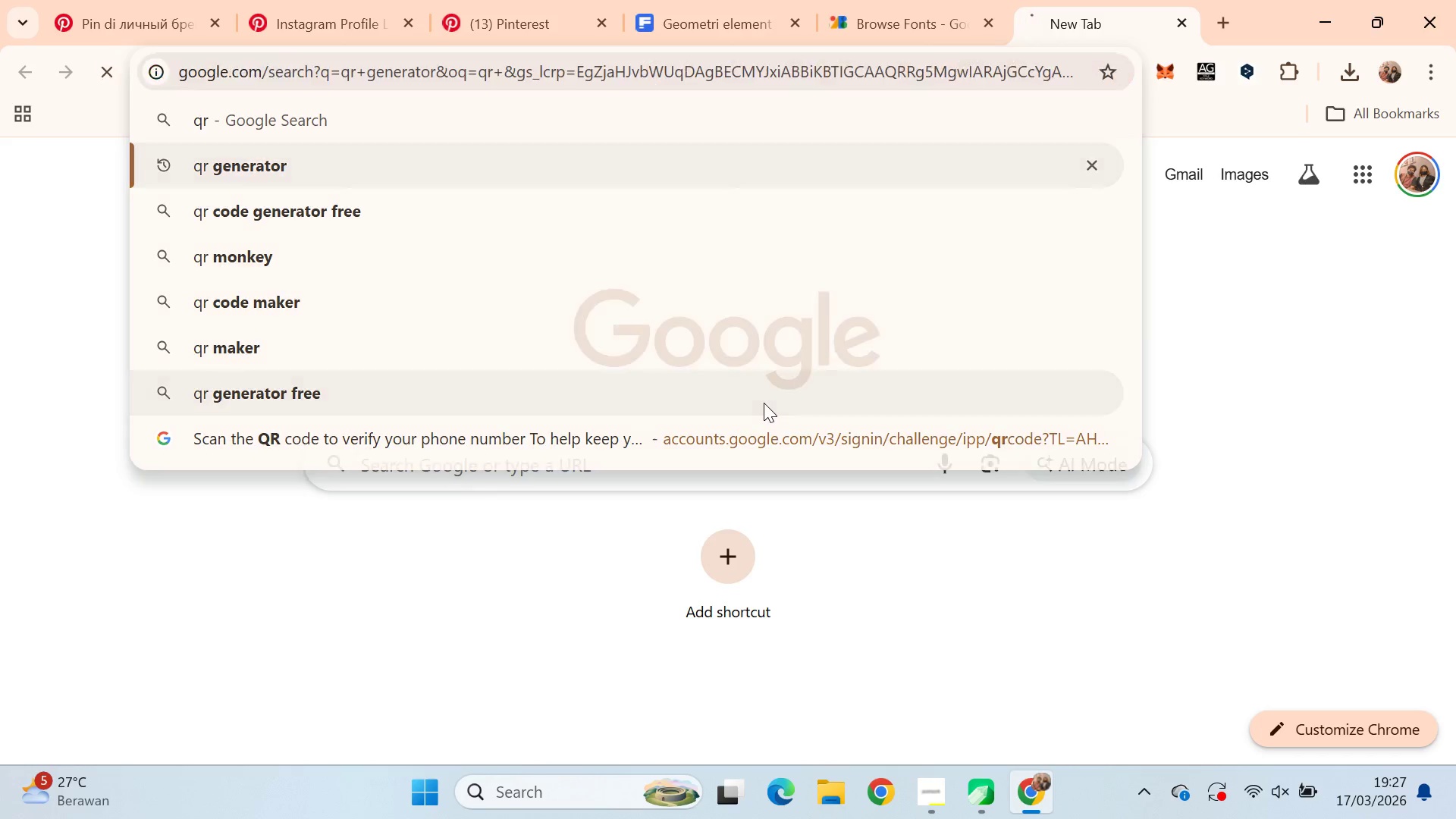 
key(Enter)
 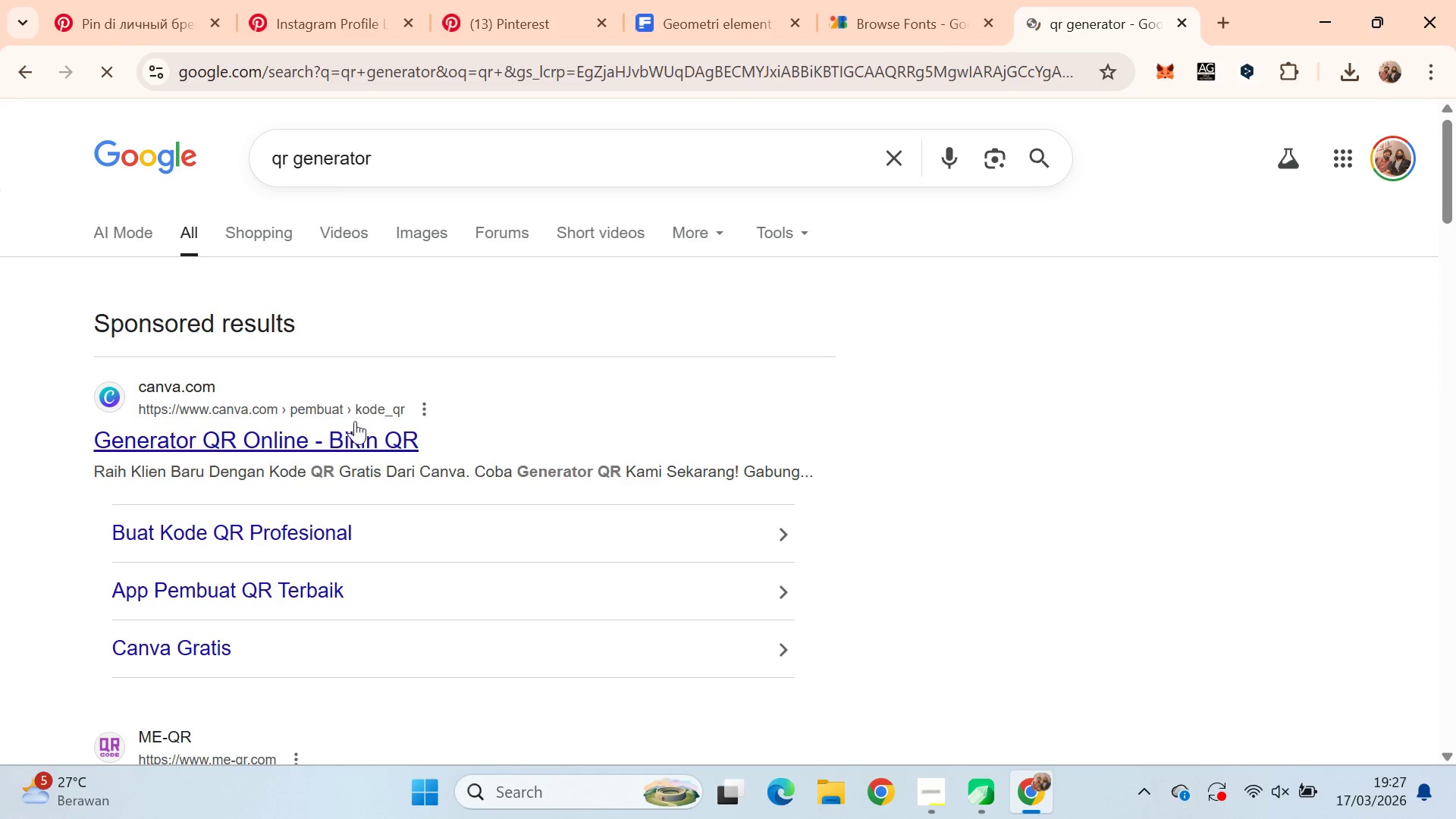 
scroll: coordinate [648, 538], scroll_direction: down, amount: 5.0
 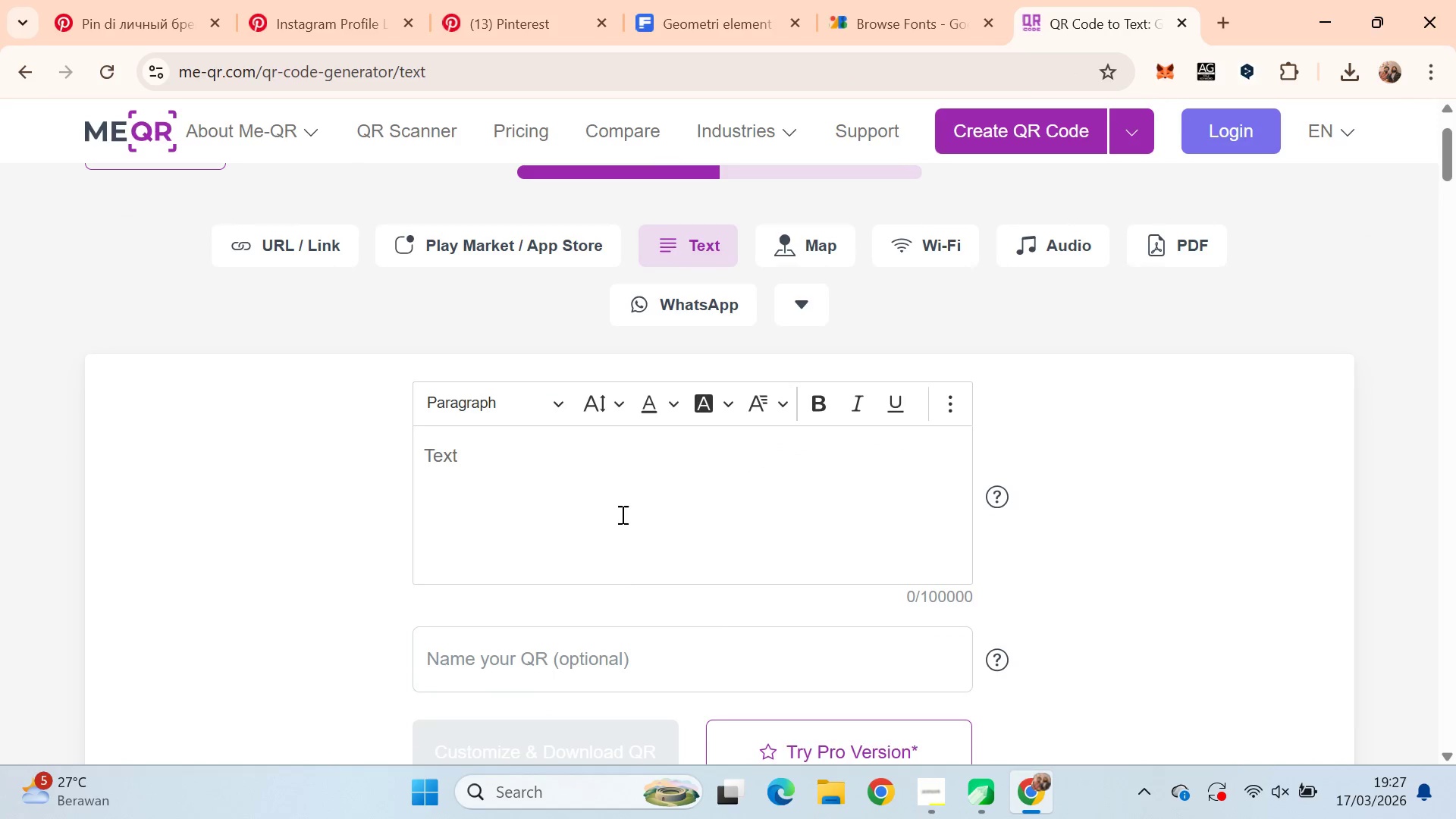 
key(Control+ControlLeft)
 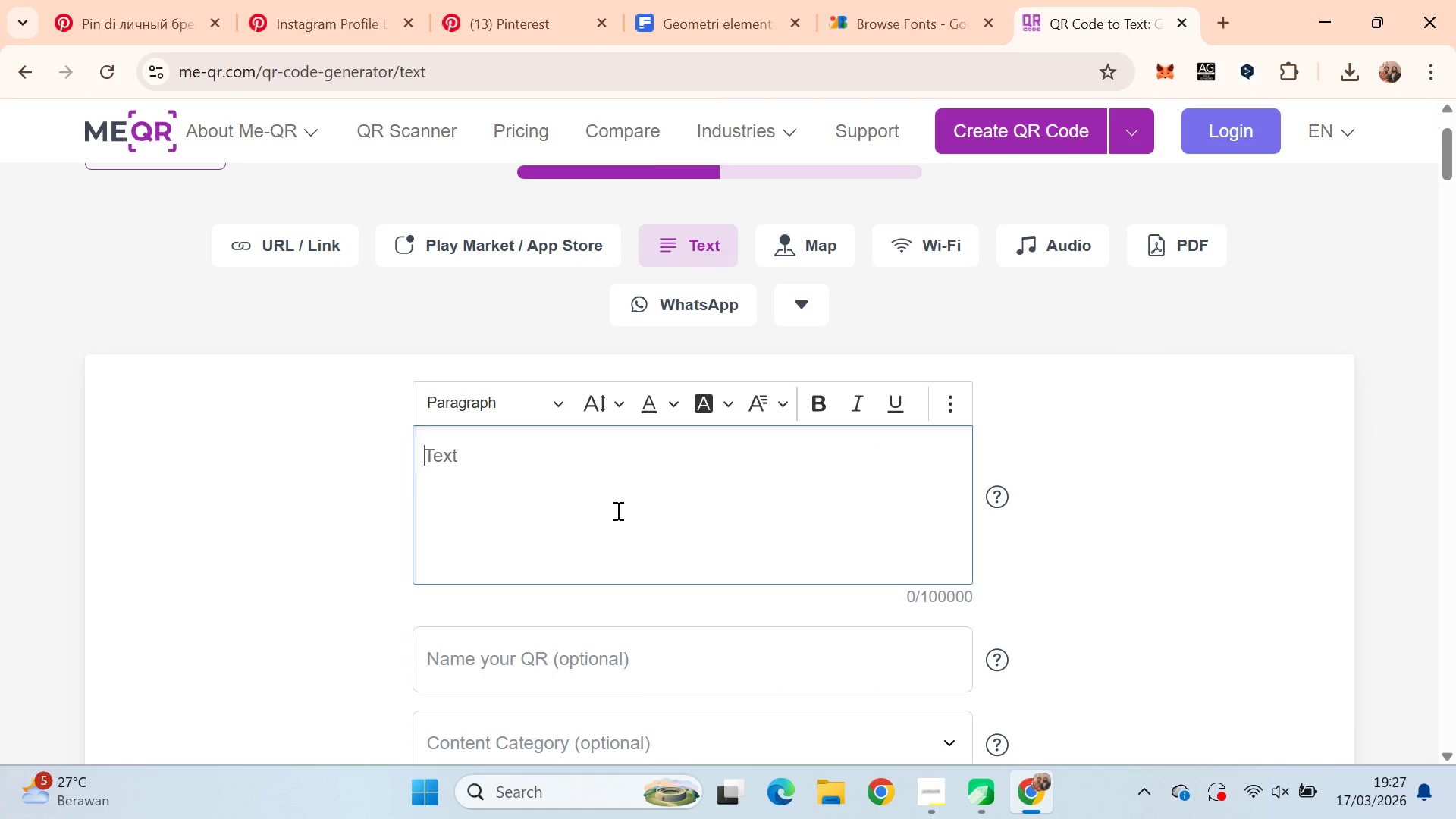 
key(Control+V)
 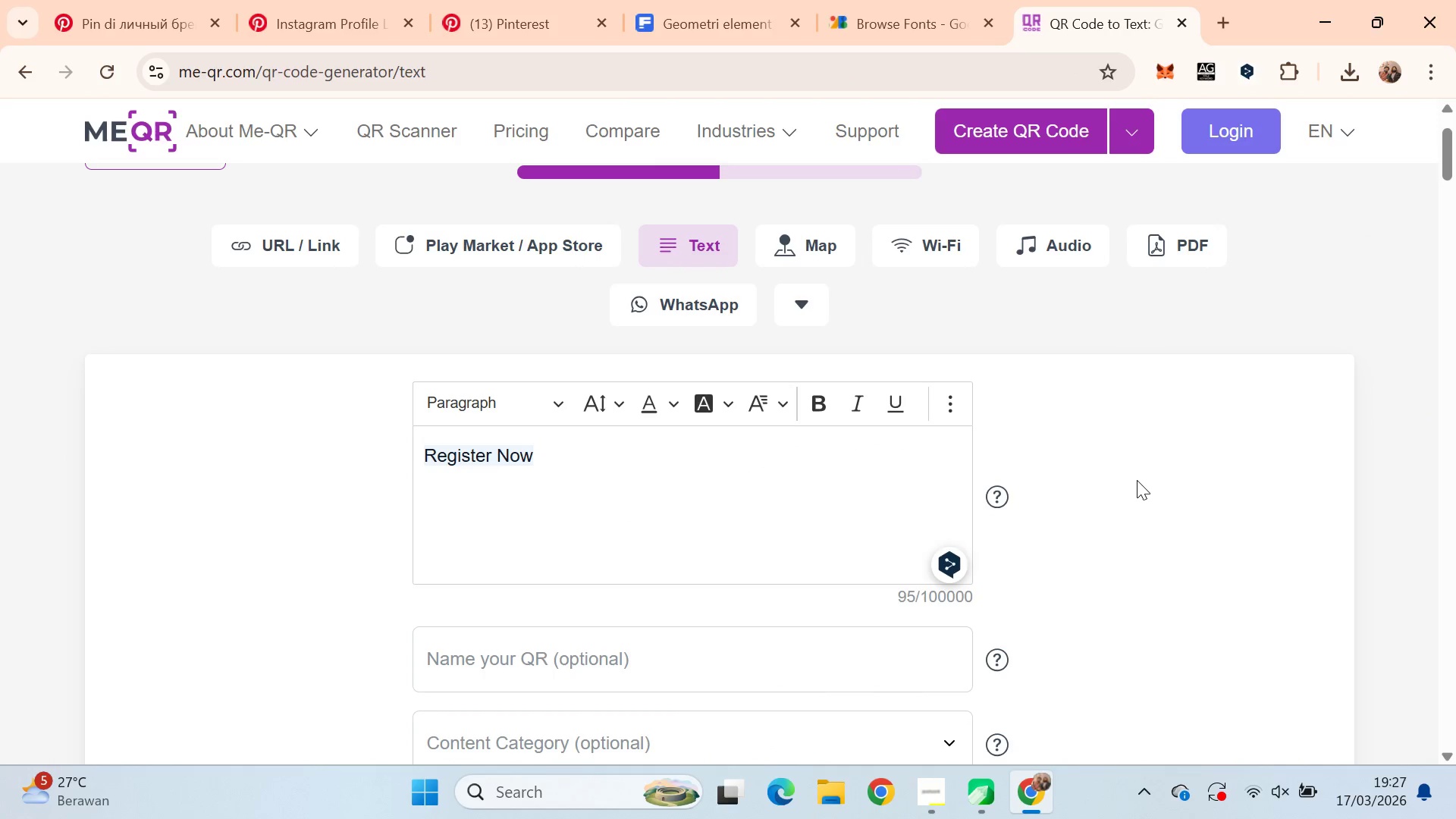 
scroll: coordinate [1136, 473], scroll_direction: down, amount: 3.0
 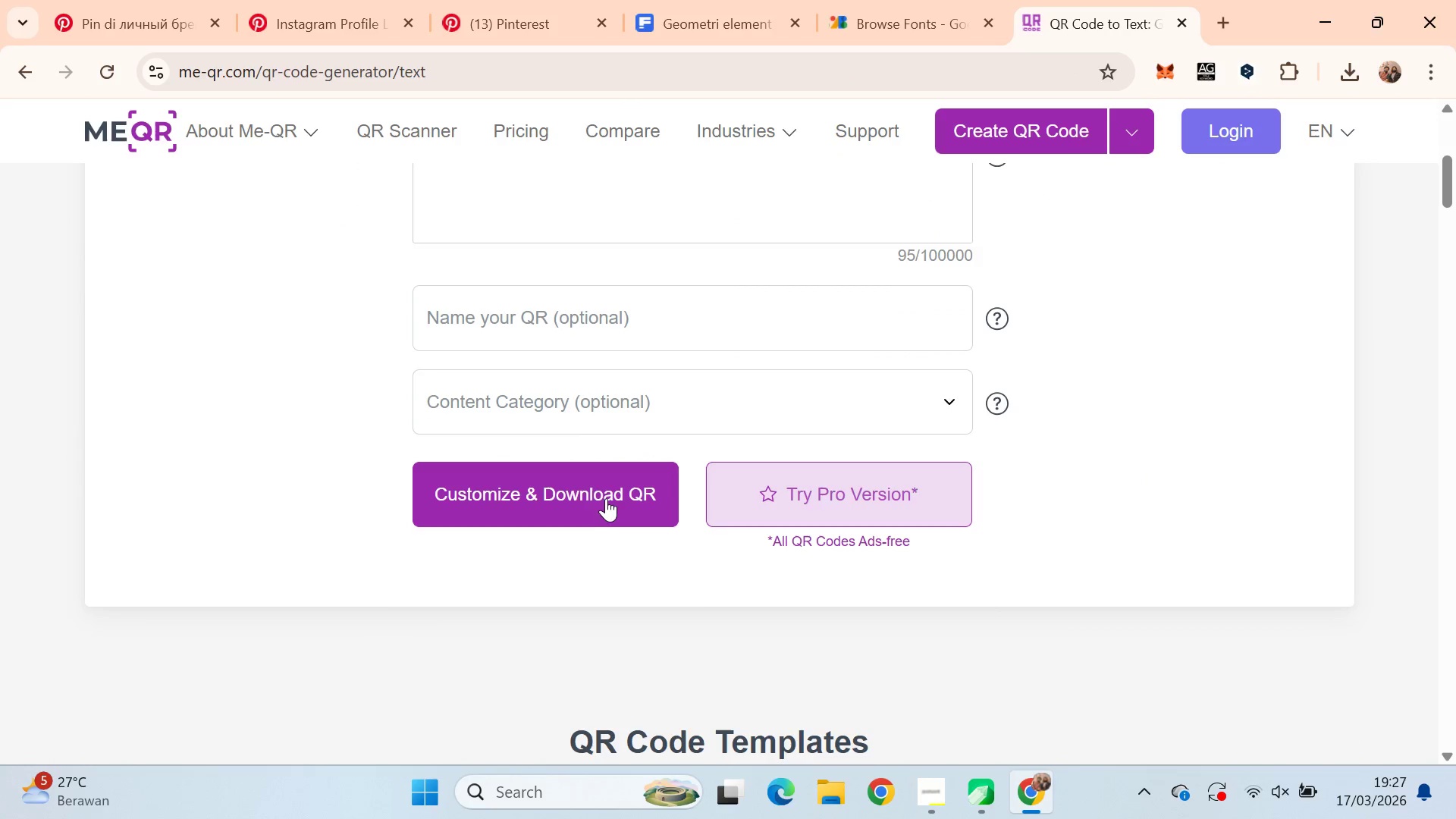 
left_click([588, 502])
 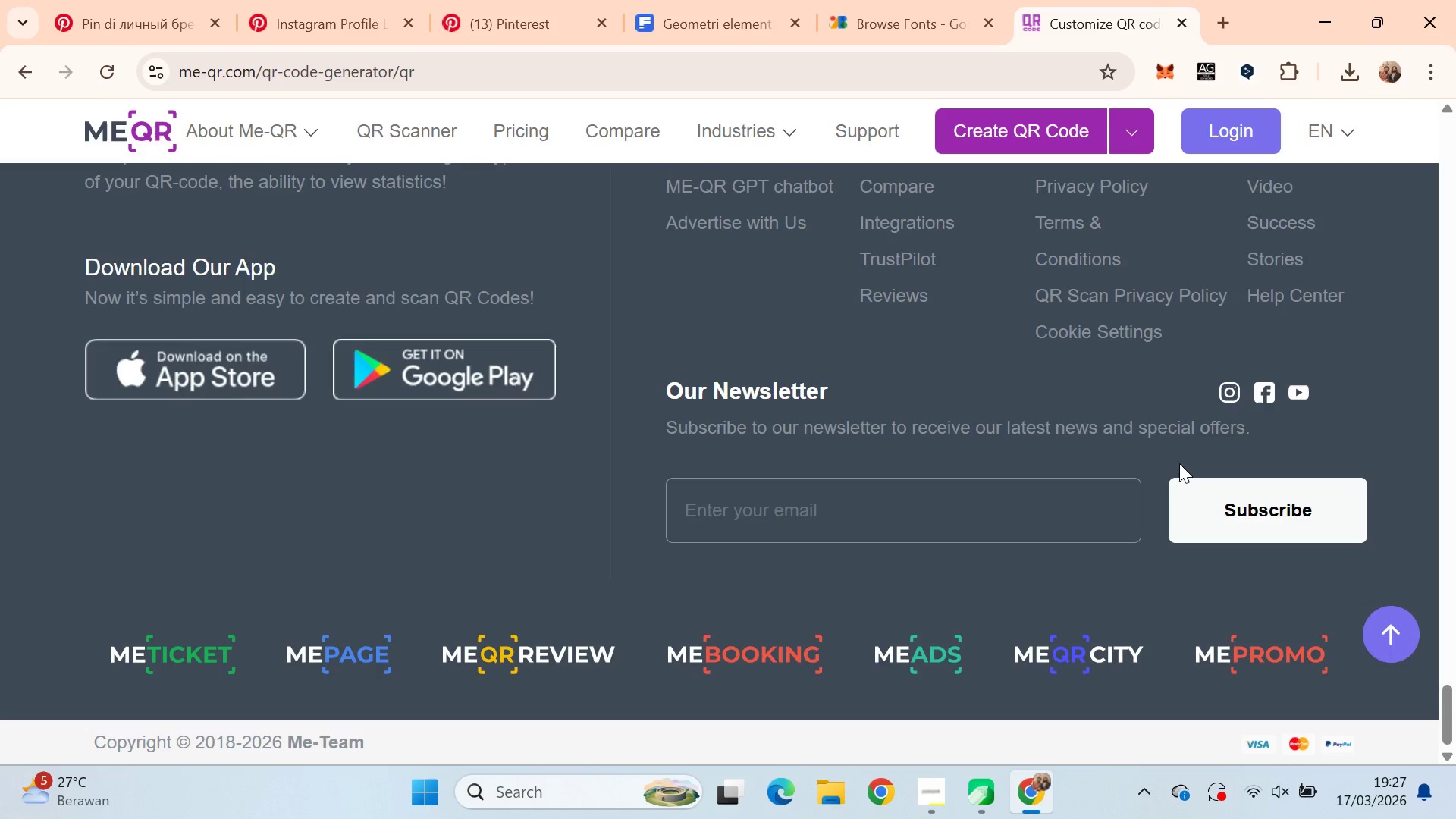 
scroll: coordinate [1207, 486], scroll_direction: up, amount: 7.0
 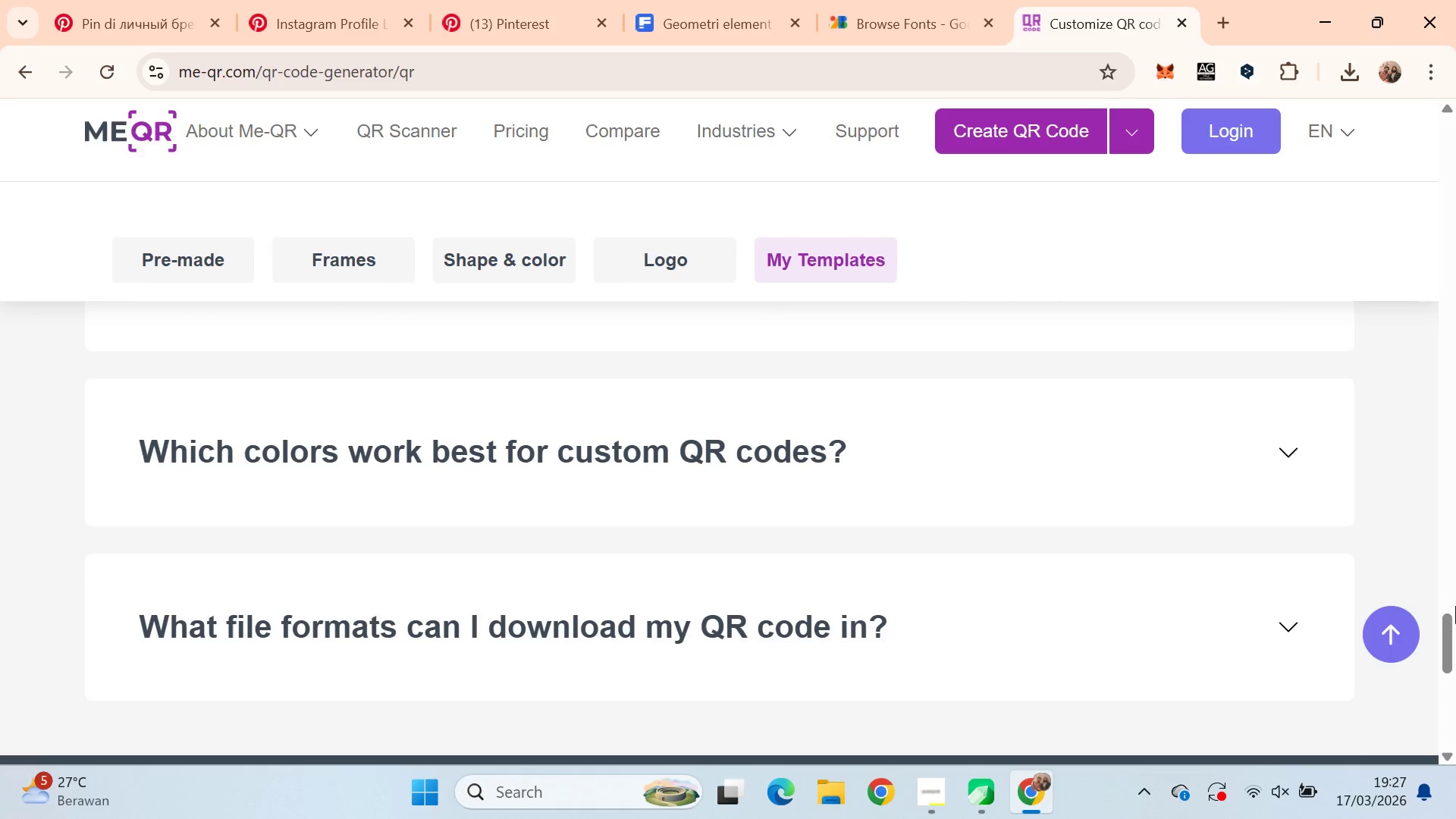 
left_click_drag(start_coordinate=[1455, 626], to_coordinate=[1455, 119])
 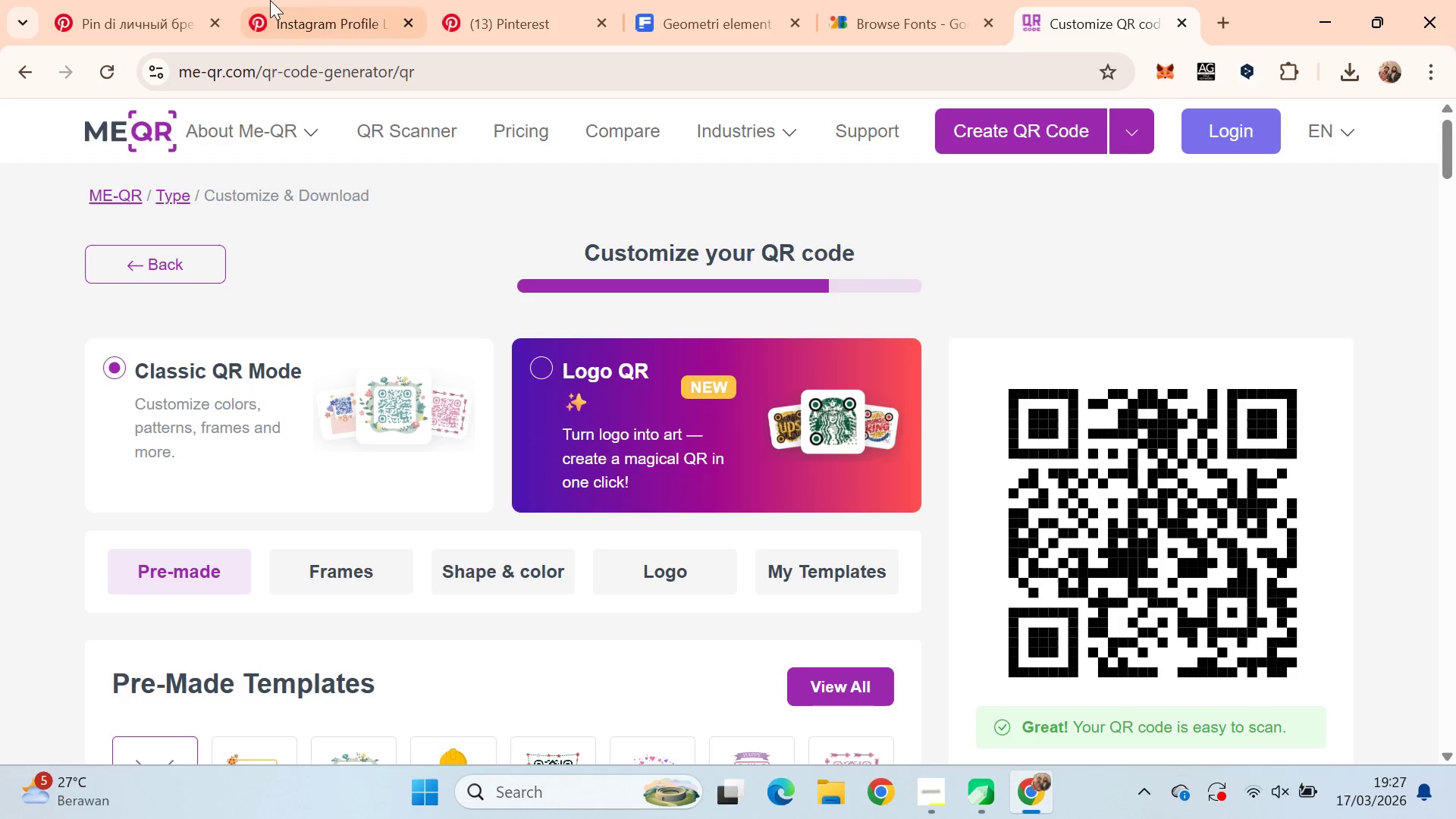 
left_click([215, 0])
 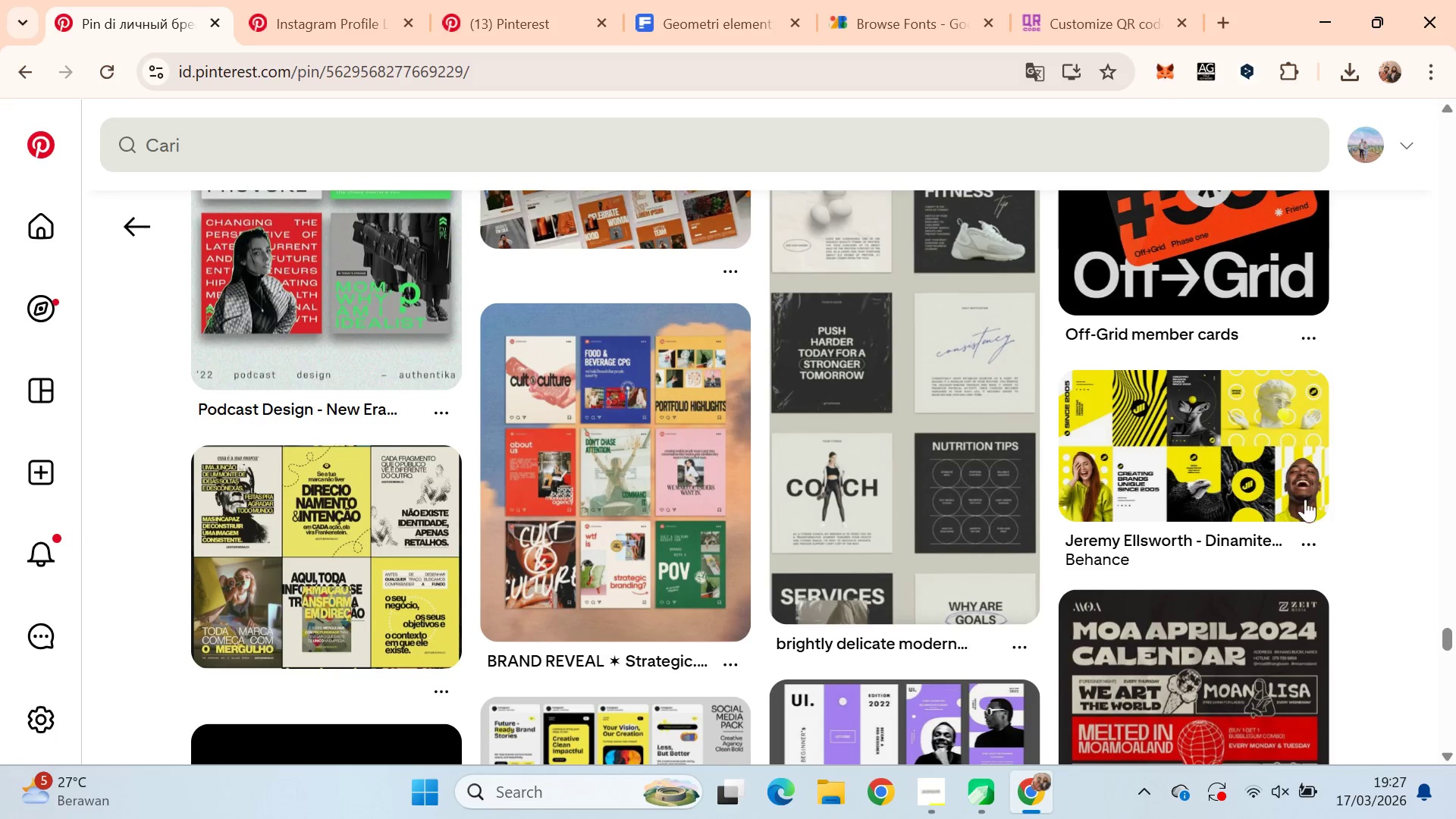 
scroll: coordinate [1310, 436], scroll_direction: down, amount: 9.0
 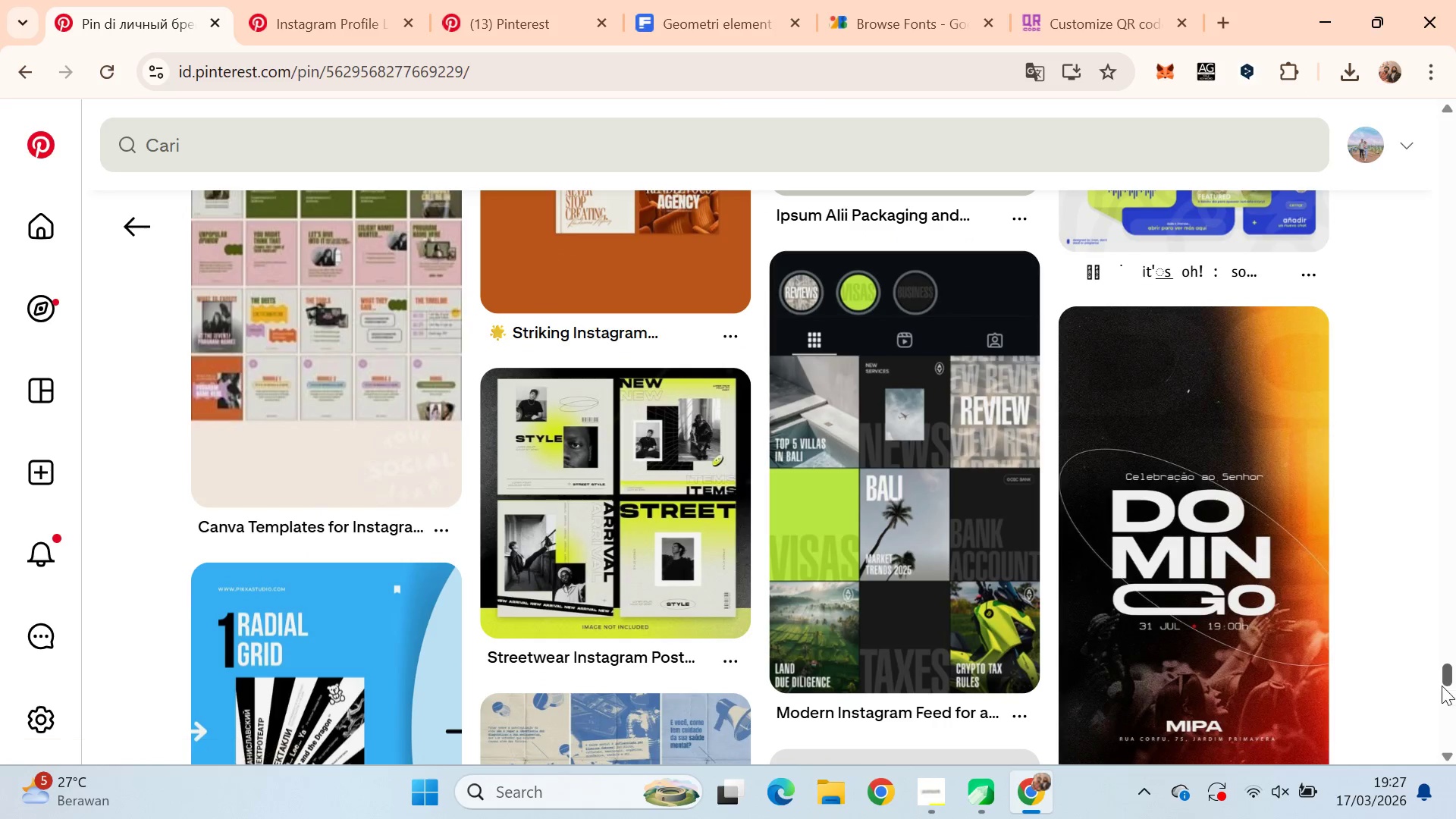 
left_click_drag(start_coordinate=[1451, 670], to_coordinate=[1455, 752])
 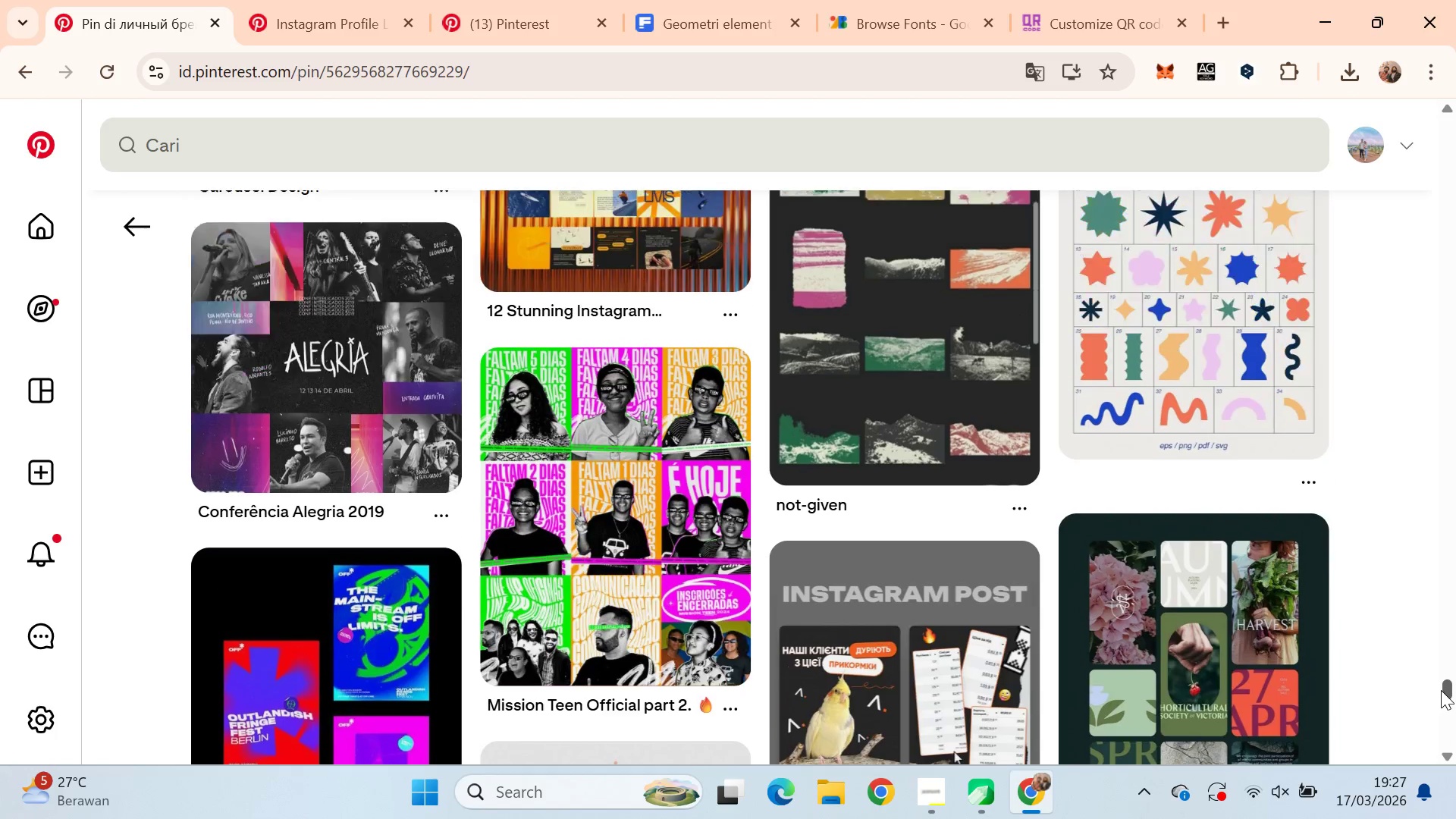 
scroll: coordinate [1439, 679], scroll_direction: up, amount: 3.0
 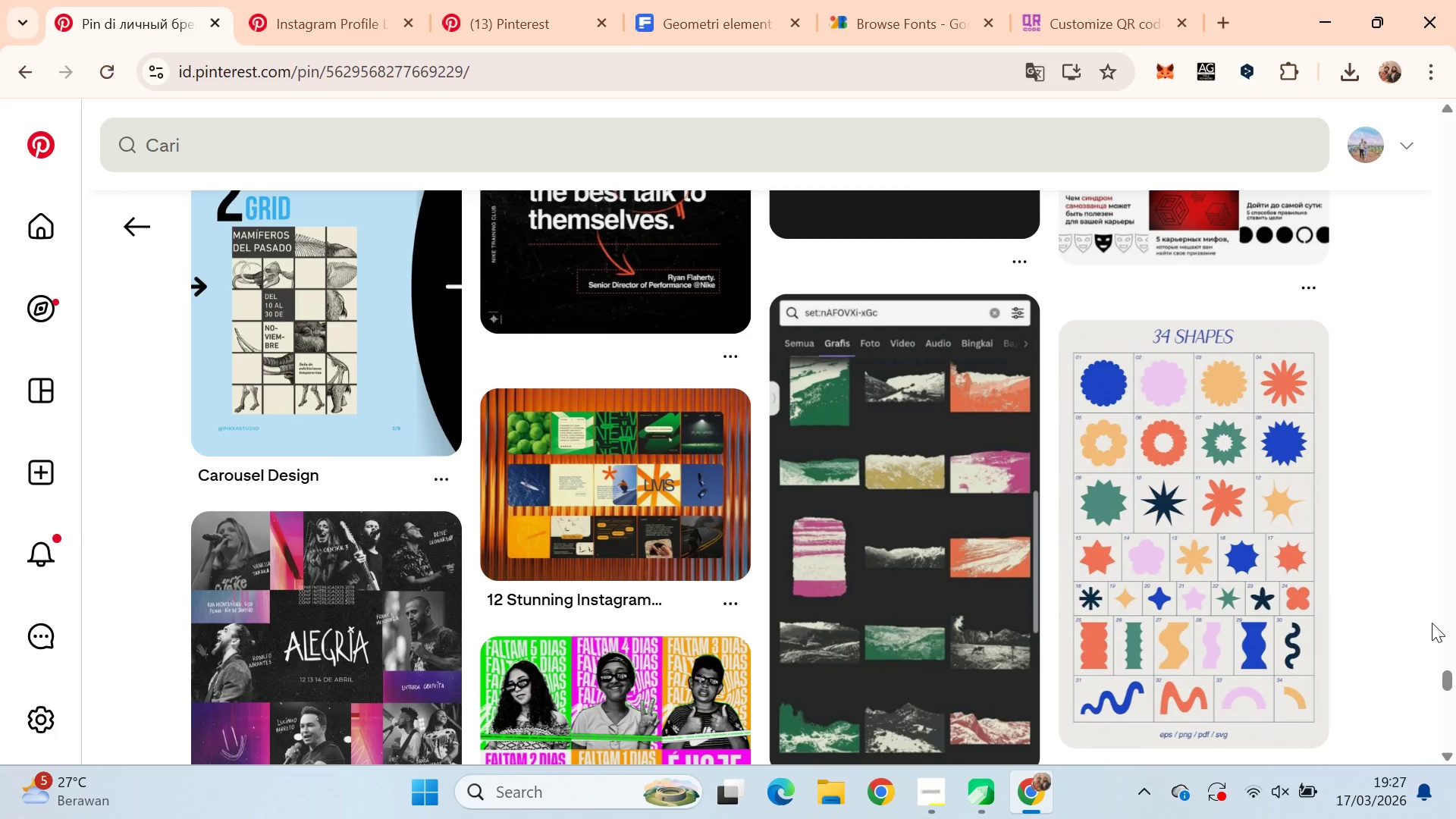 
left_click([1265, 585])
 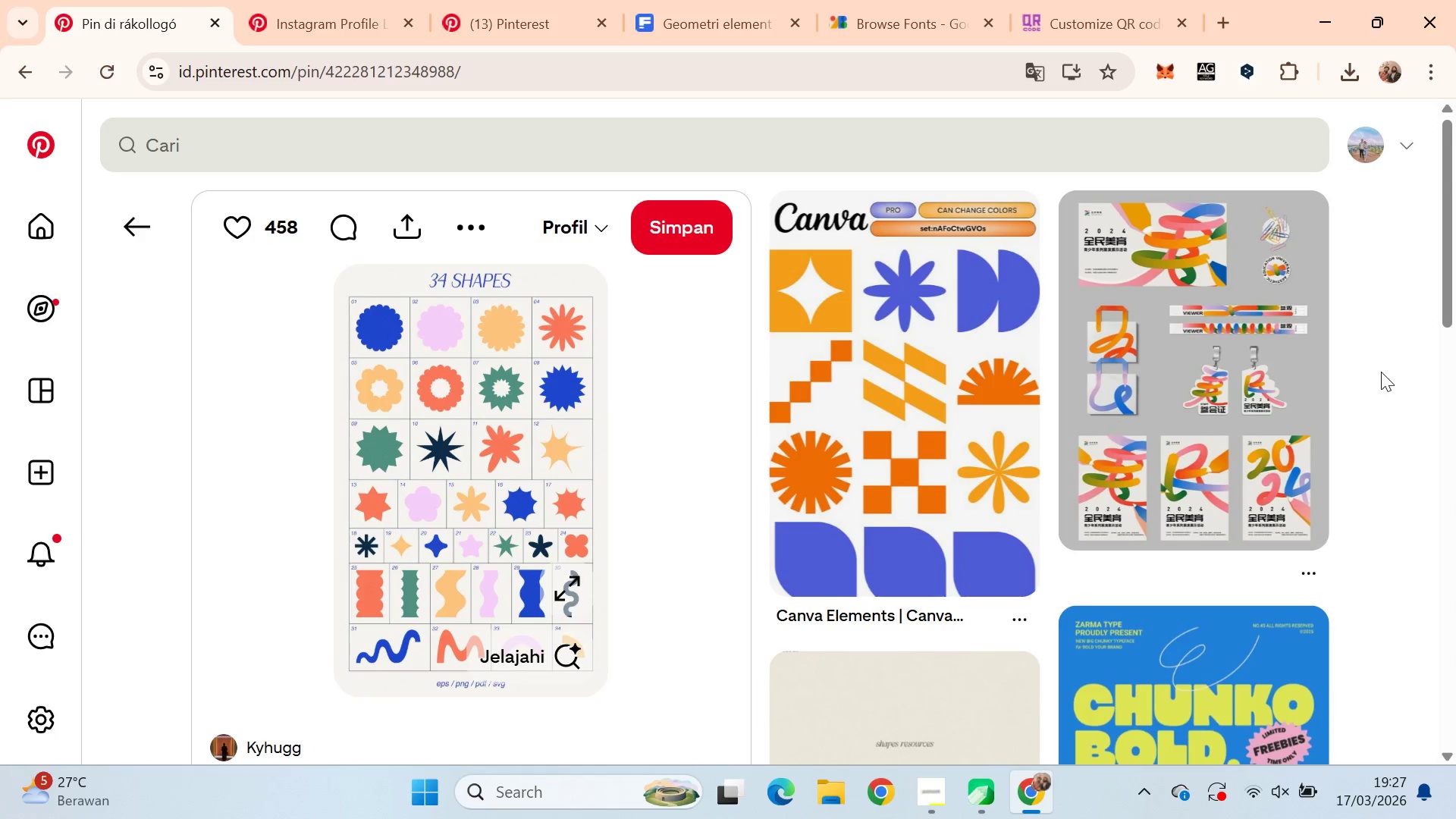 
scroll: coordinate [1383, 393], scroll_direction: none, amount: 0.0
 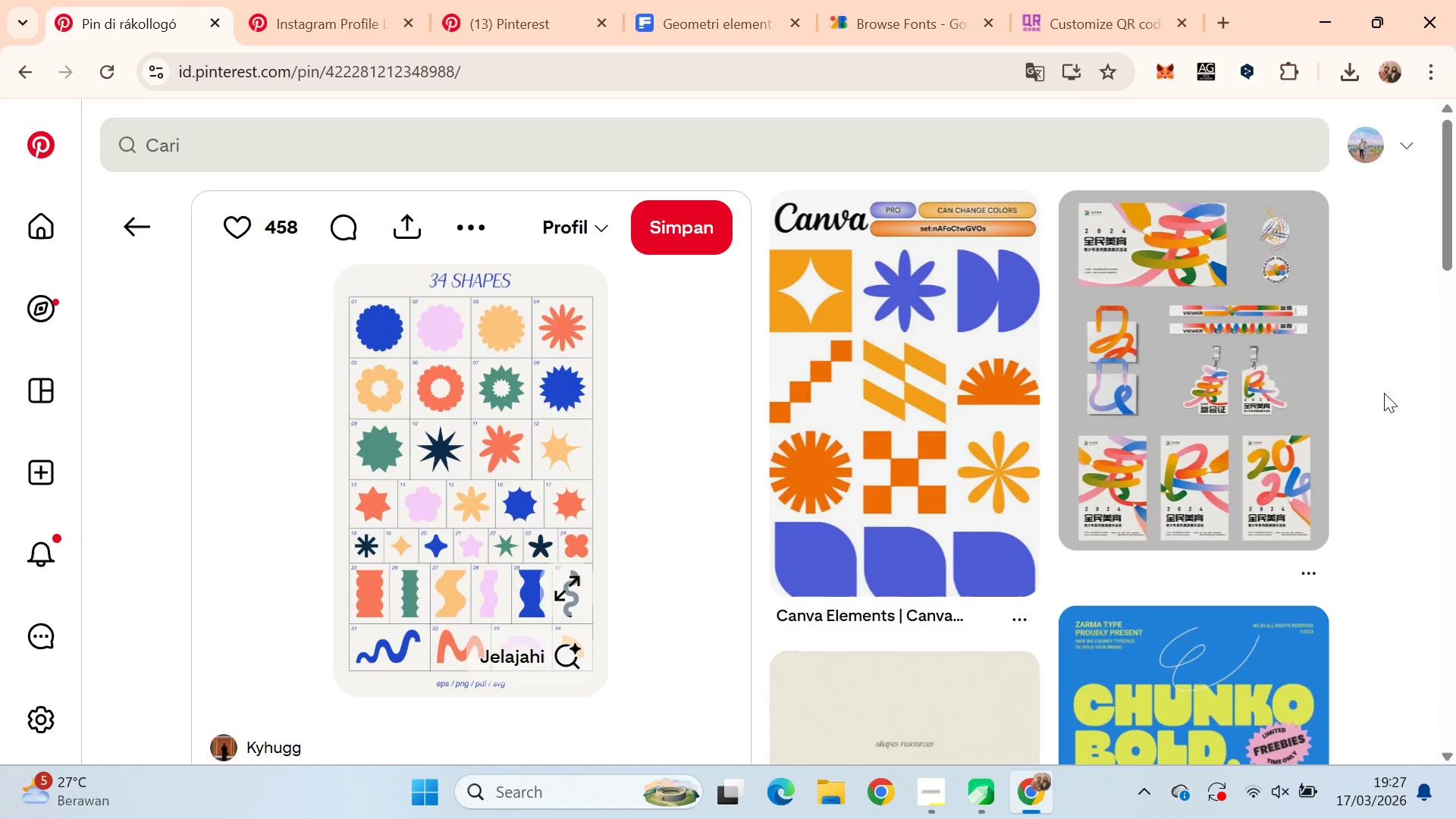 
scroll: coordinate [1400, 383], scroll_direction: down, amount: 9.0
 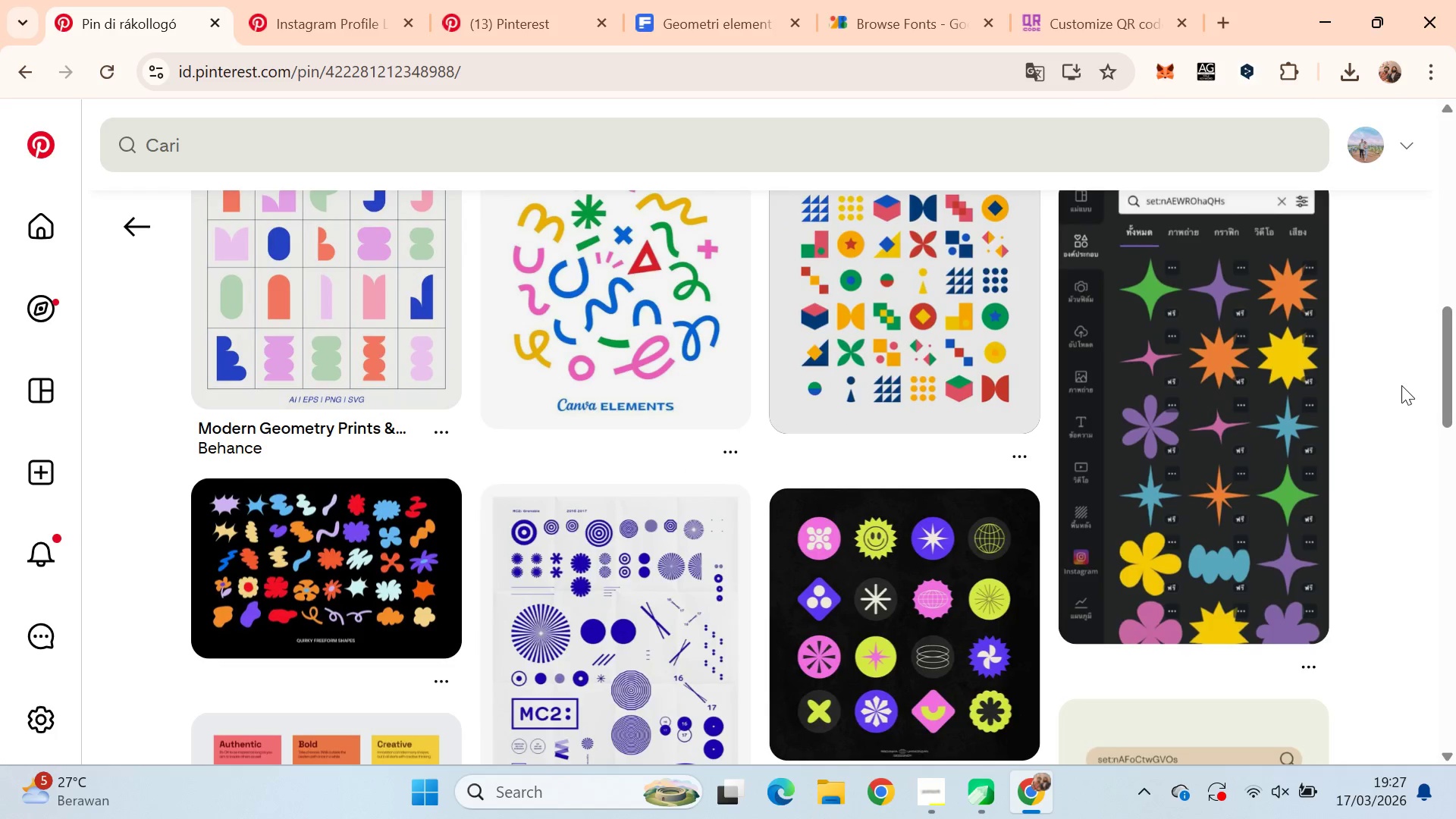 
scroll: coordinate [1403, 386], scroll_direction: none, amount: 0.0
 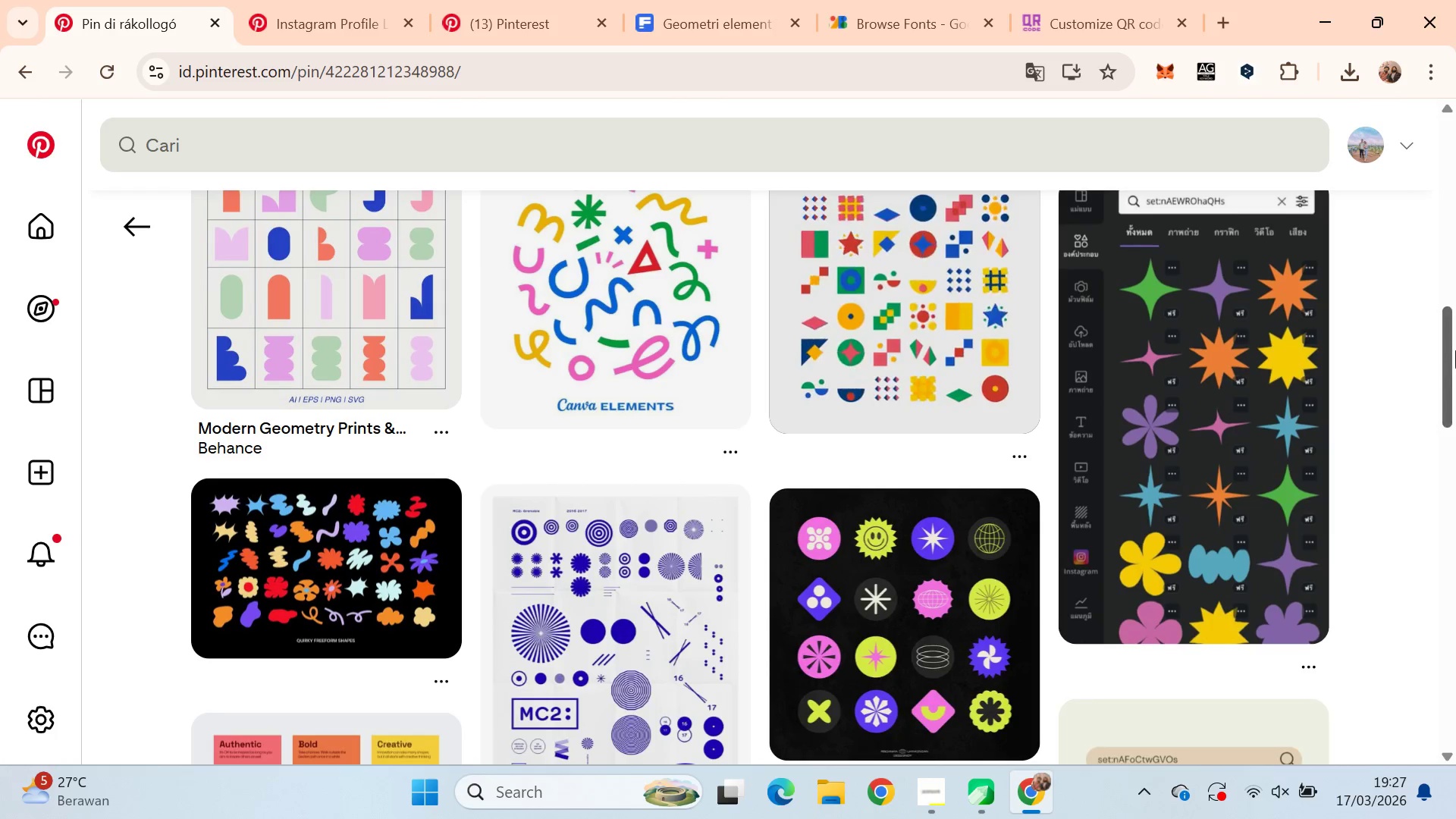 
left_click_drag(start_coordinate=[1455, 366], to_coordinate=[1453, 634])
 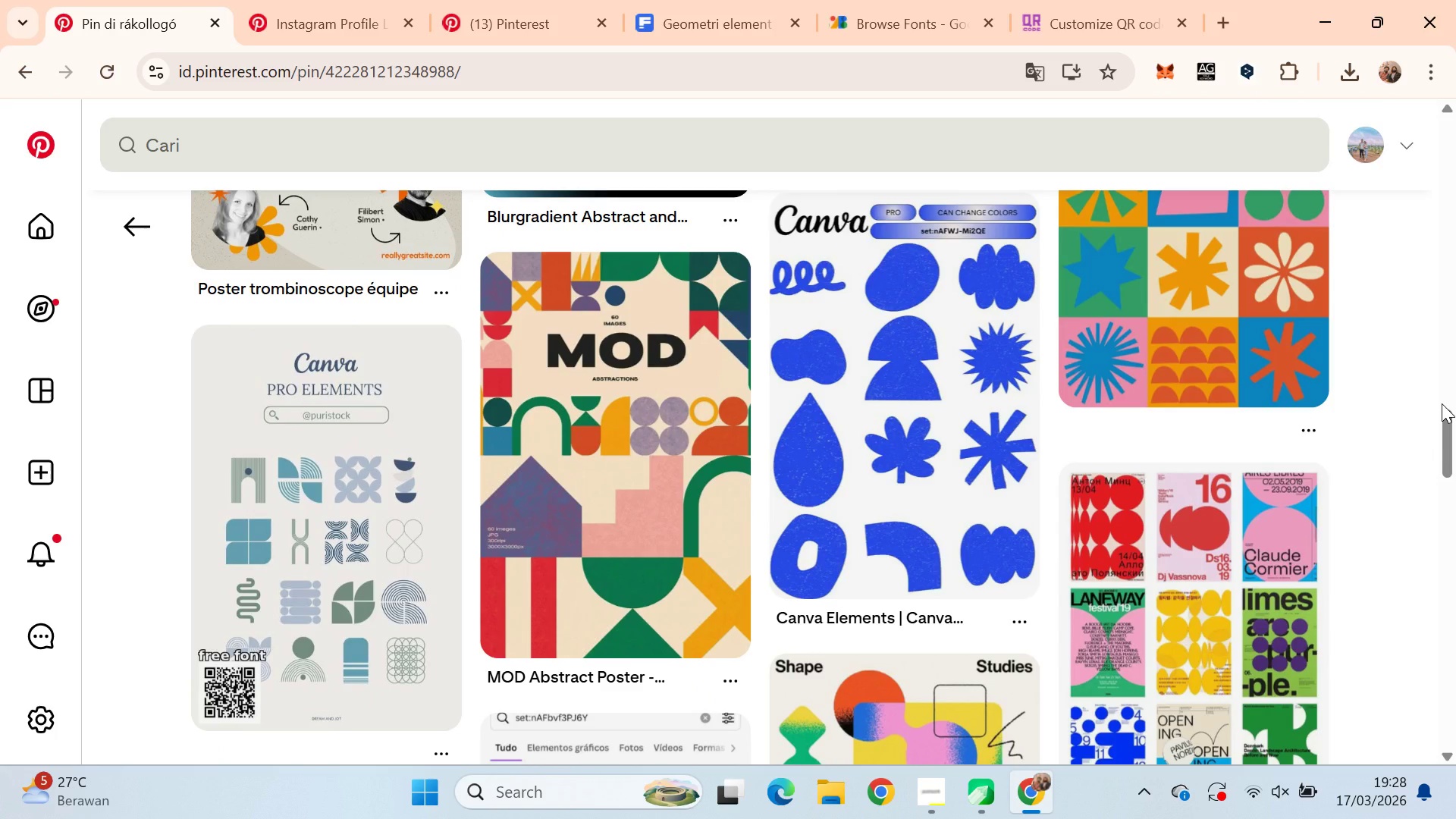 
wait(6.16)
 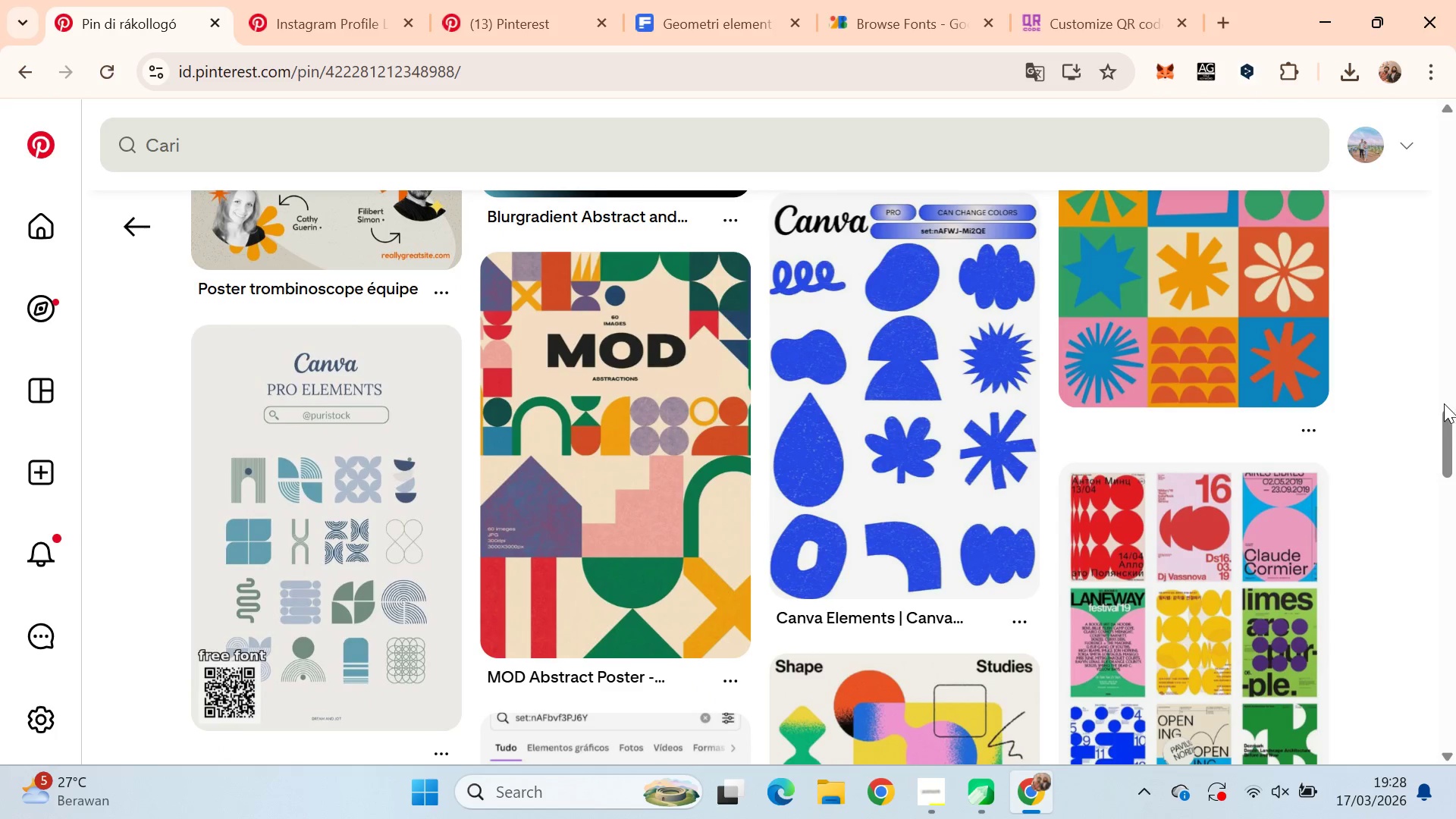 
scroll: coordinate [1408, 427], scroll_direction: none, amount: 0.0
 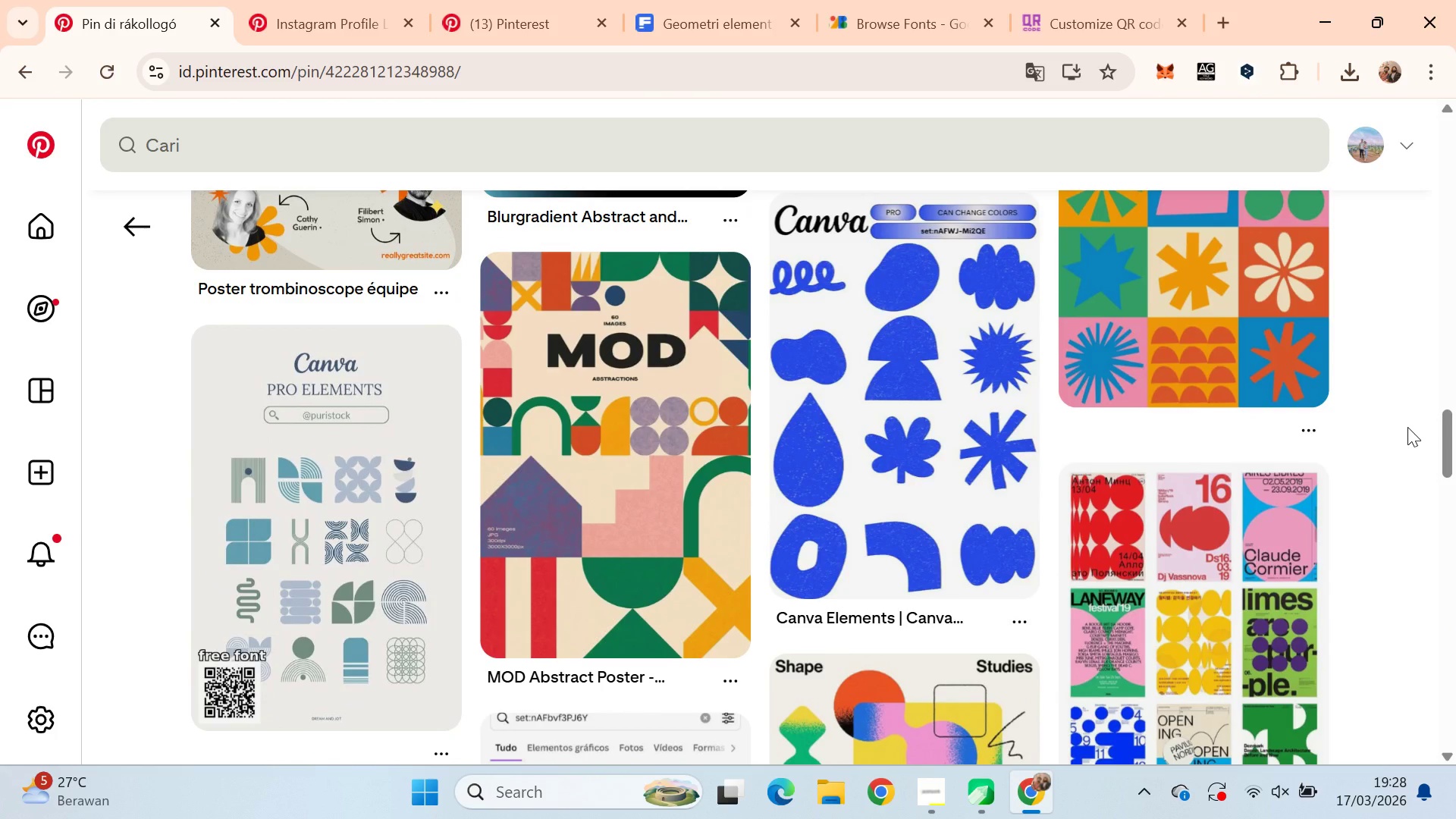 
key(Alt+AltLeft)
 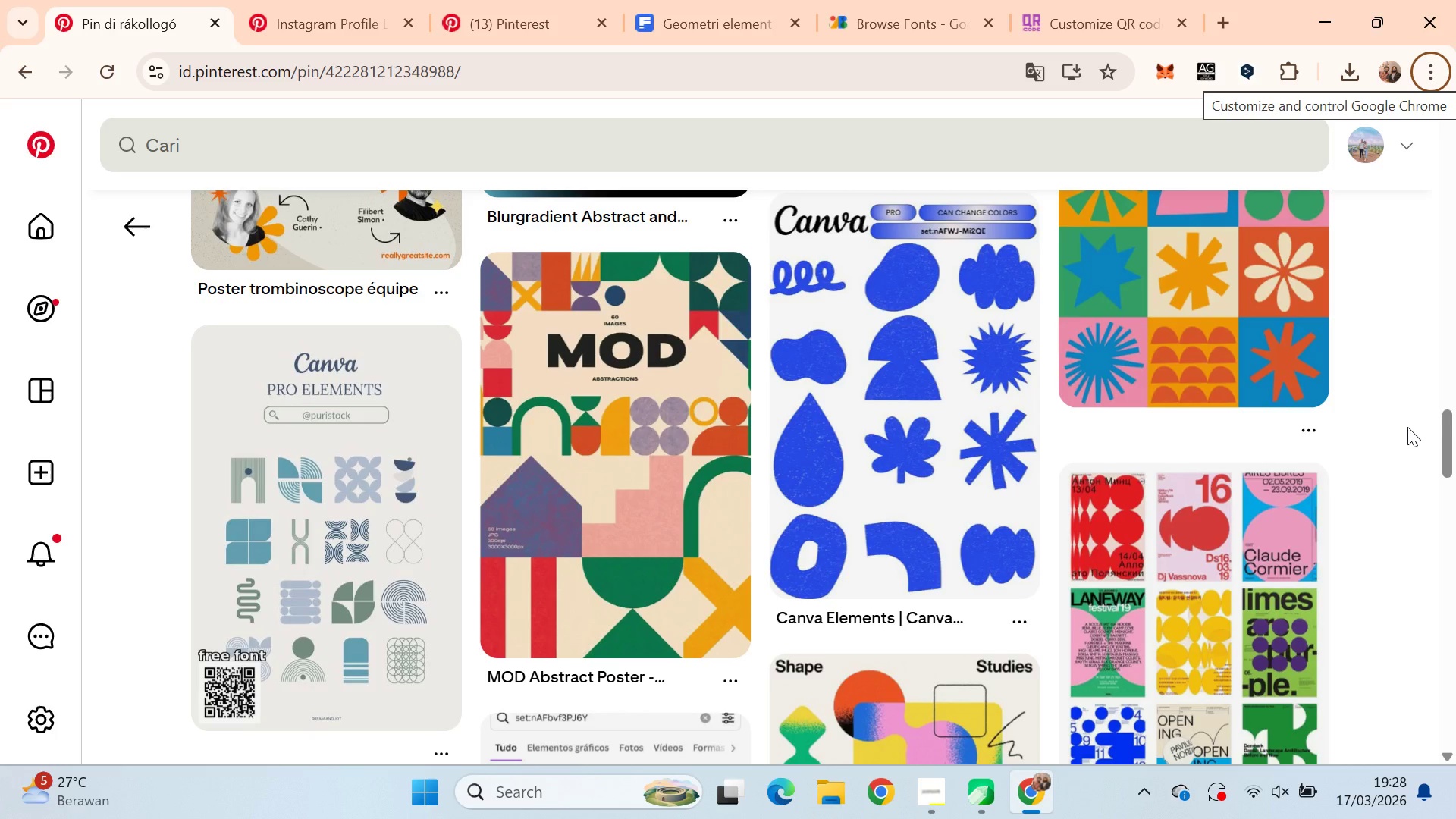 
key(Alt+AltLeft)
 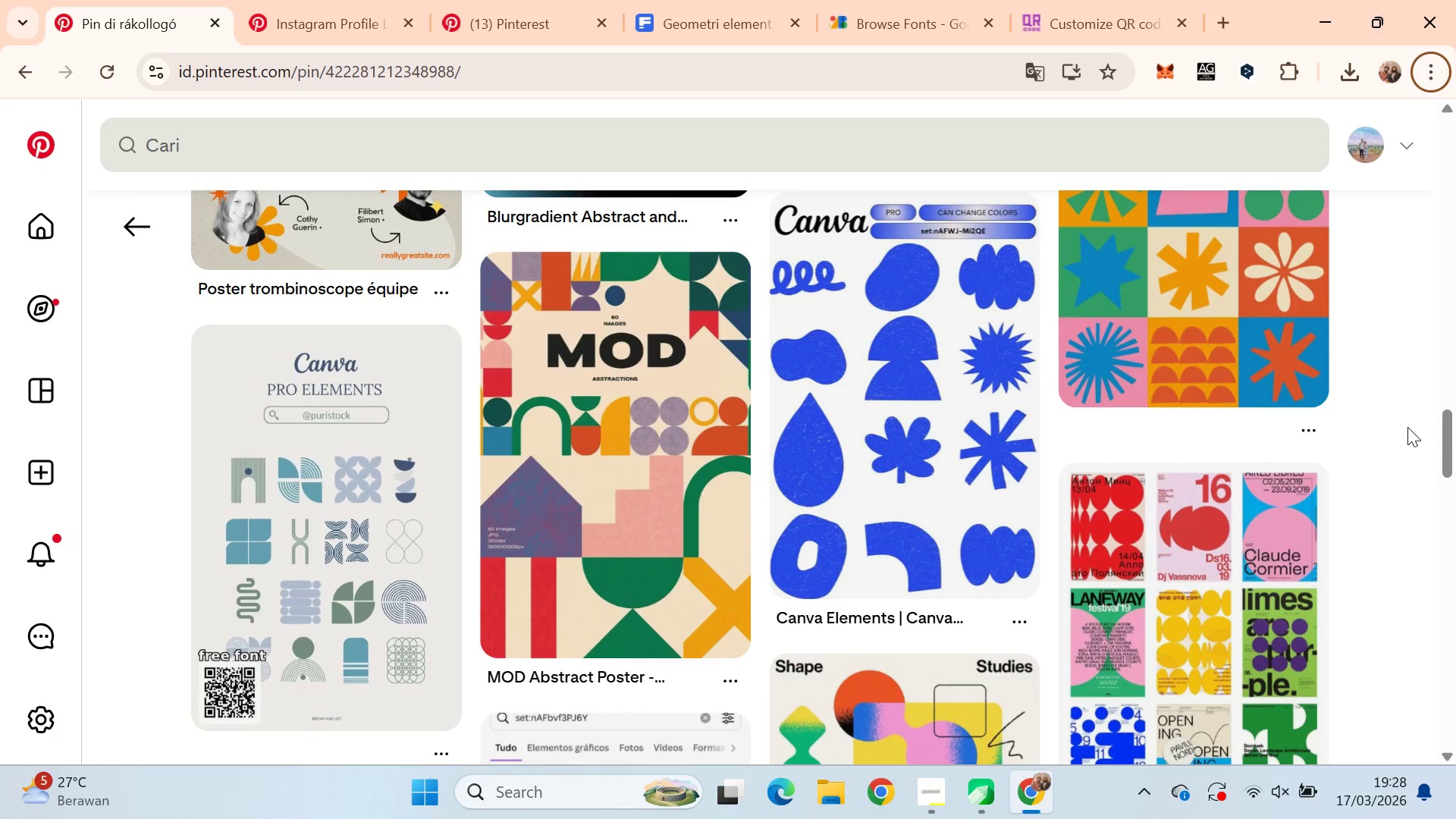 
key(Alt+Tab)
 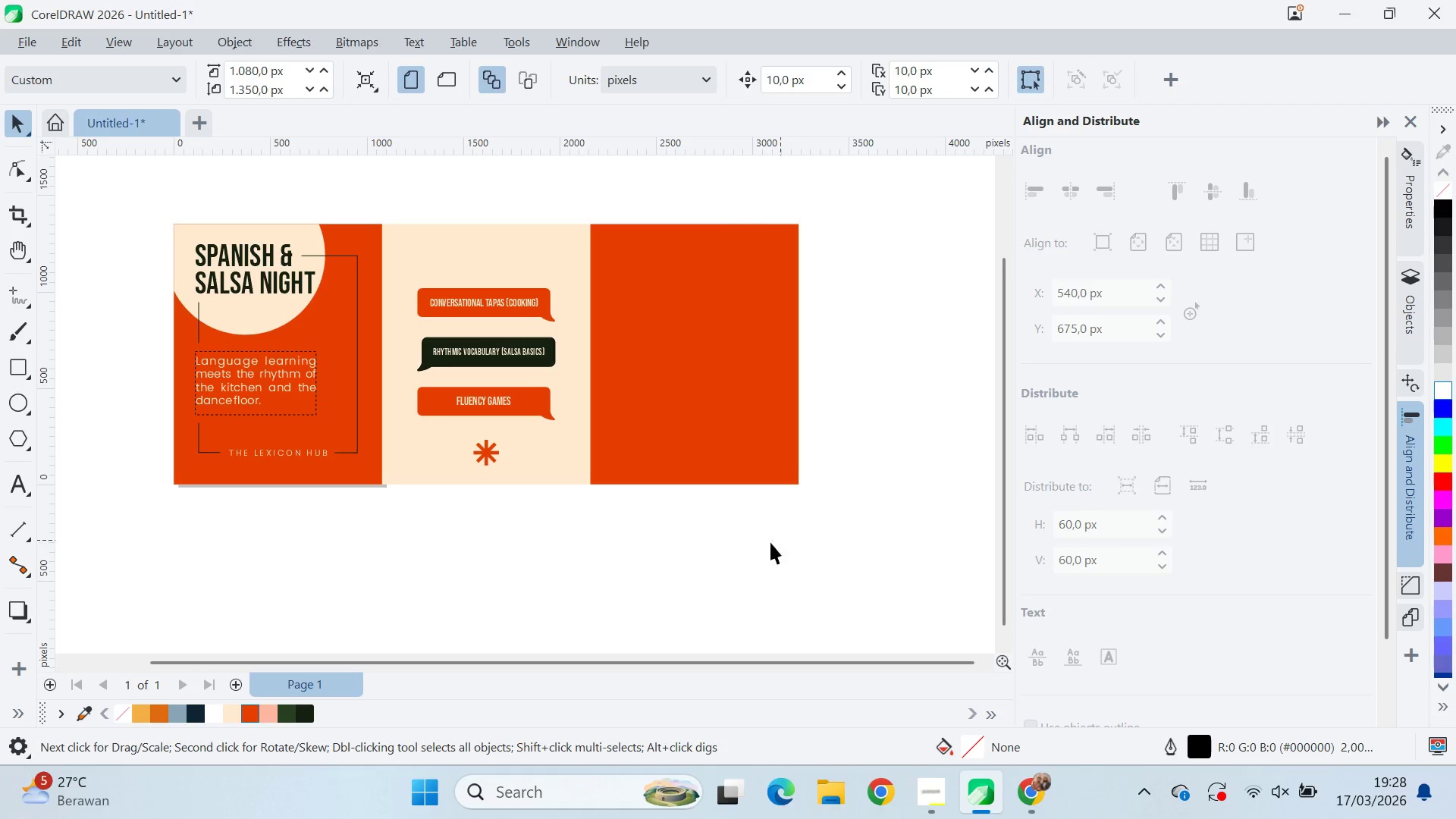 
key(Alt+AltLeft)
 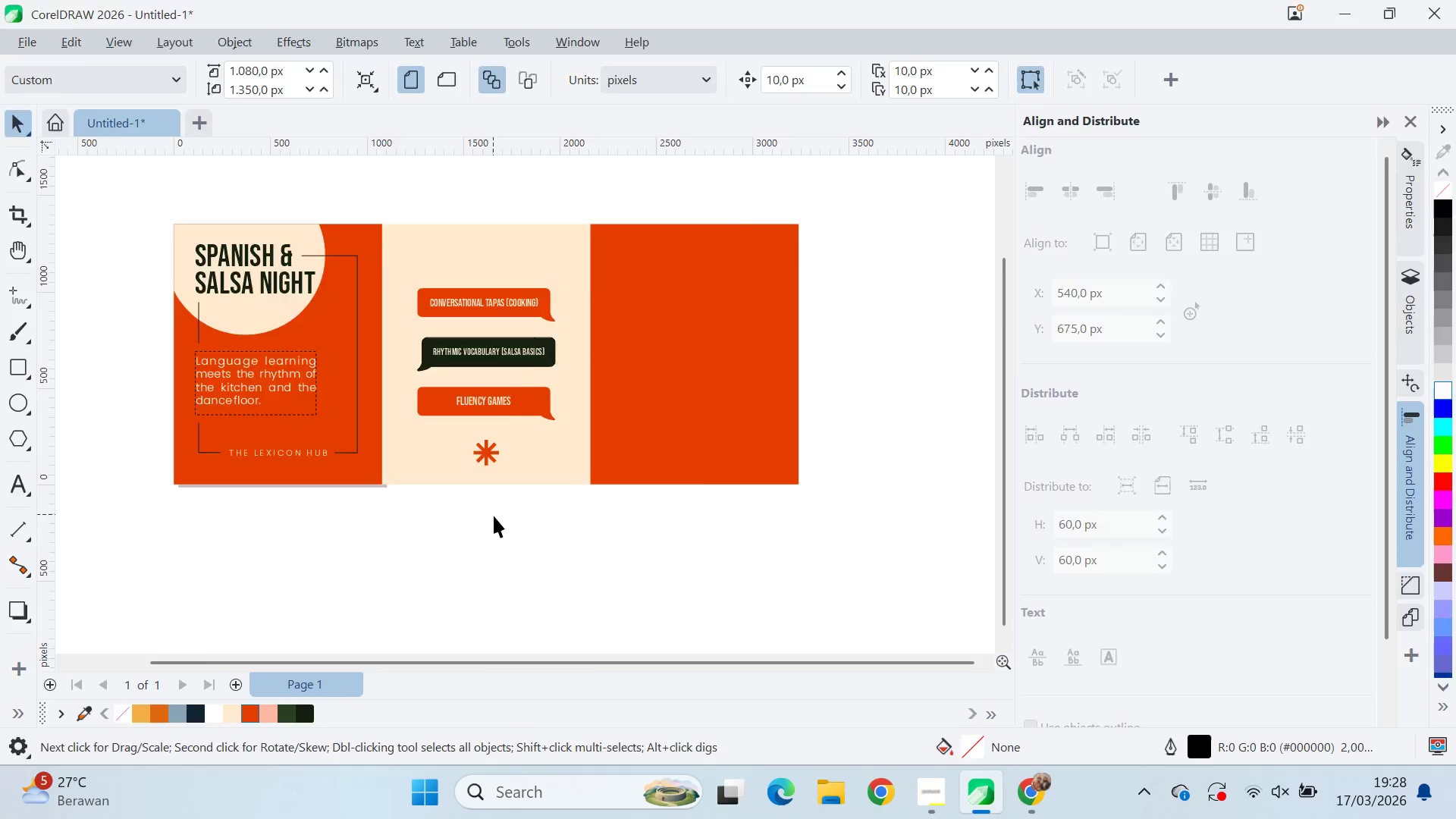 
key(Alt+Tab)
 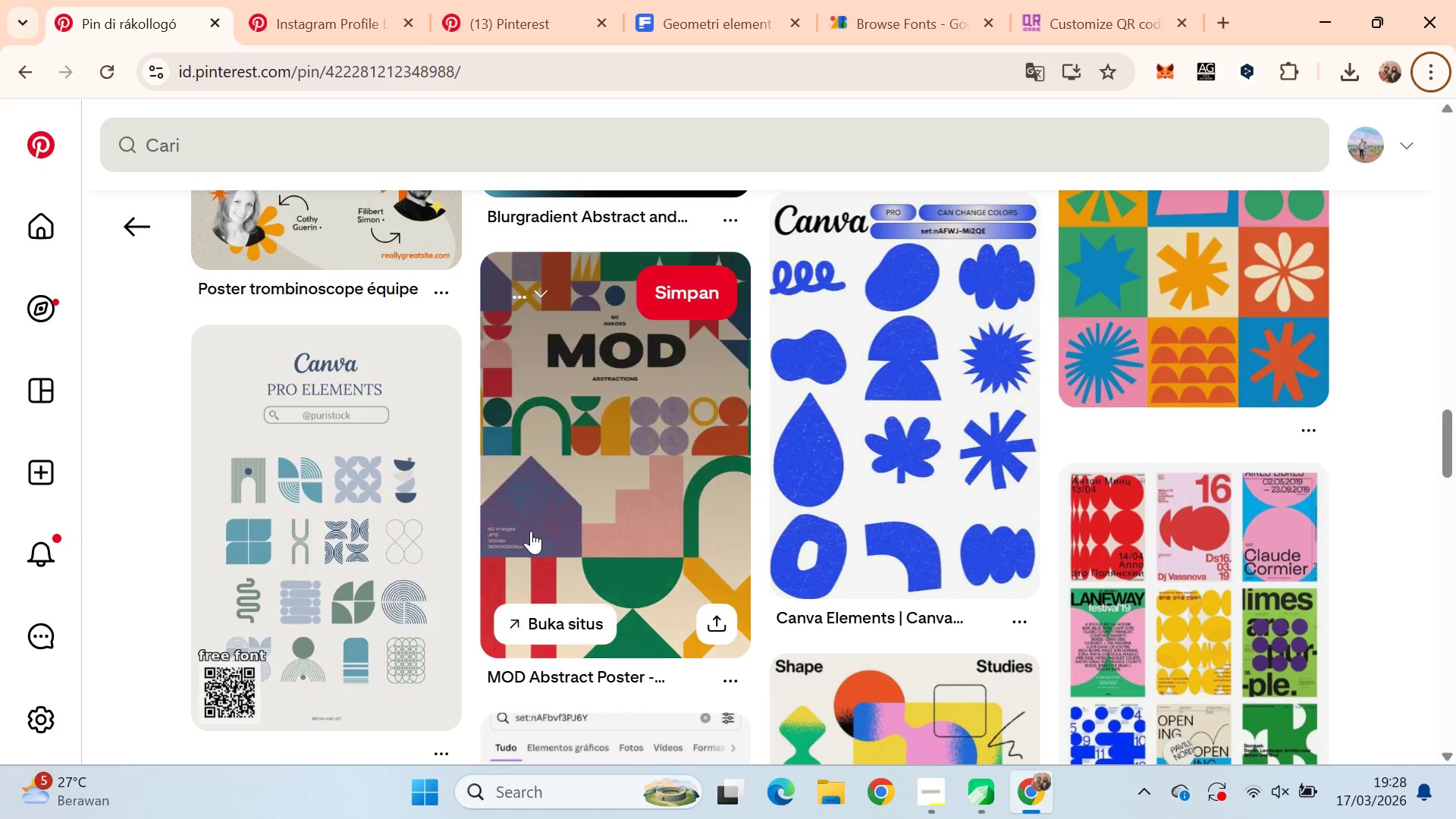 
key(Alt+AltLeft)
 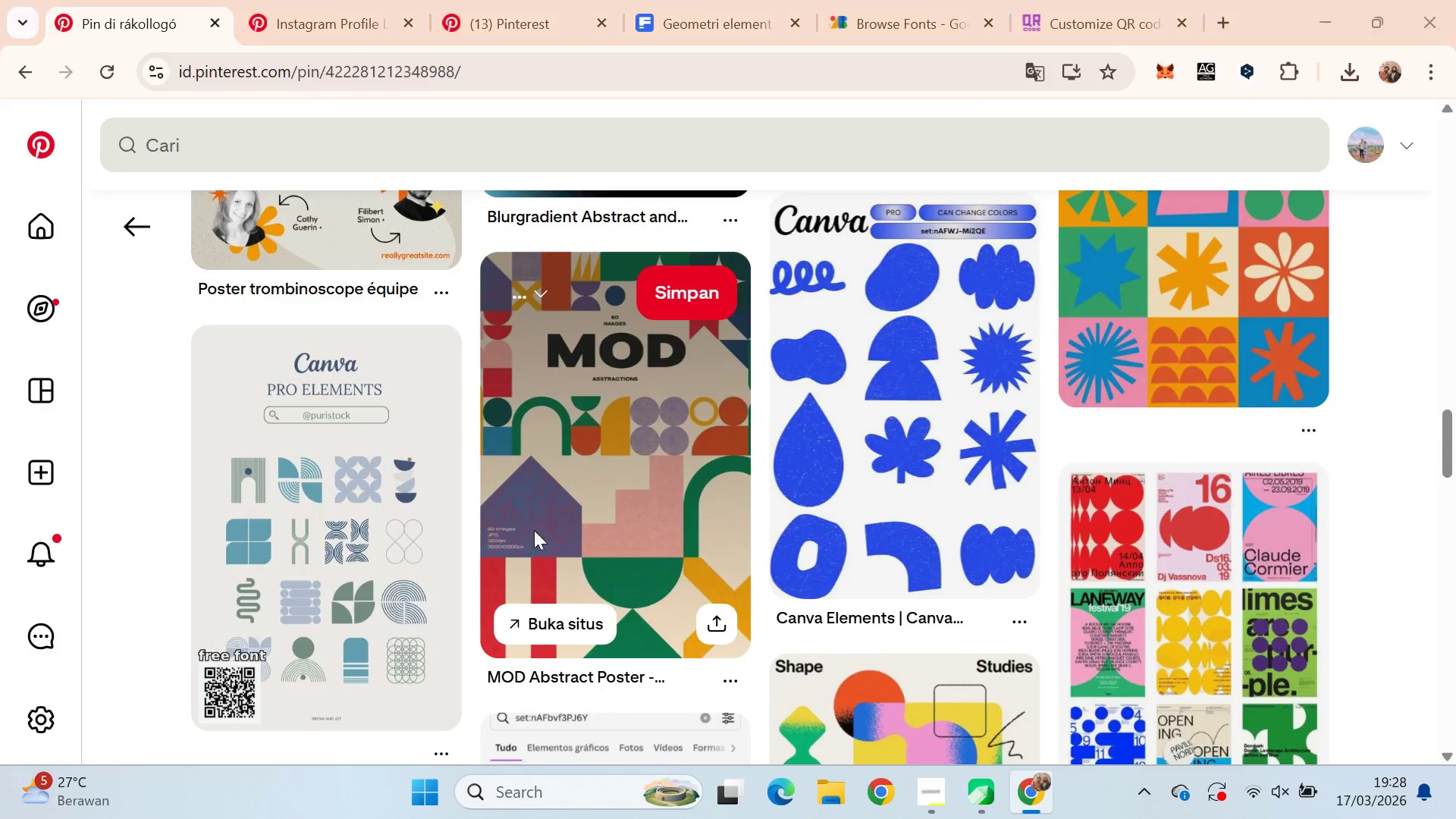 
key(Alt+Tab)
 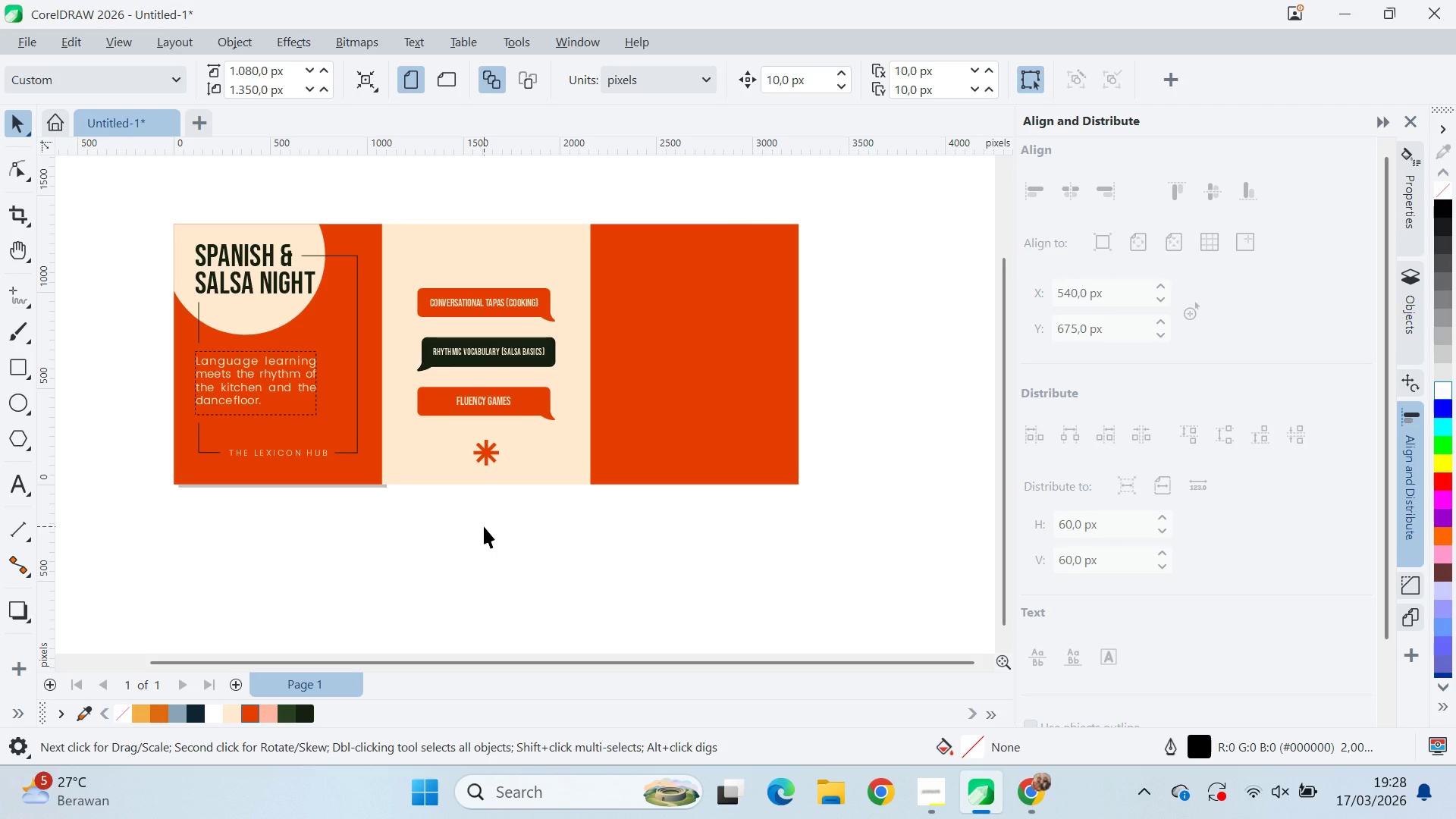 
wait(7.14)
 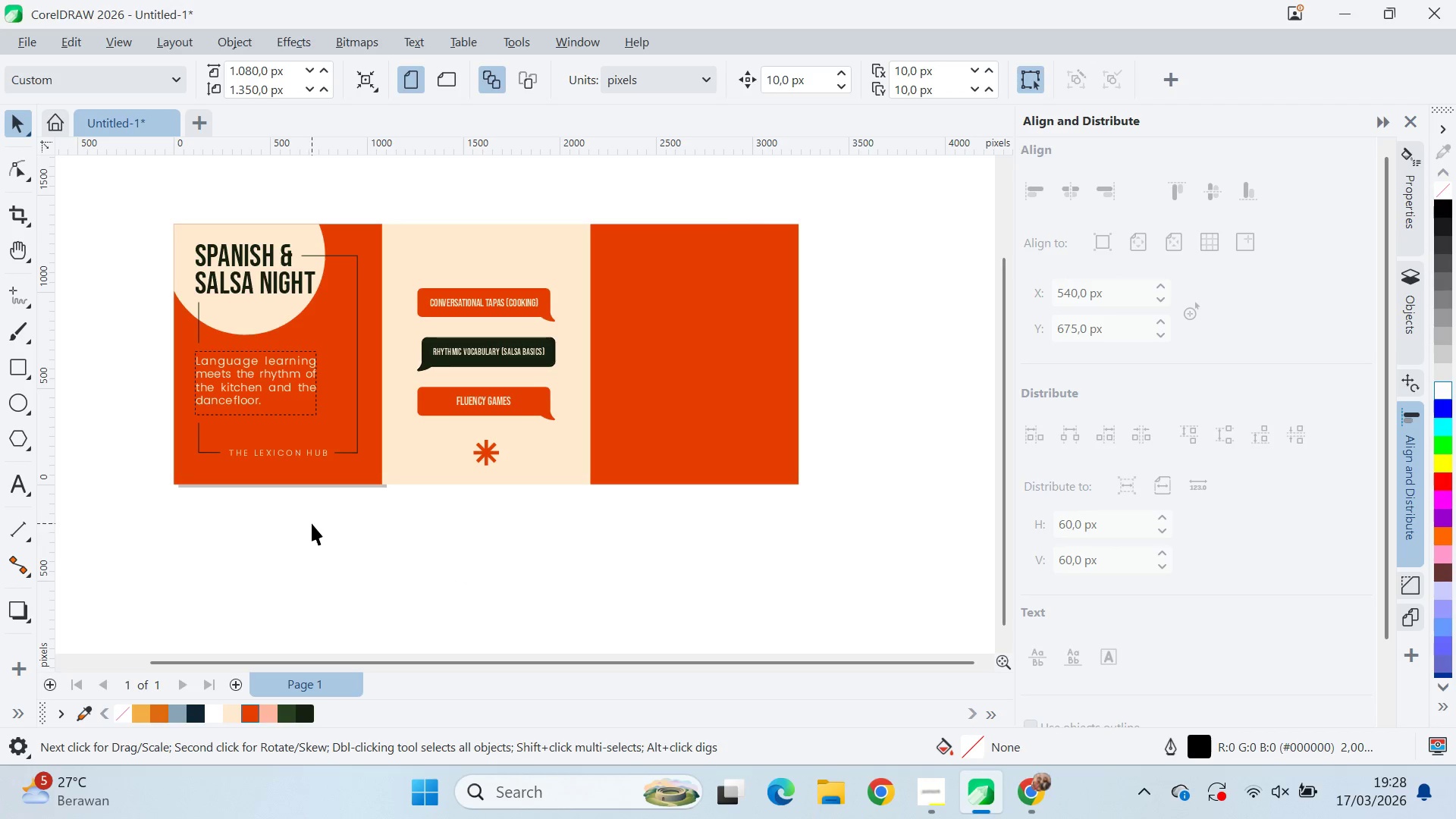 
type(qv)
 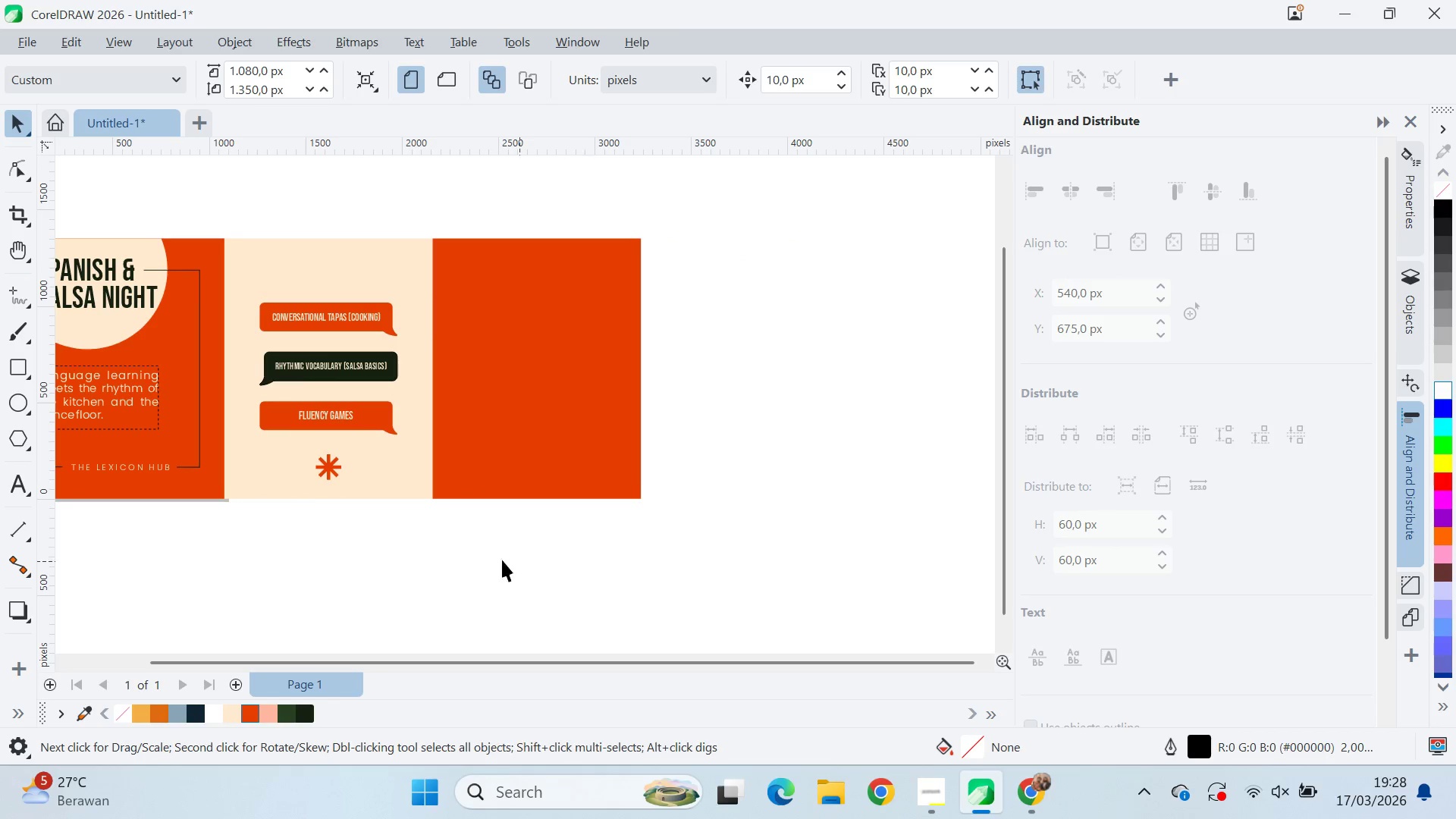 
left_click_drag(start_coordinate=[636, 548], to_coordinate=[479, 563])
 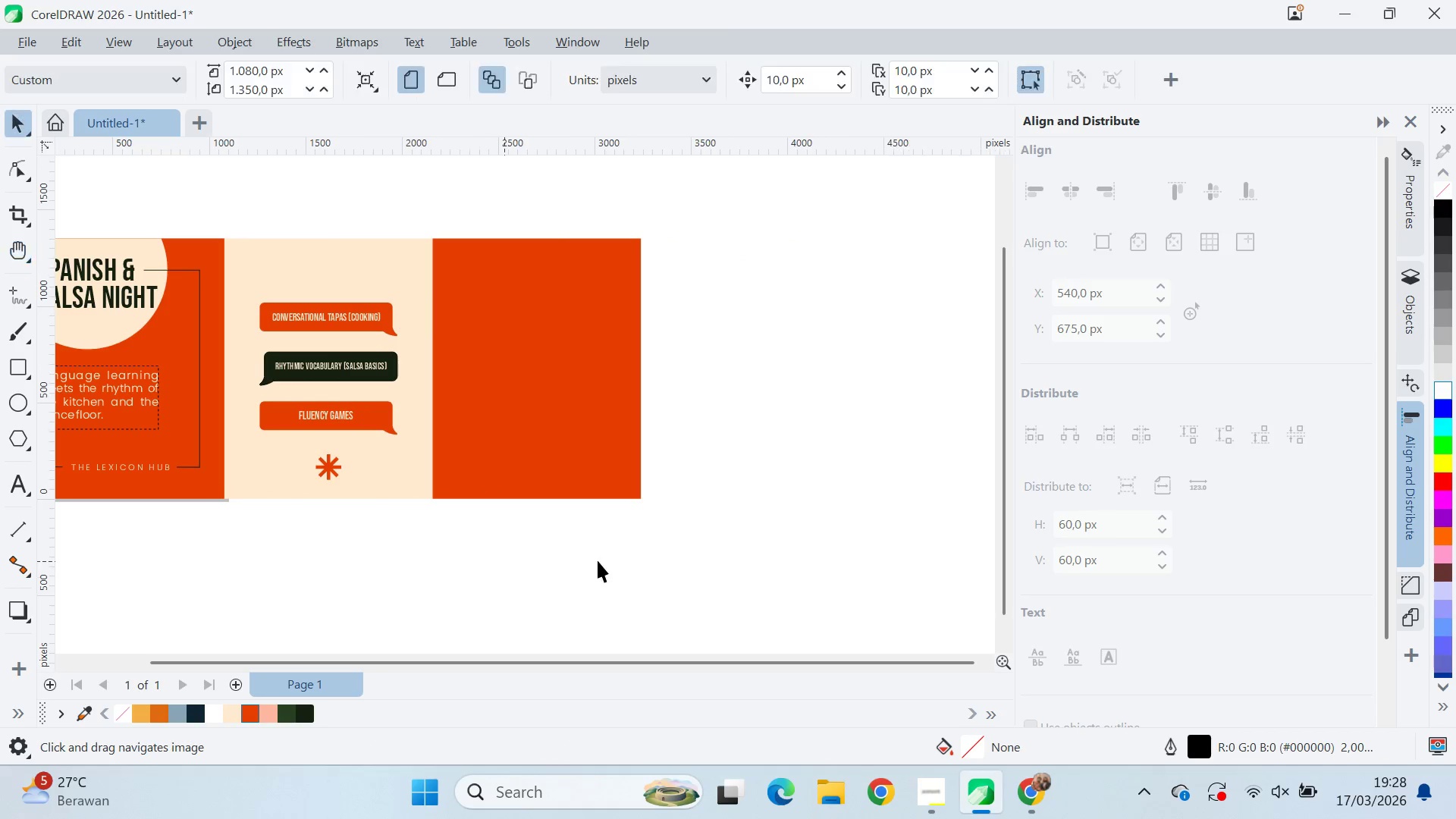 
double_click([598, 560])
 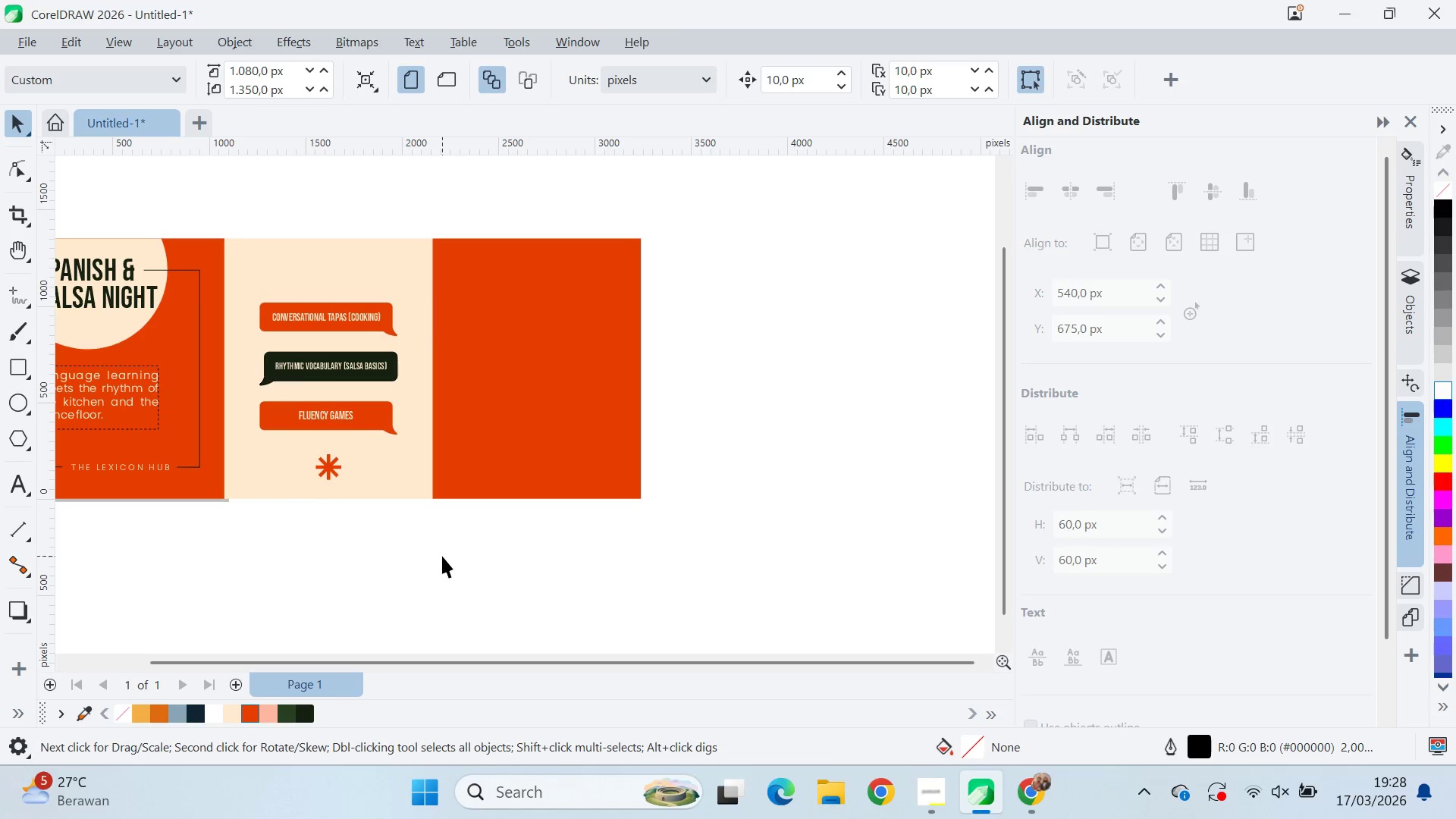 
type(qv)
 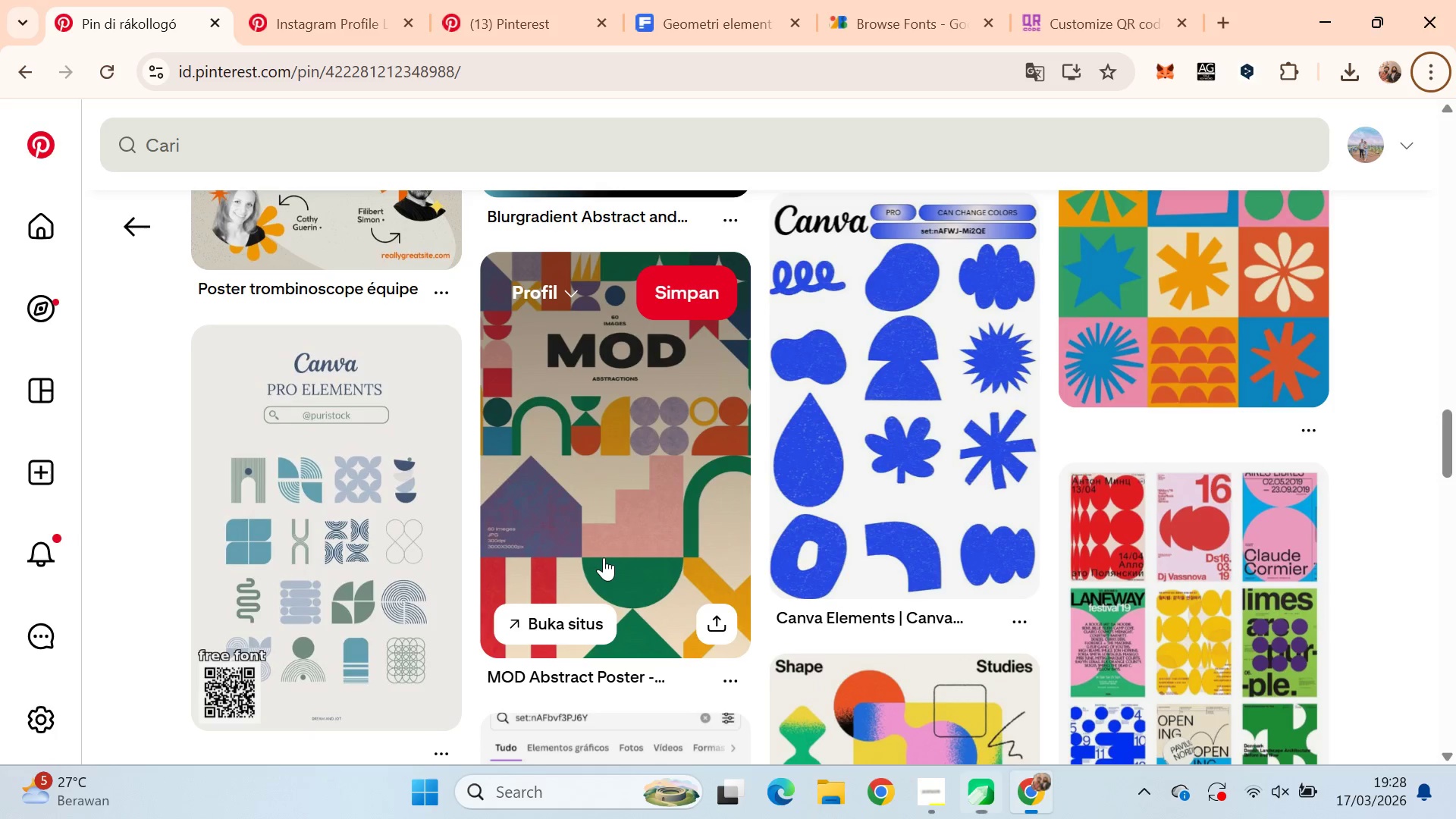 
left_click_drag(start_coordinate=[441, 555], to_coordinate=[561, 554])
 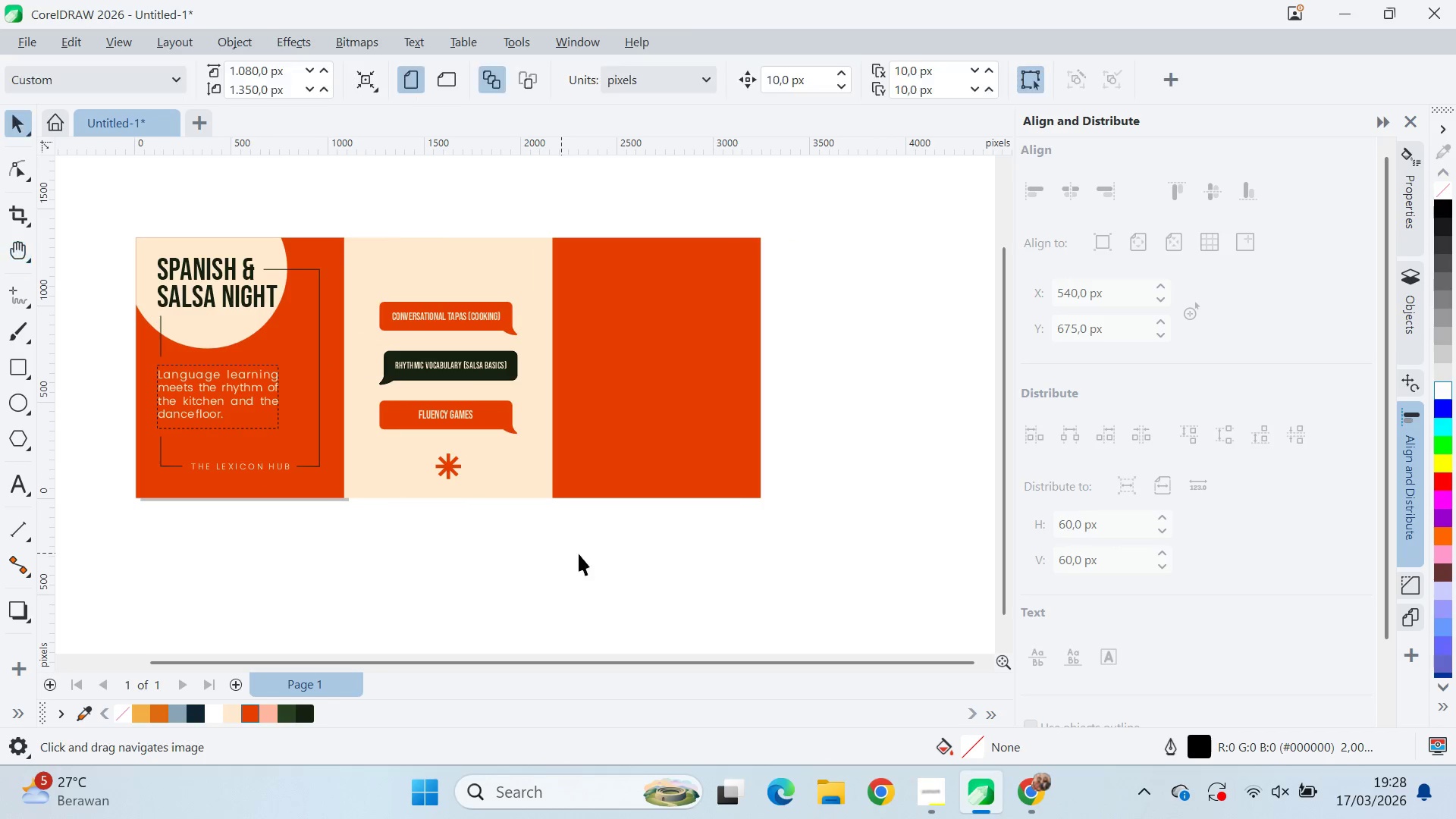 
key(Alt+AltLeft)
 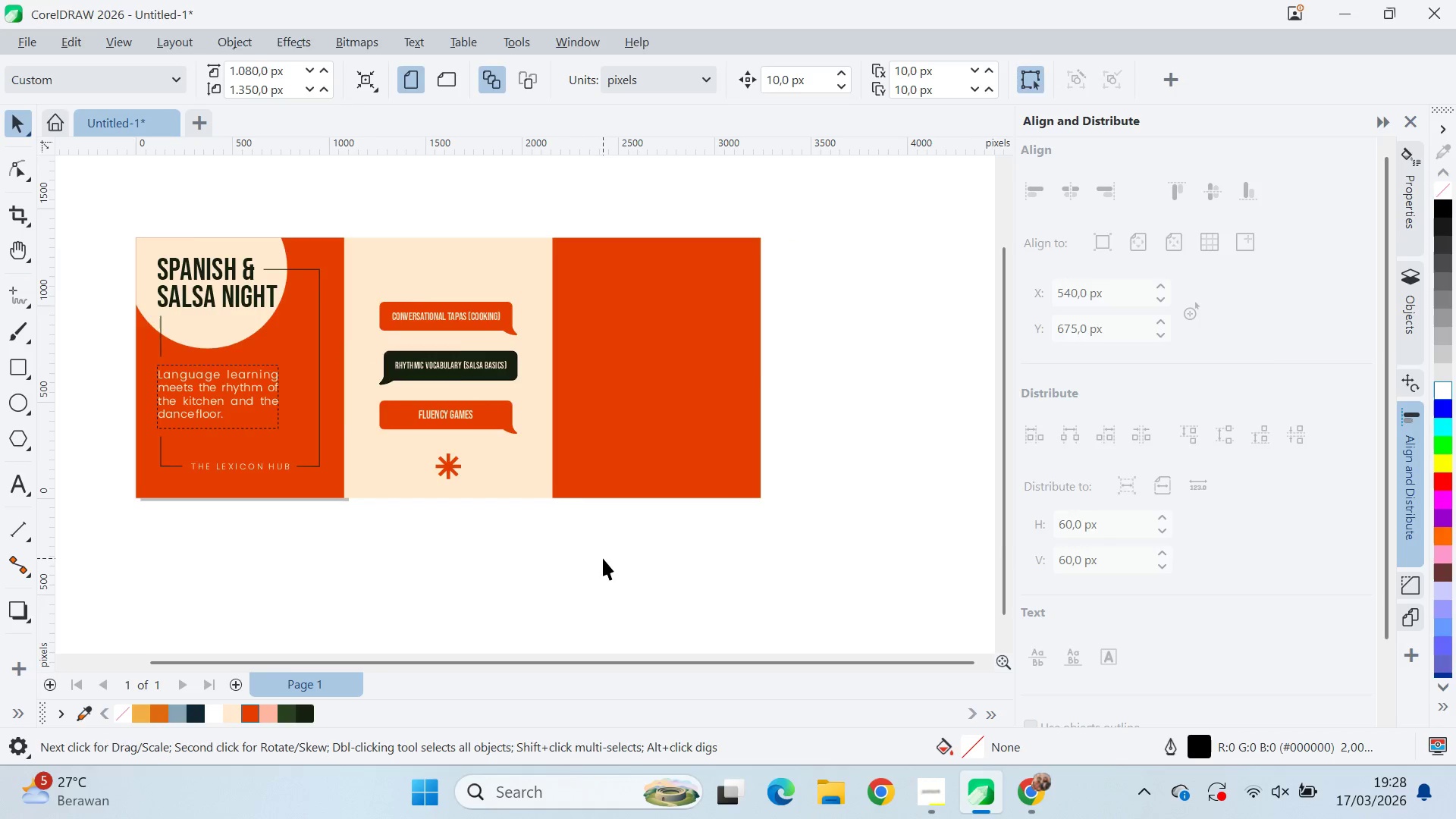 
key(Alt+Tab)
 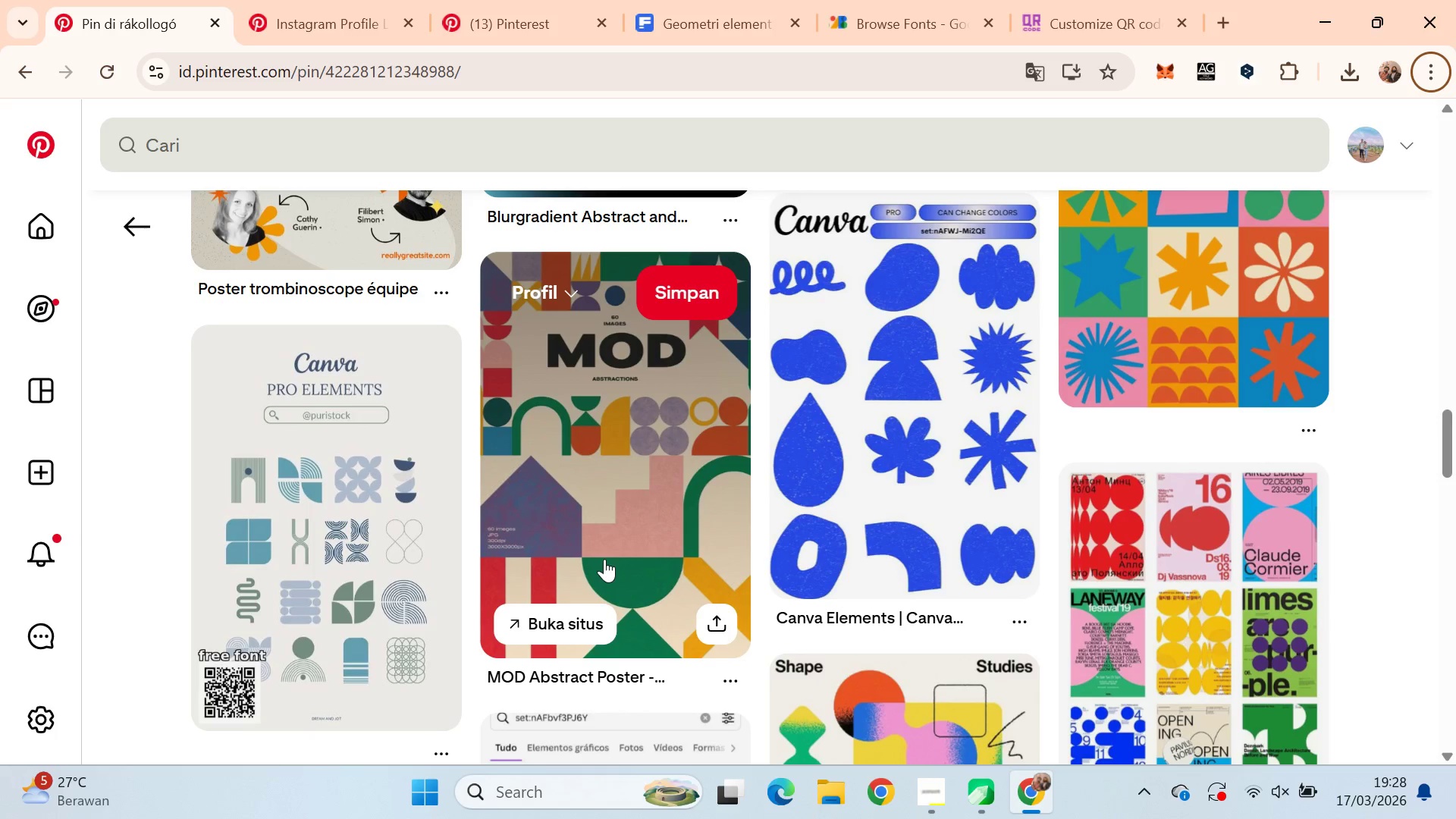 
scroll: coordinate [646, 540], scroll_direction: down, amount: 9.0
 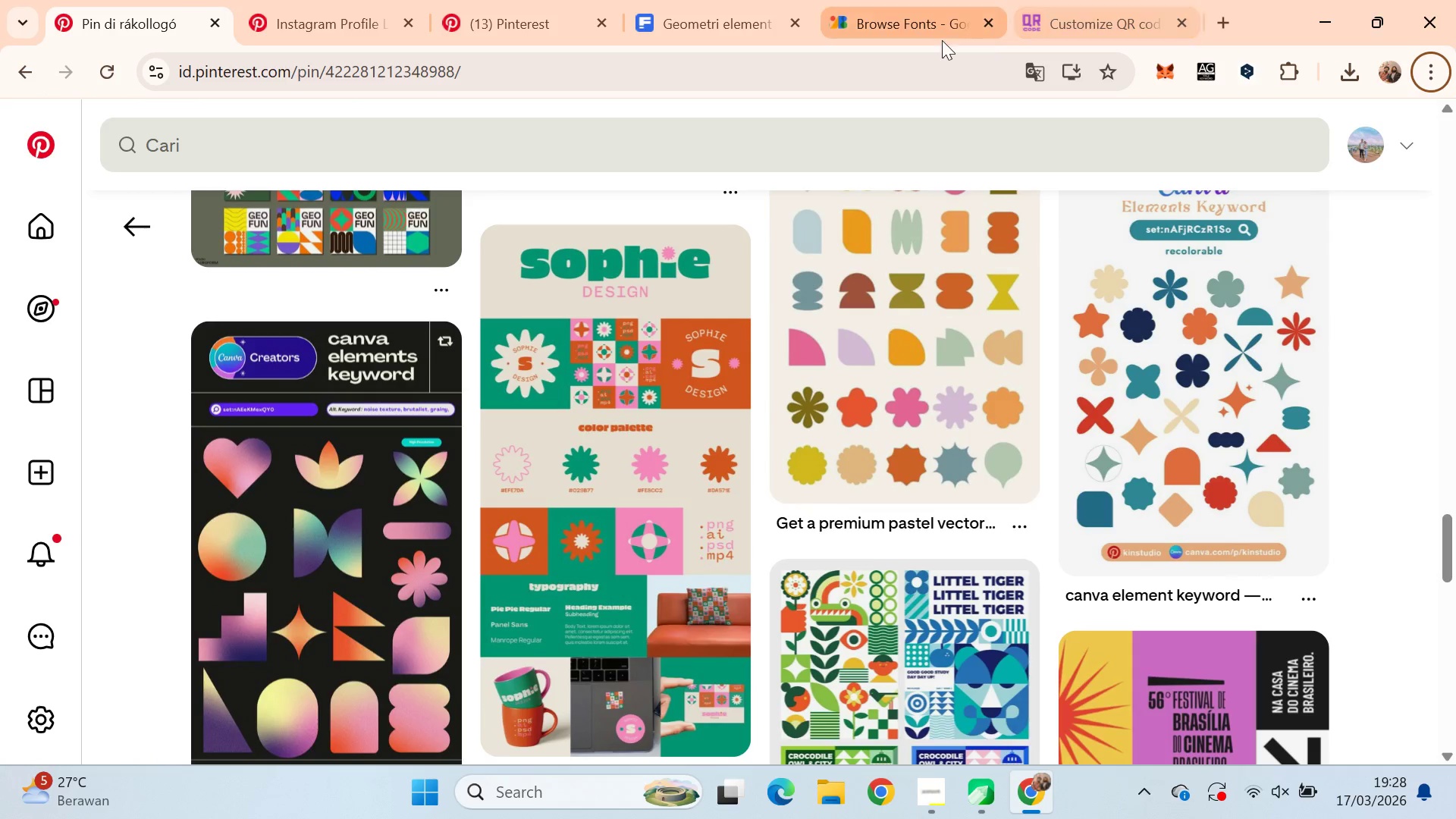 
scroll: coordinate [756, 554], scroll_direction: up, amount: 1.0
 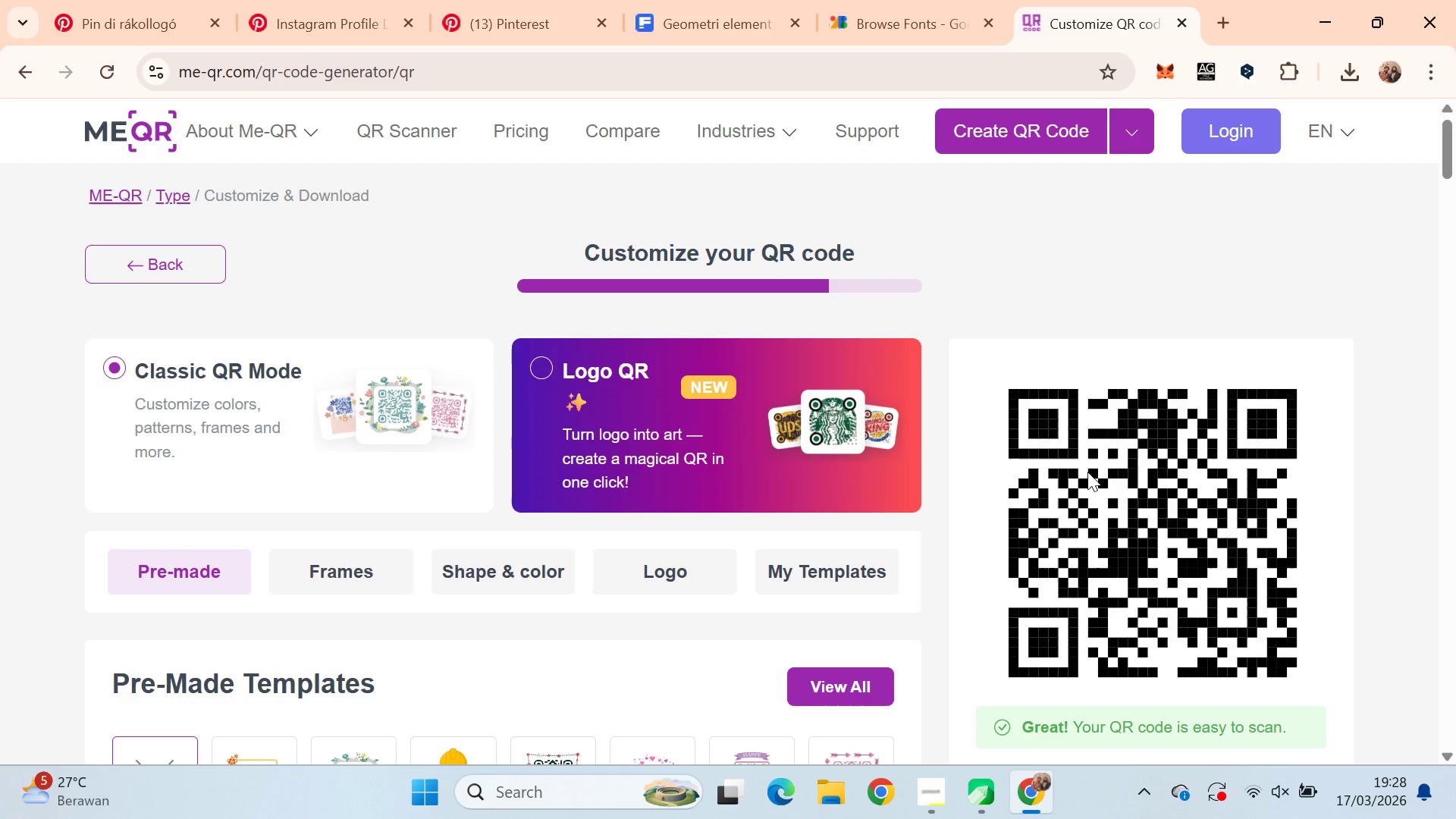 
scroll: coordinate [1094, 451], scroll_direction: down, amount: 5.0
 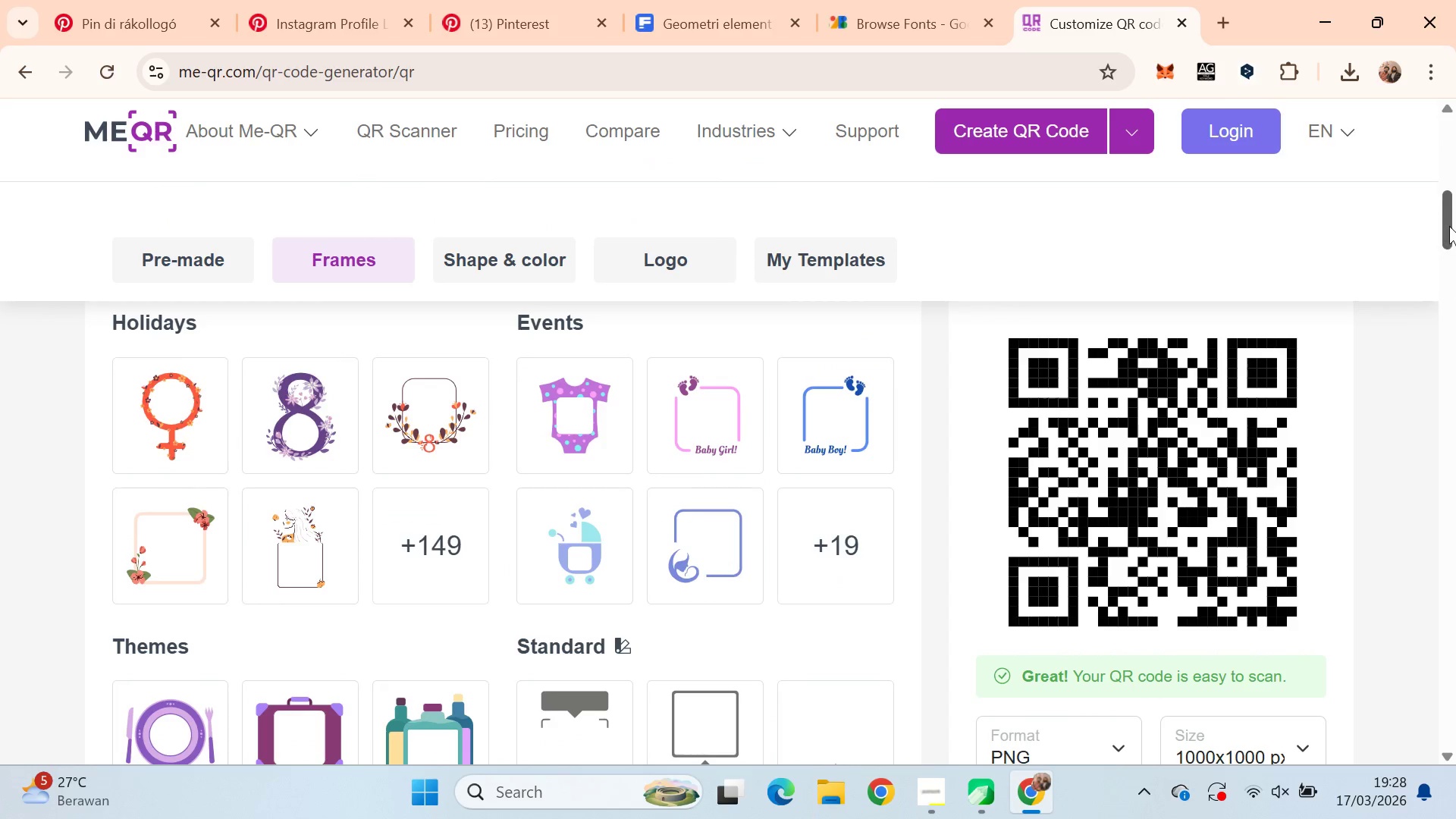 
left_click_drag(start_coordinate=[1452, 221], to_coordinate=[1455, 130])
 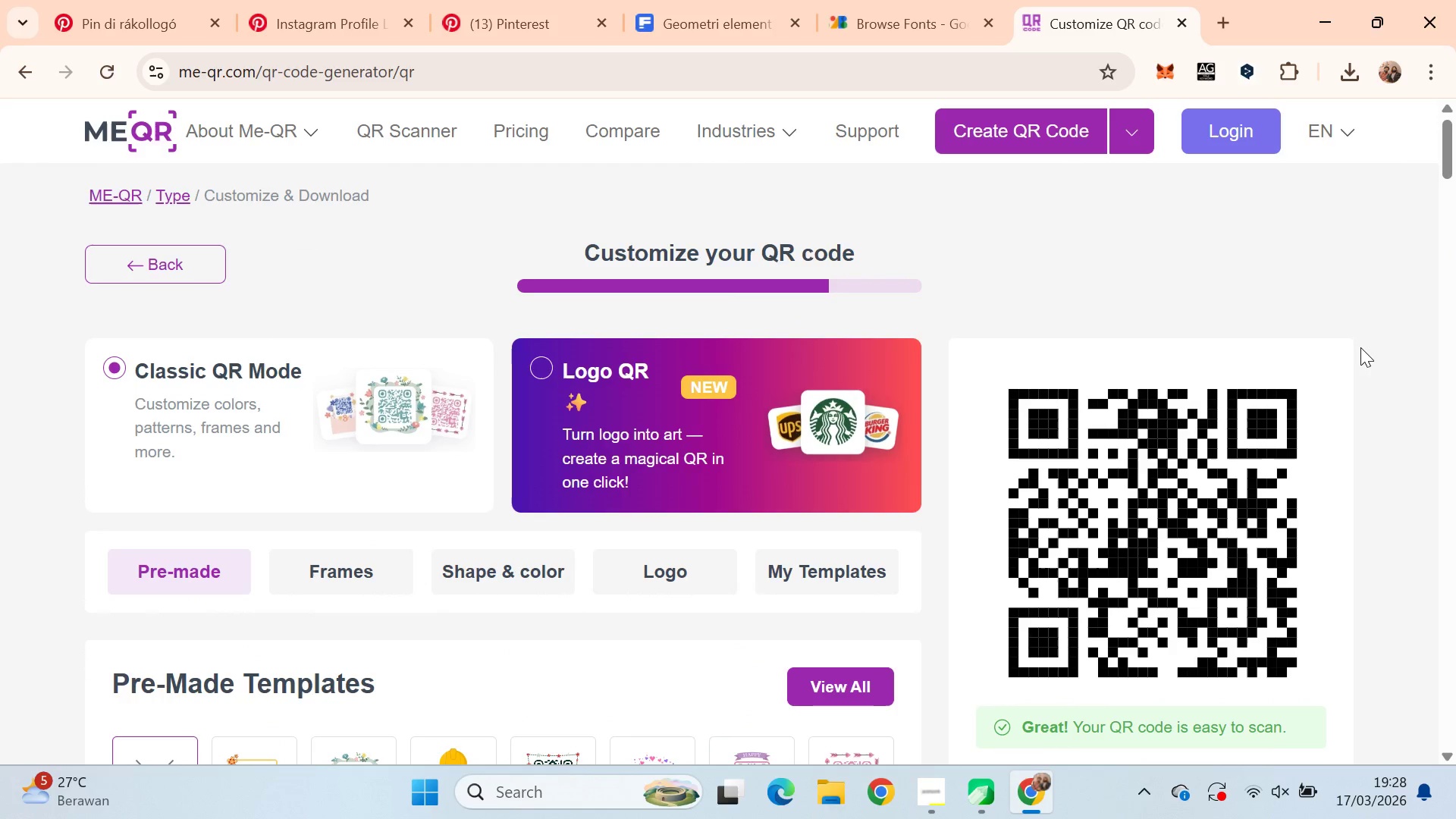 
scroll: coordinate [1336, 466], scroll_direction: down, amount: 2.0
 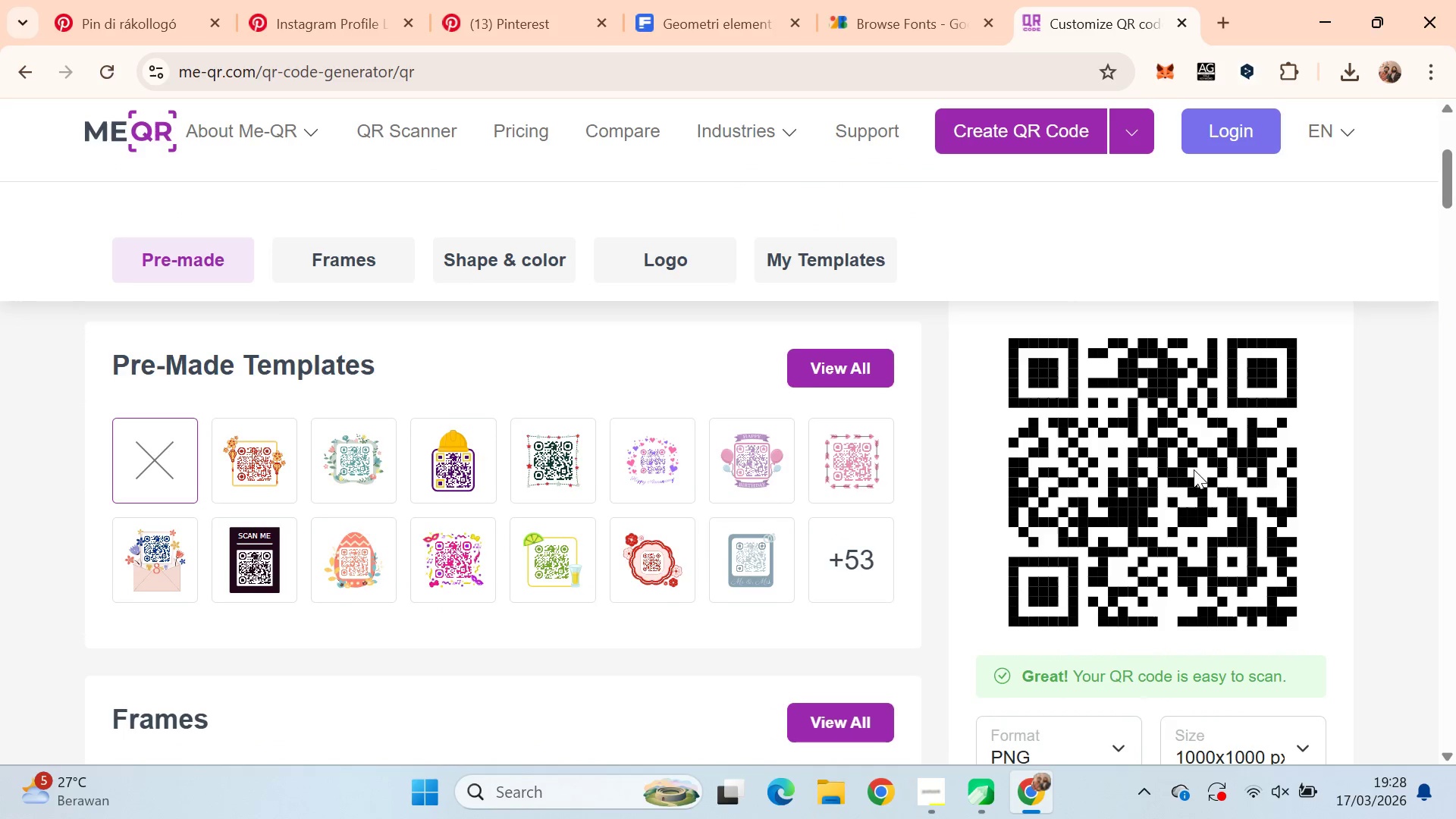 
left_click_drag(start_coordinate=[1455, 213], to_coordinate=[1455, 559])
 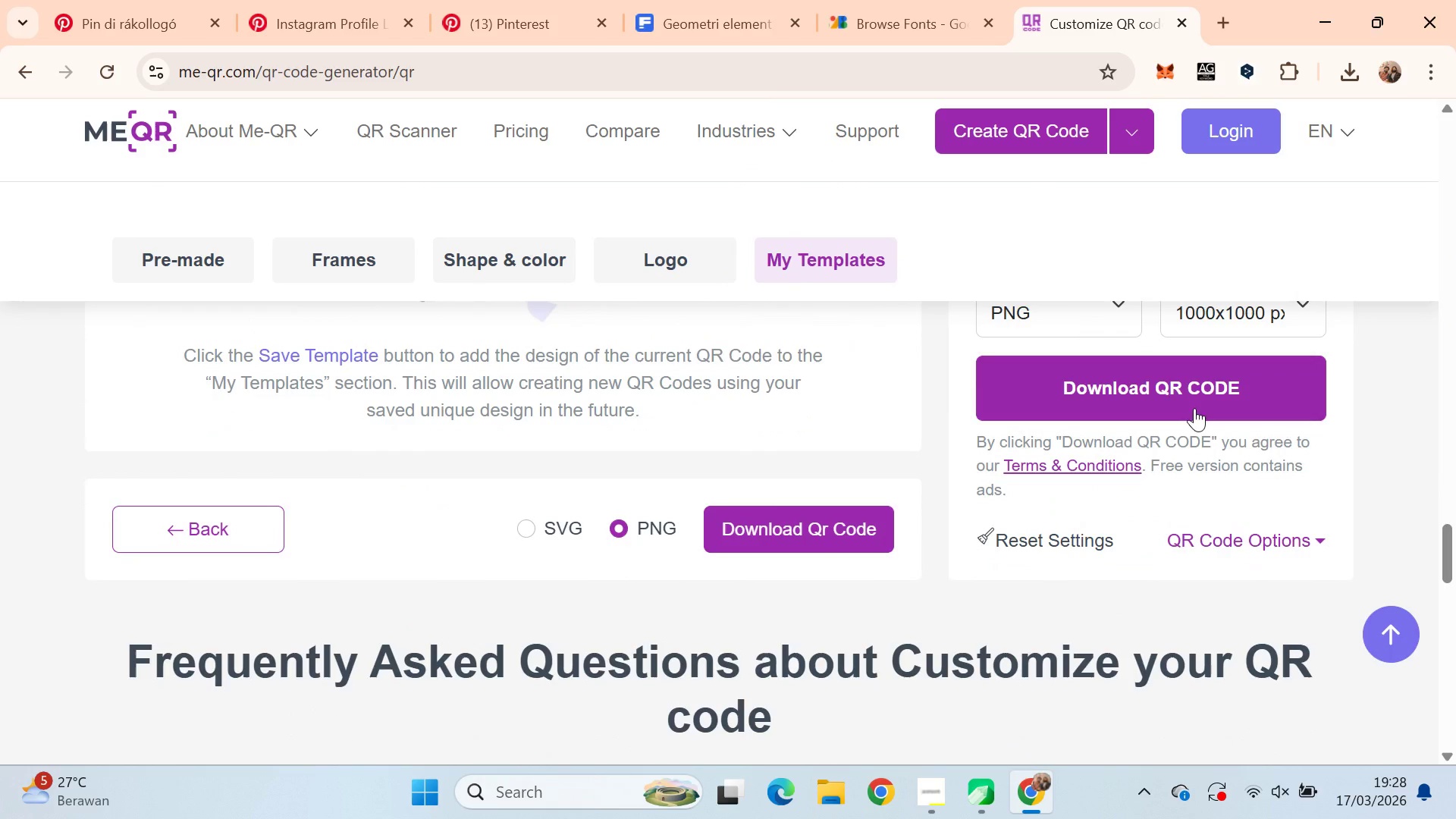 
scroll: coordinate [1238, 462], scroll_direction: down, amount: 3.0
 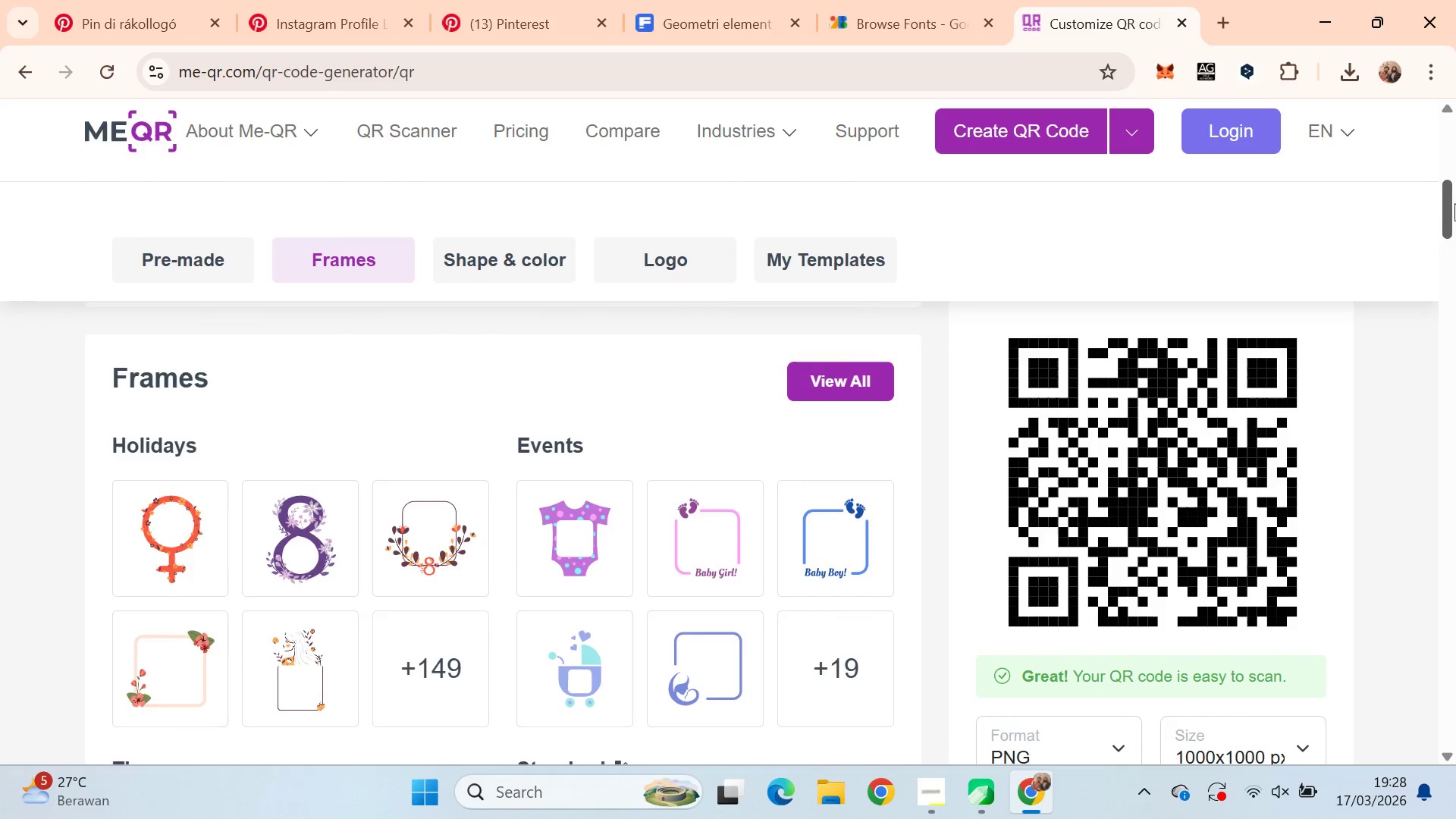 
left_click([1196, 400])
 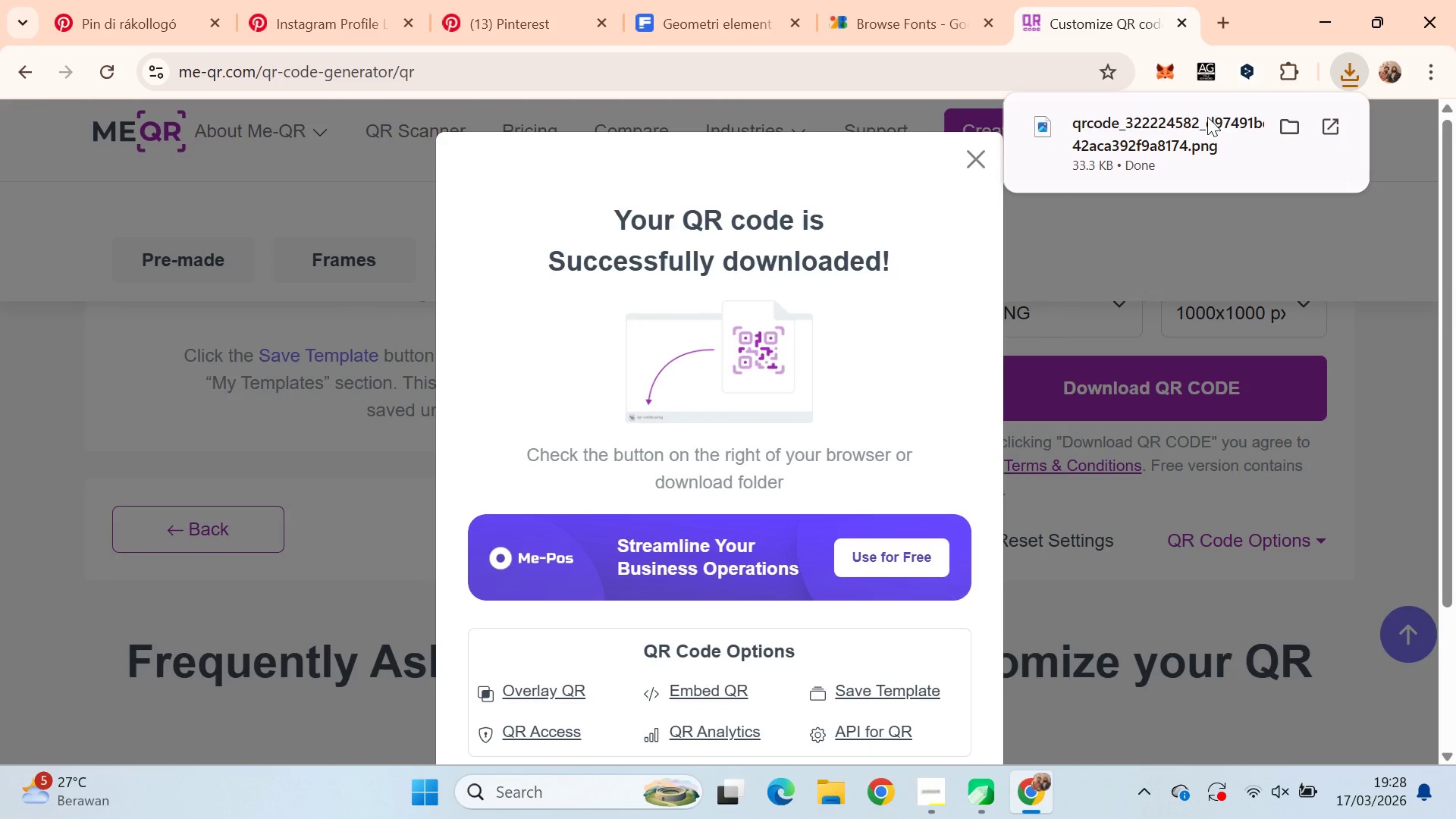 
left_click_drag(start_coordinate=[1181, 155], to_coordinate=[940, 378])
 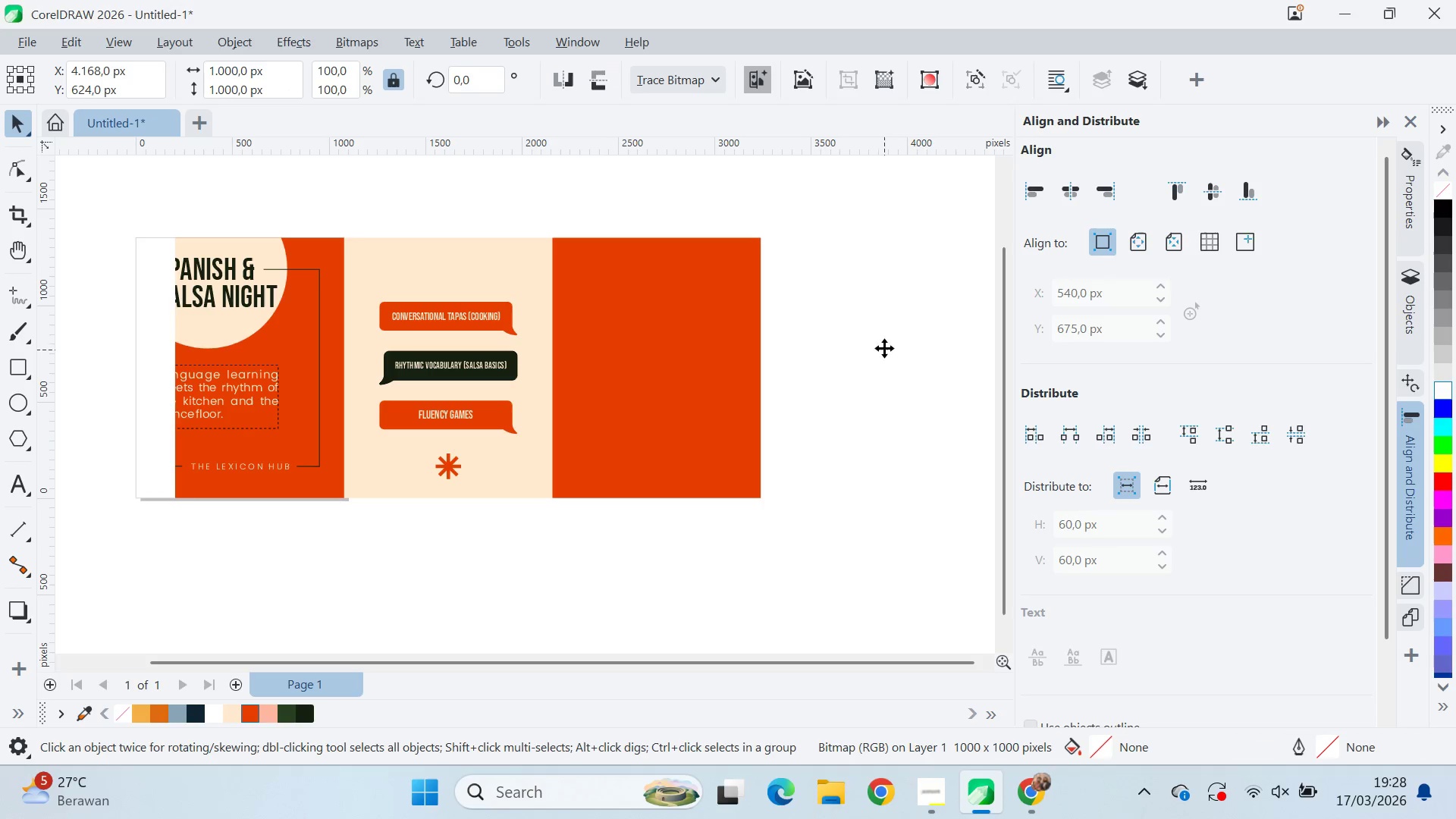 
key(Alt+Tab)
 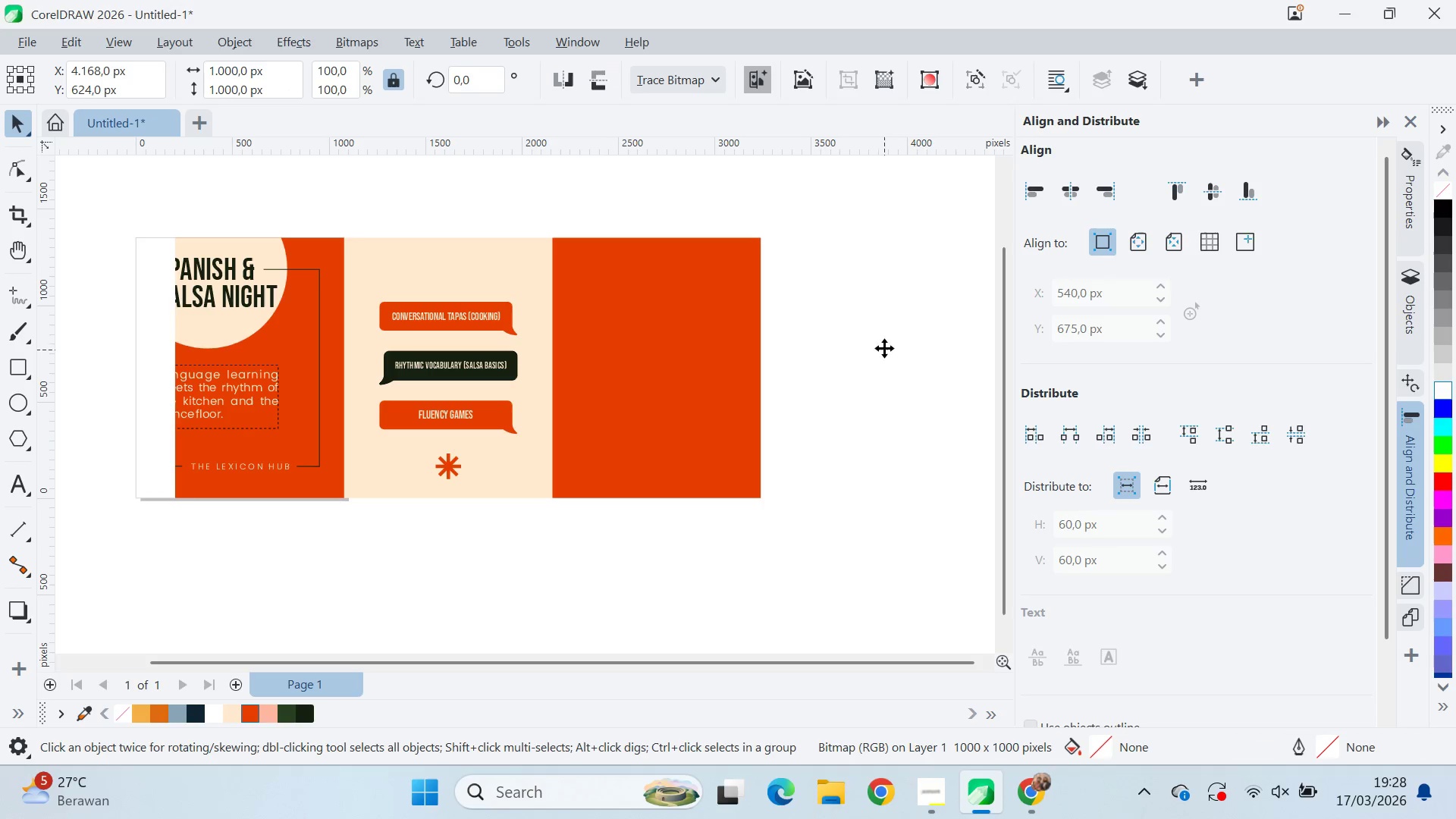 
key(Q)
 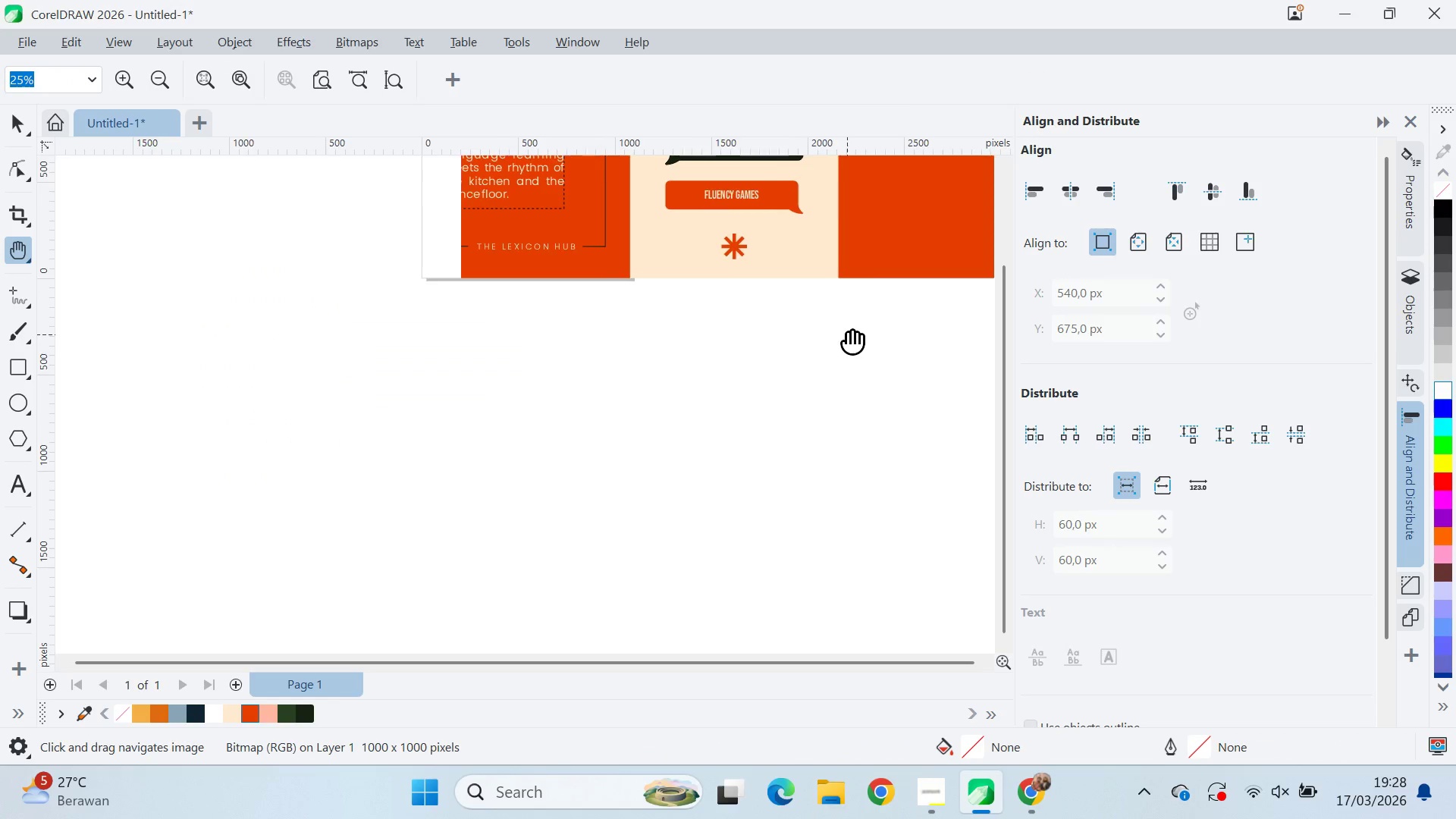 
left_click_drag(start_coordinate=[848, 334], to_coordinate=[331, 393])
 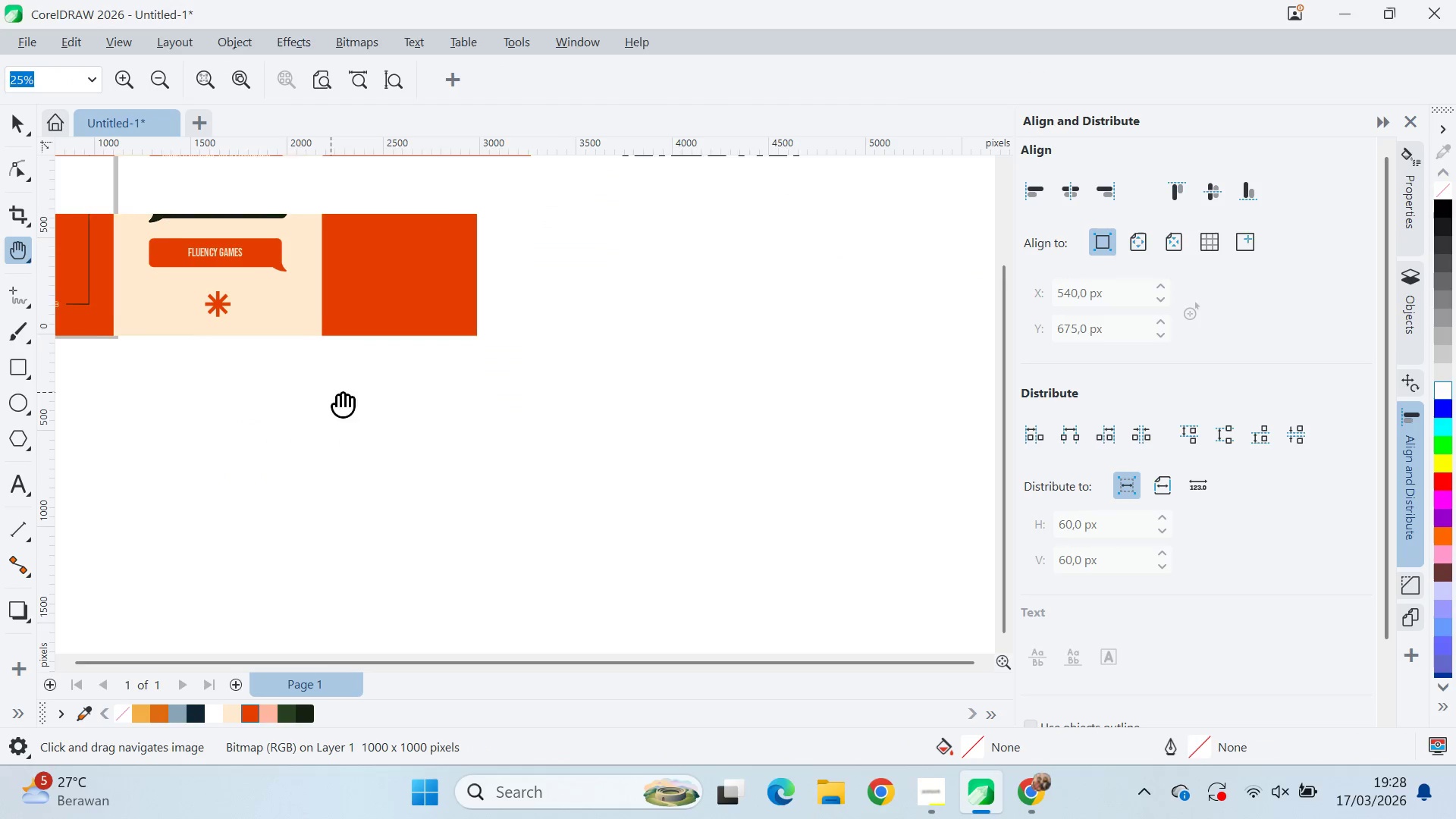 
scroll: coordinate [869, 312], scroll_direction: up, amount: 2.0
 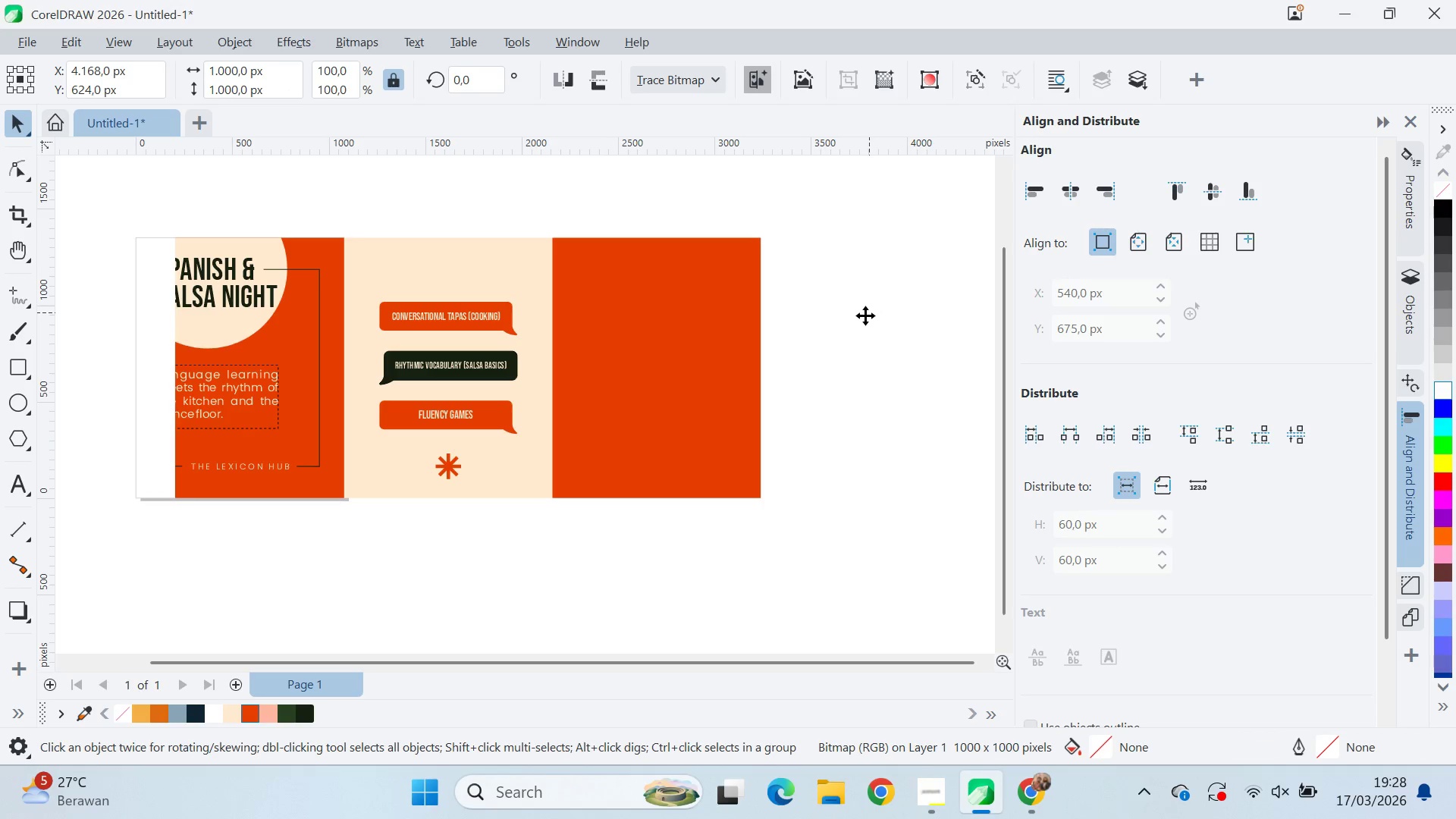 
type(vq)
 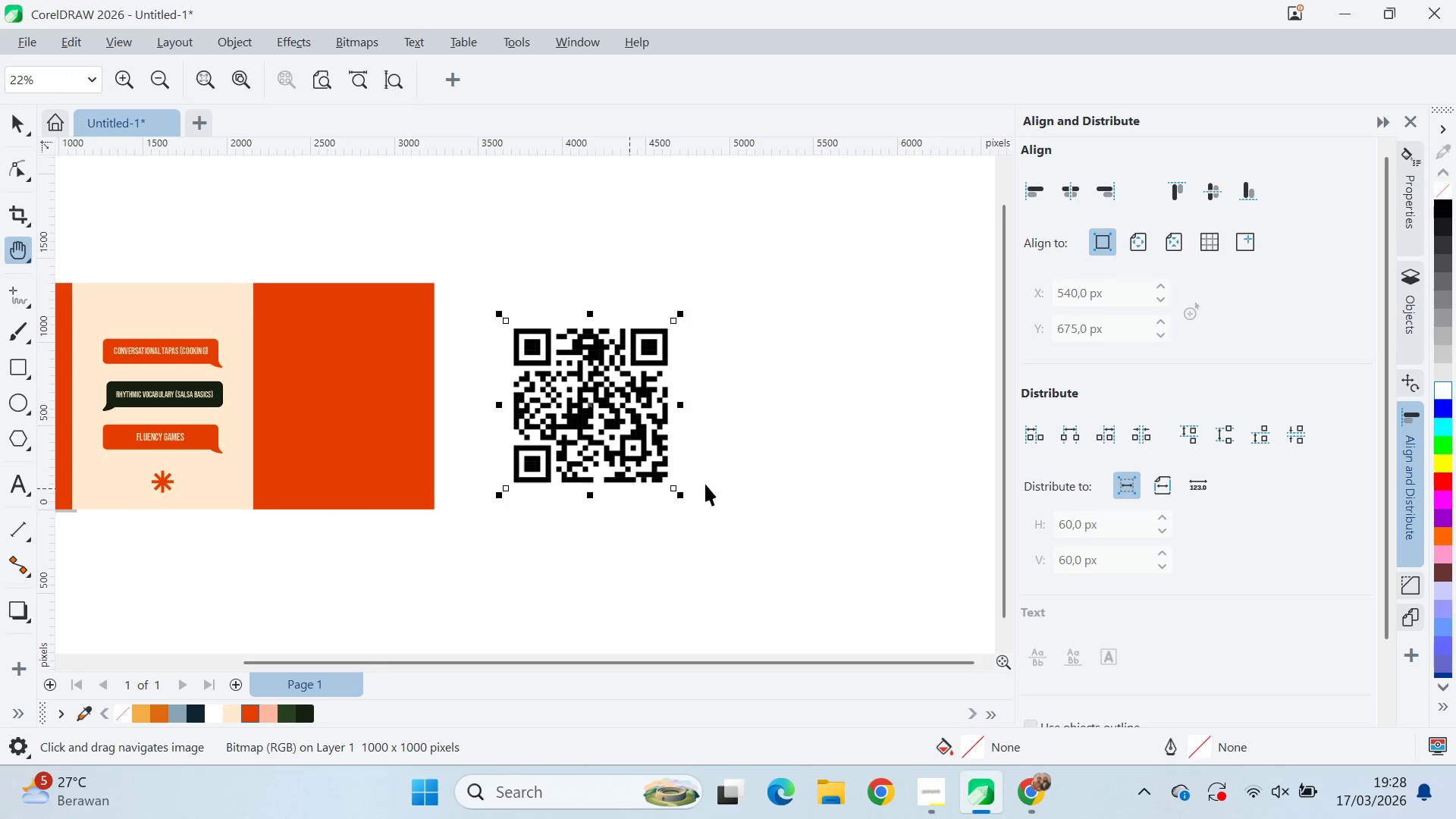 
left_click_drag(start_coordinate=[703, 334], to_coordinate=[599, 502])
 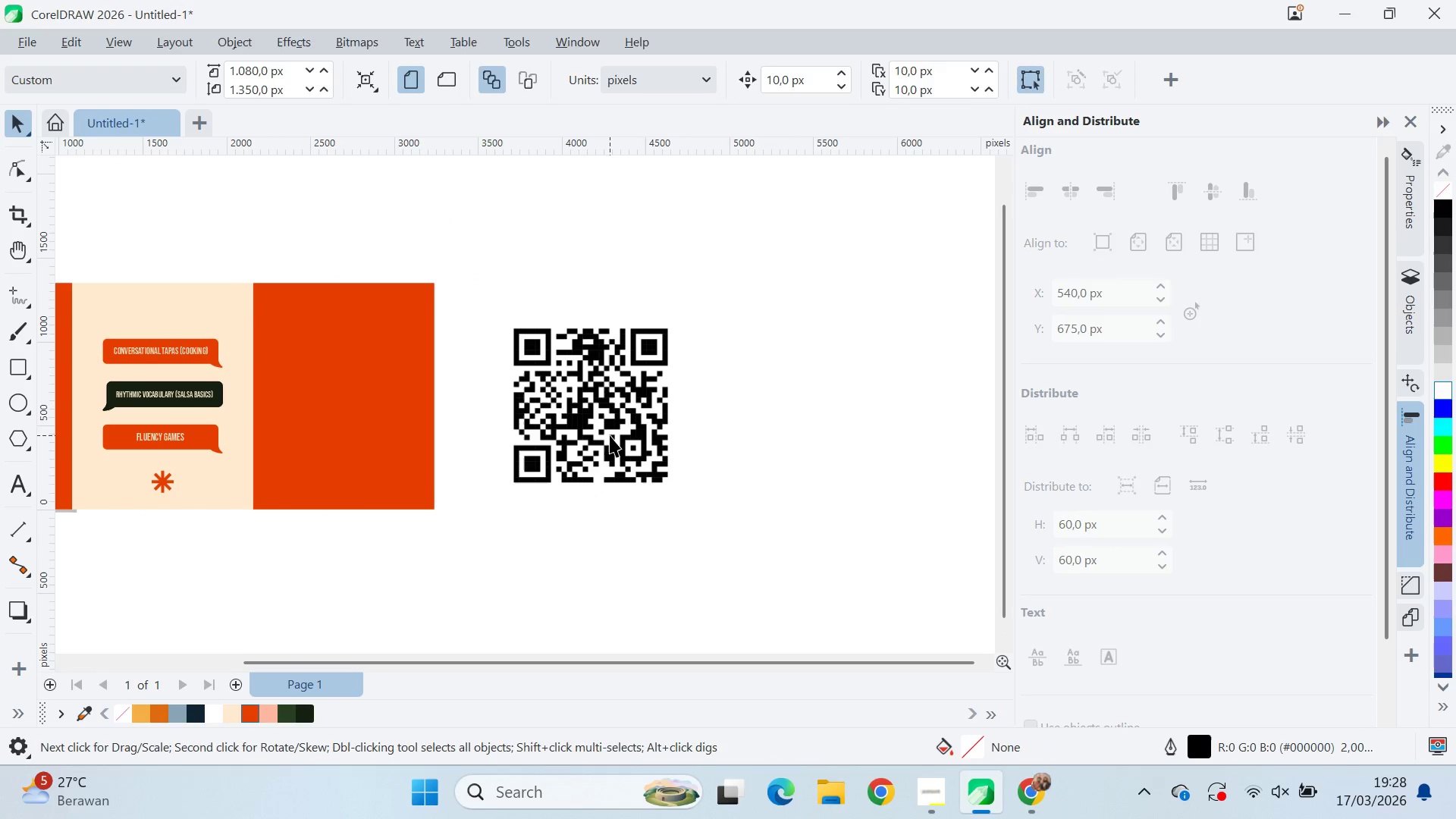 
scroll: coordinate [585, 370], scroll_direction: down, amount: 1.0
 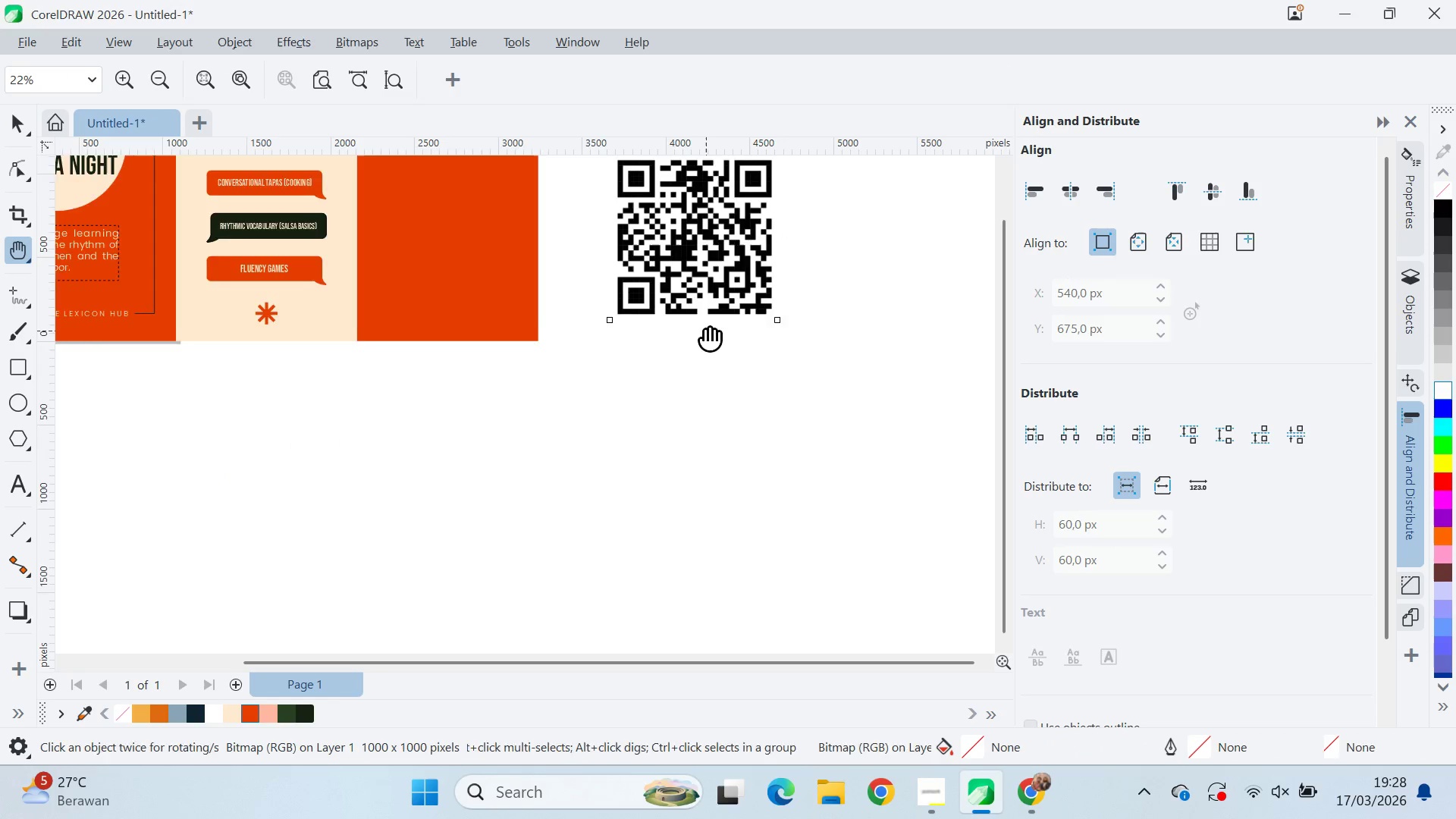 
key(V)
 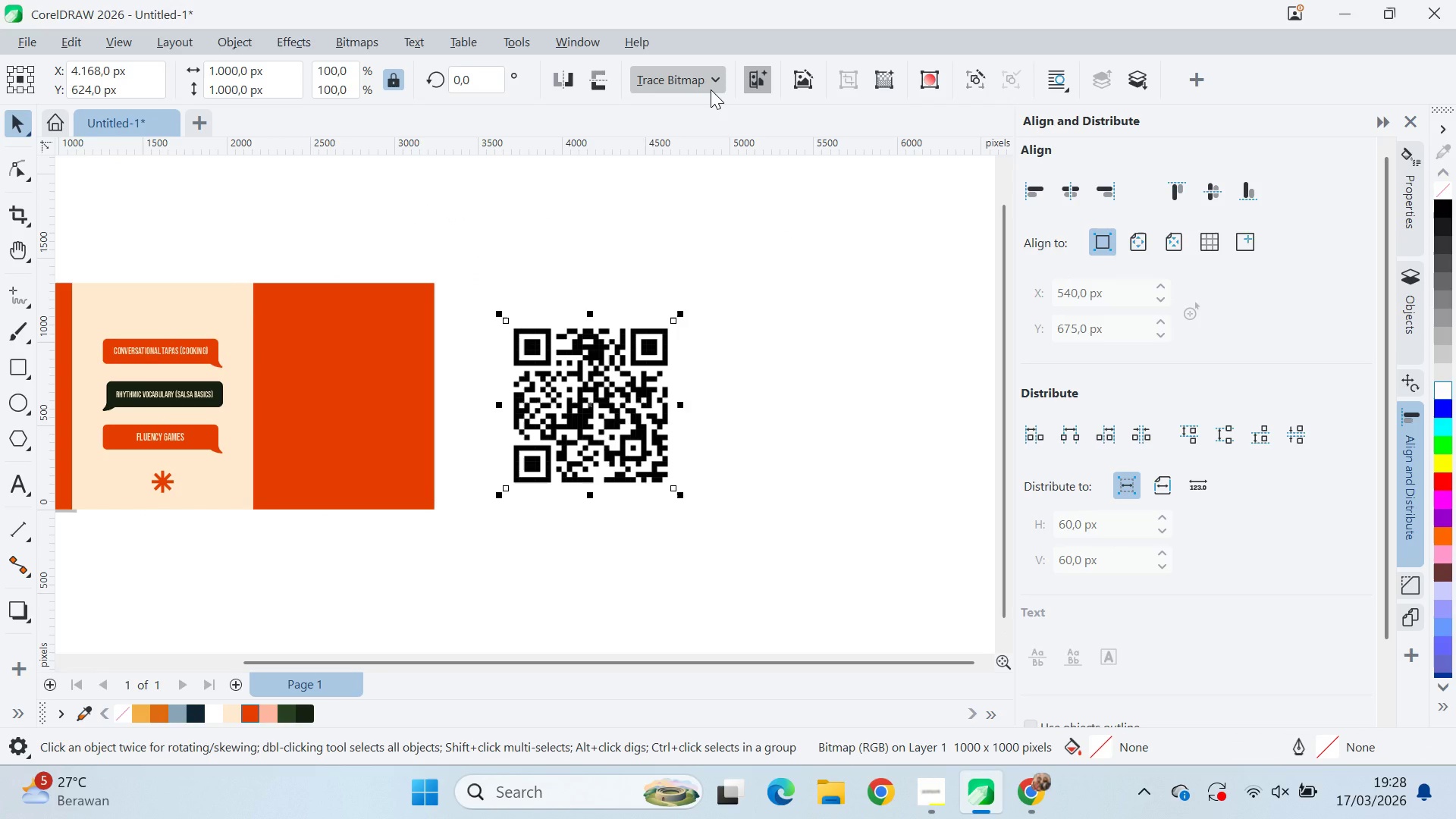 
left_click([711, 89])
 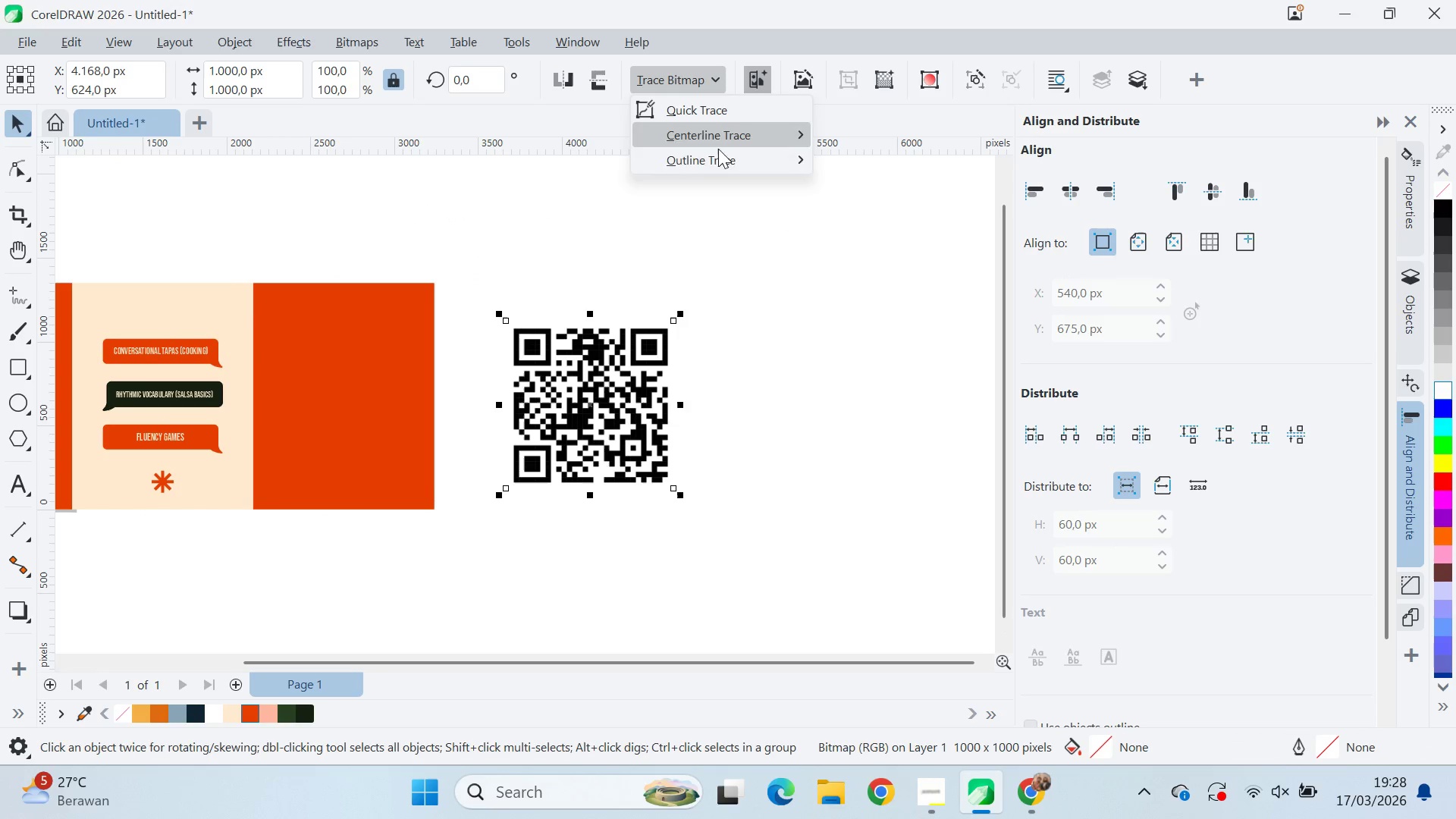 
left_click([720, 165])
 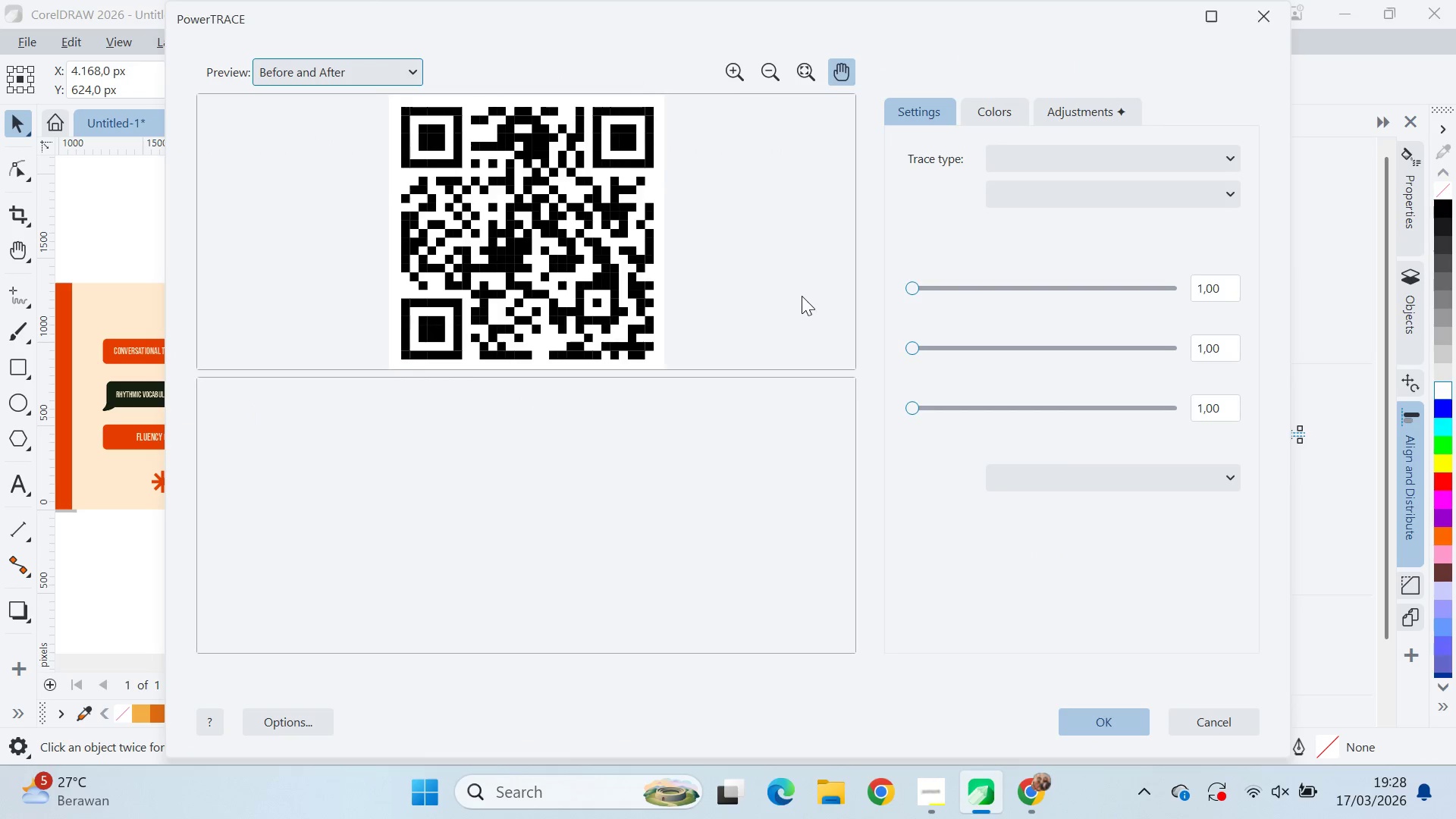 
wait(9.62)
 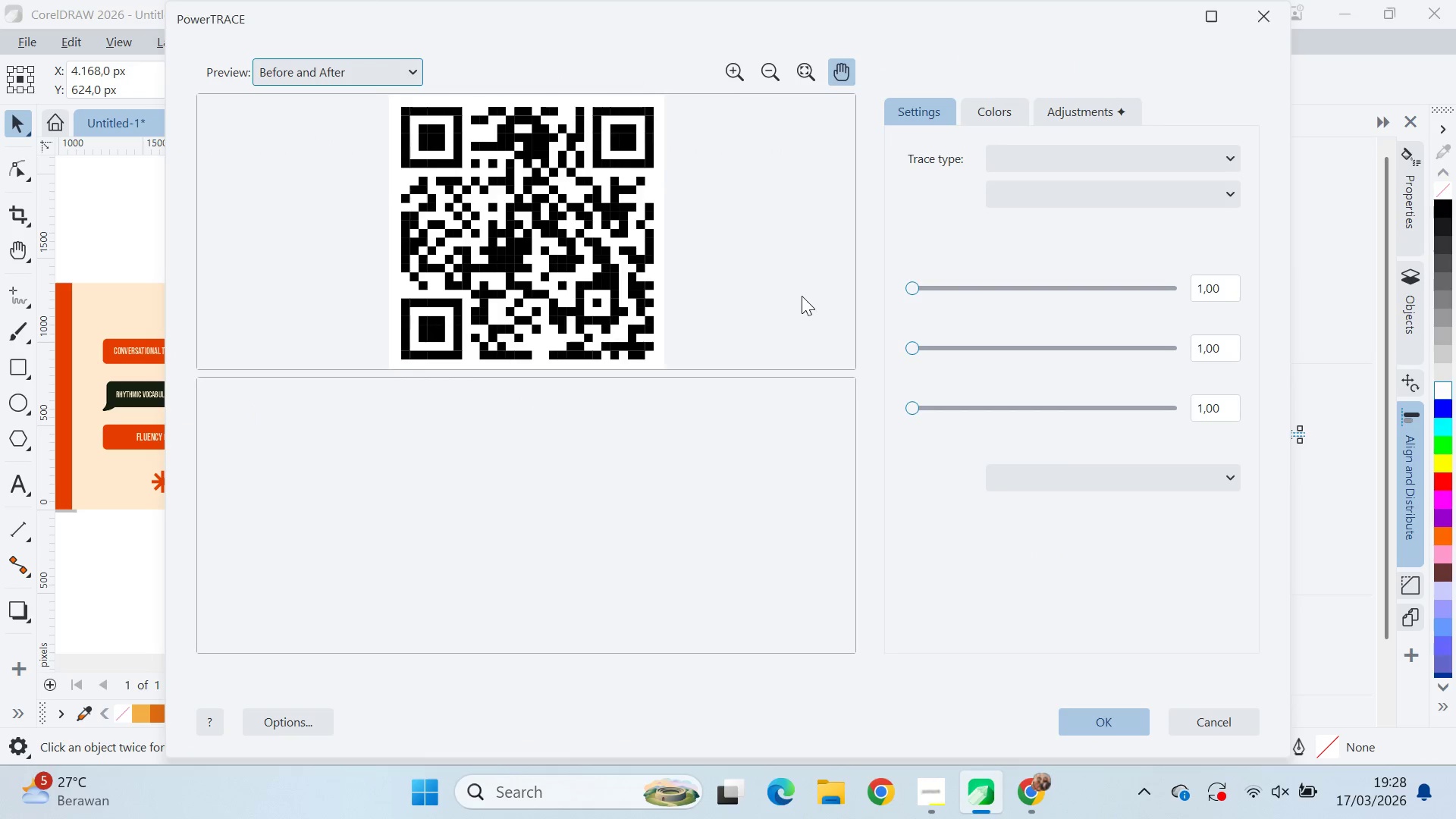 
double_click([1004, 115])
 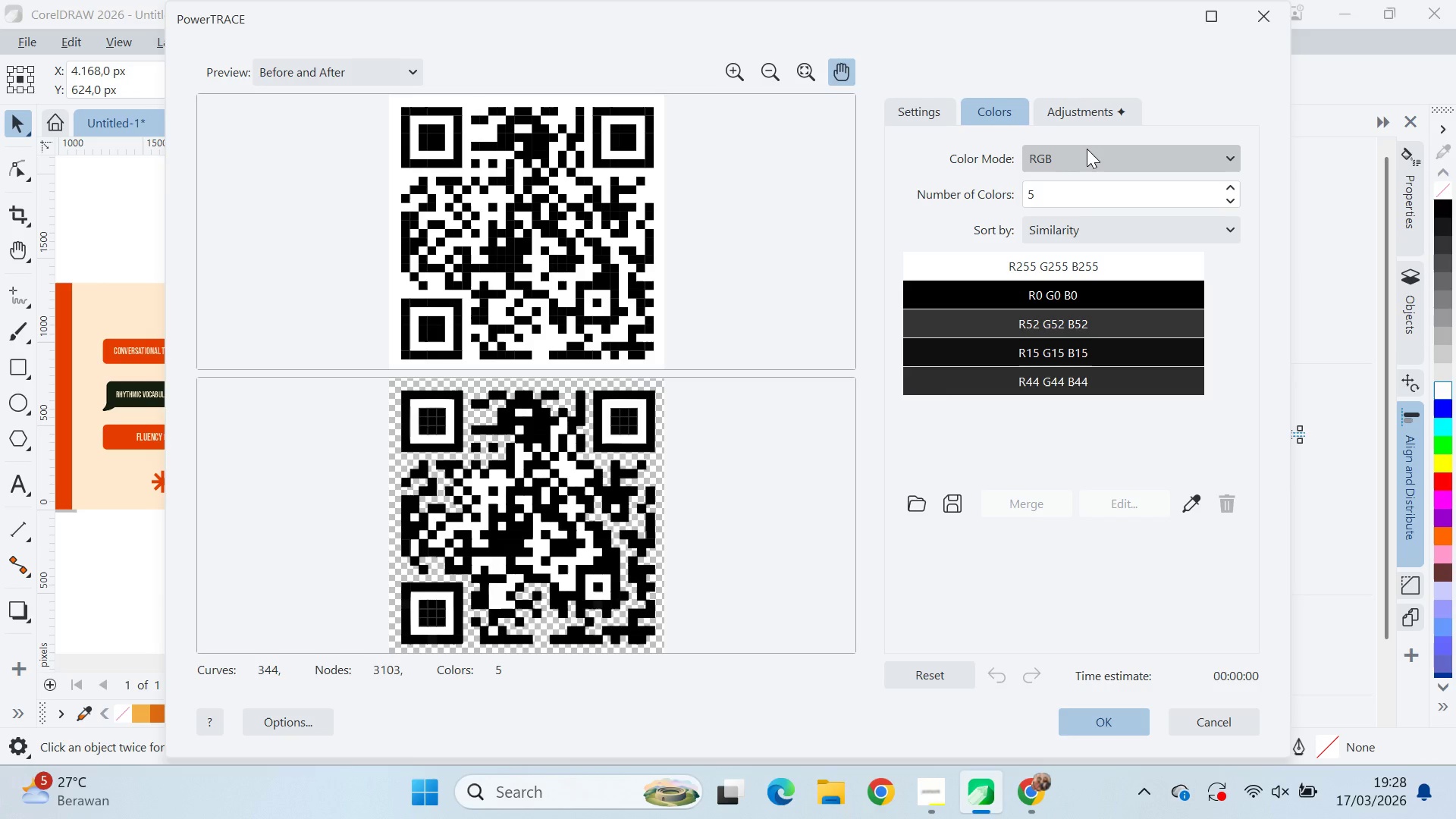 
left_click([1087, 148])
 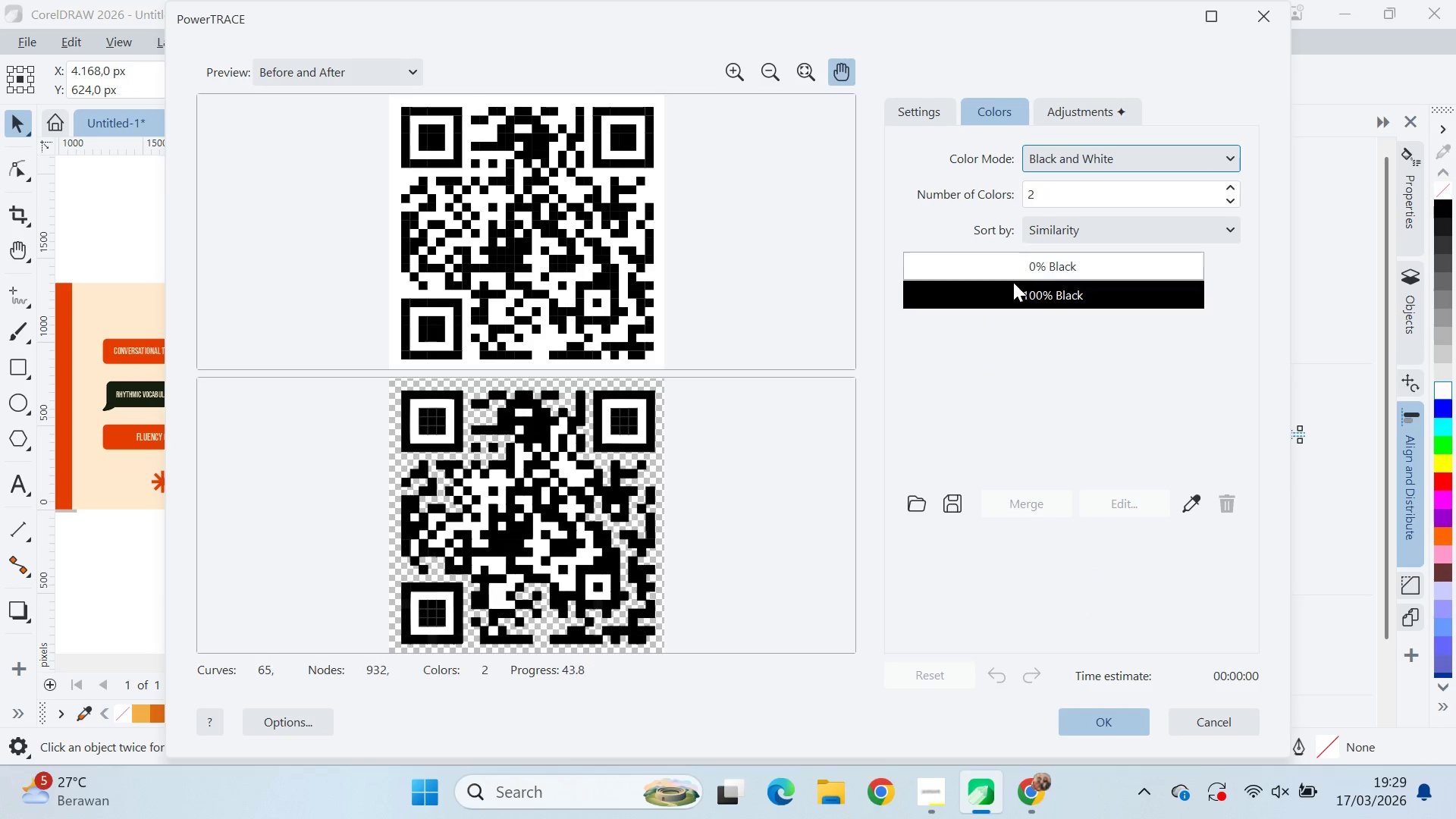 
left_click([1016, 270])
 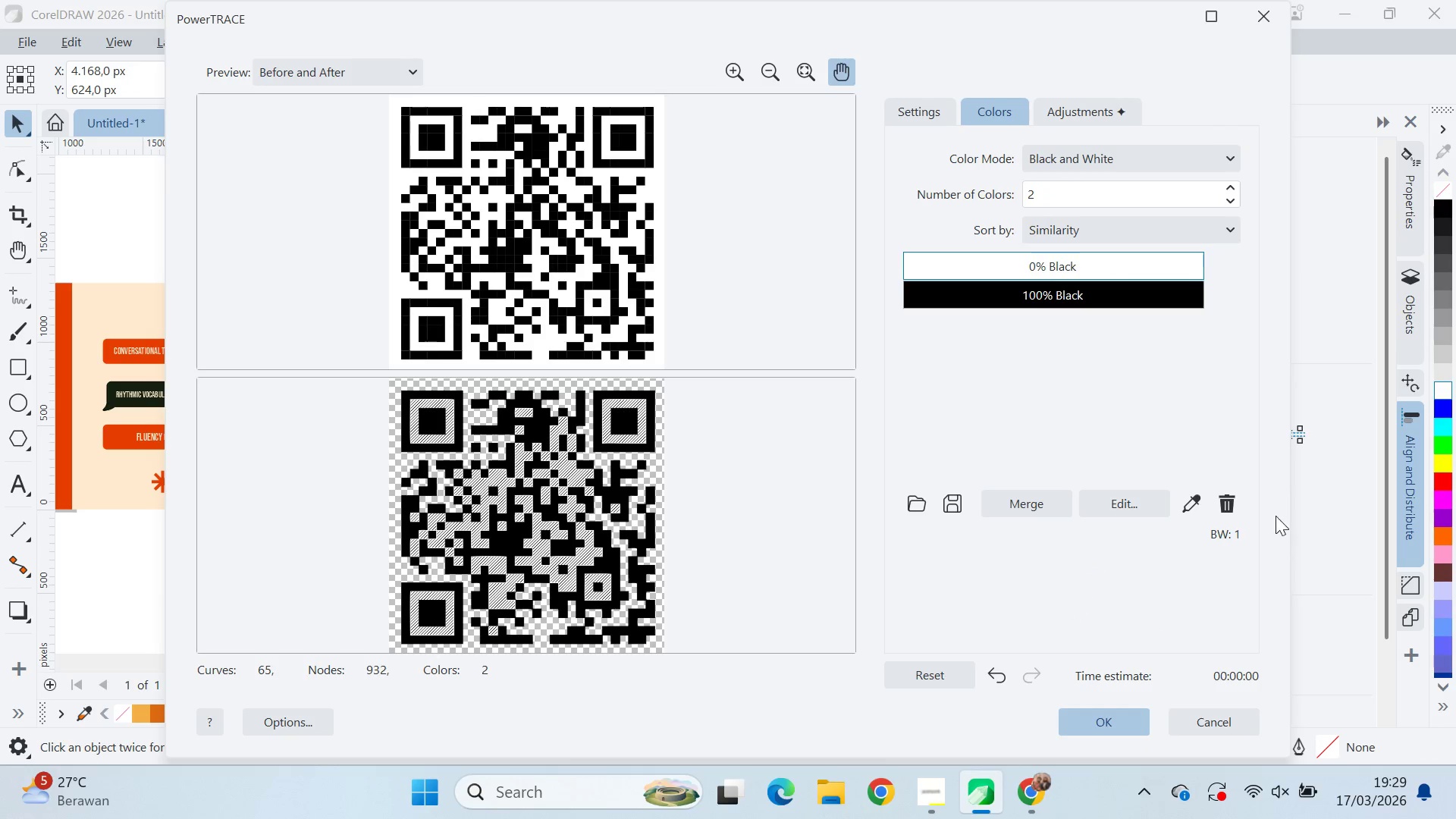 
left_click([1235, 500])
 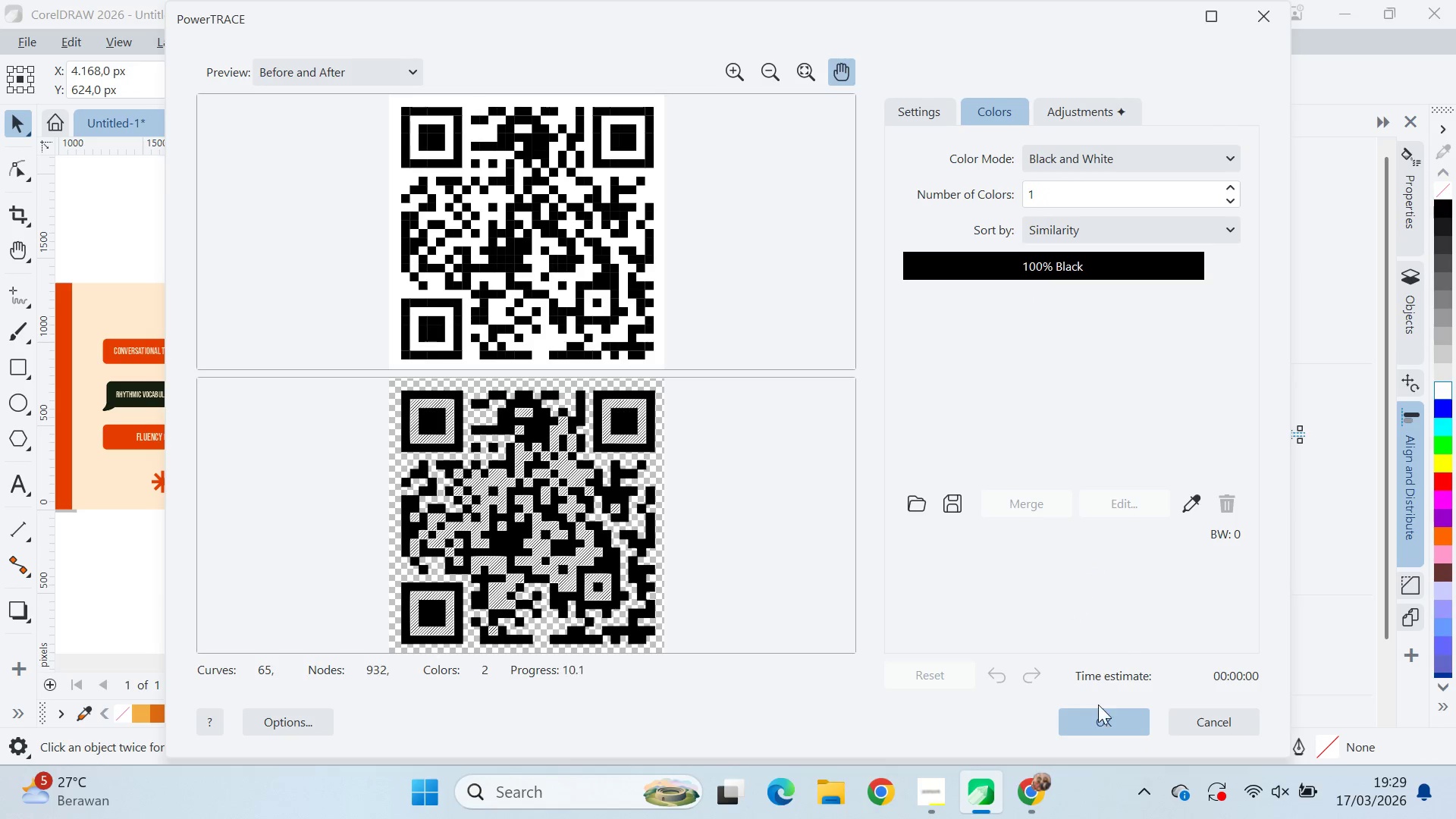 
left_click([1108, 725])
 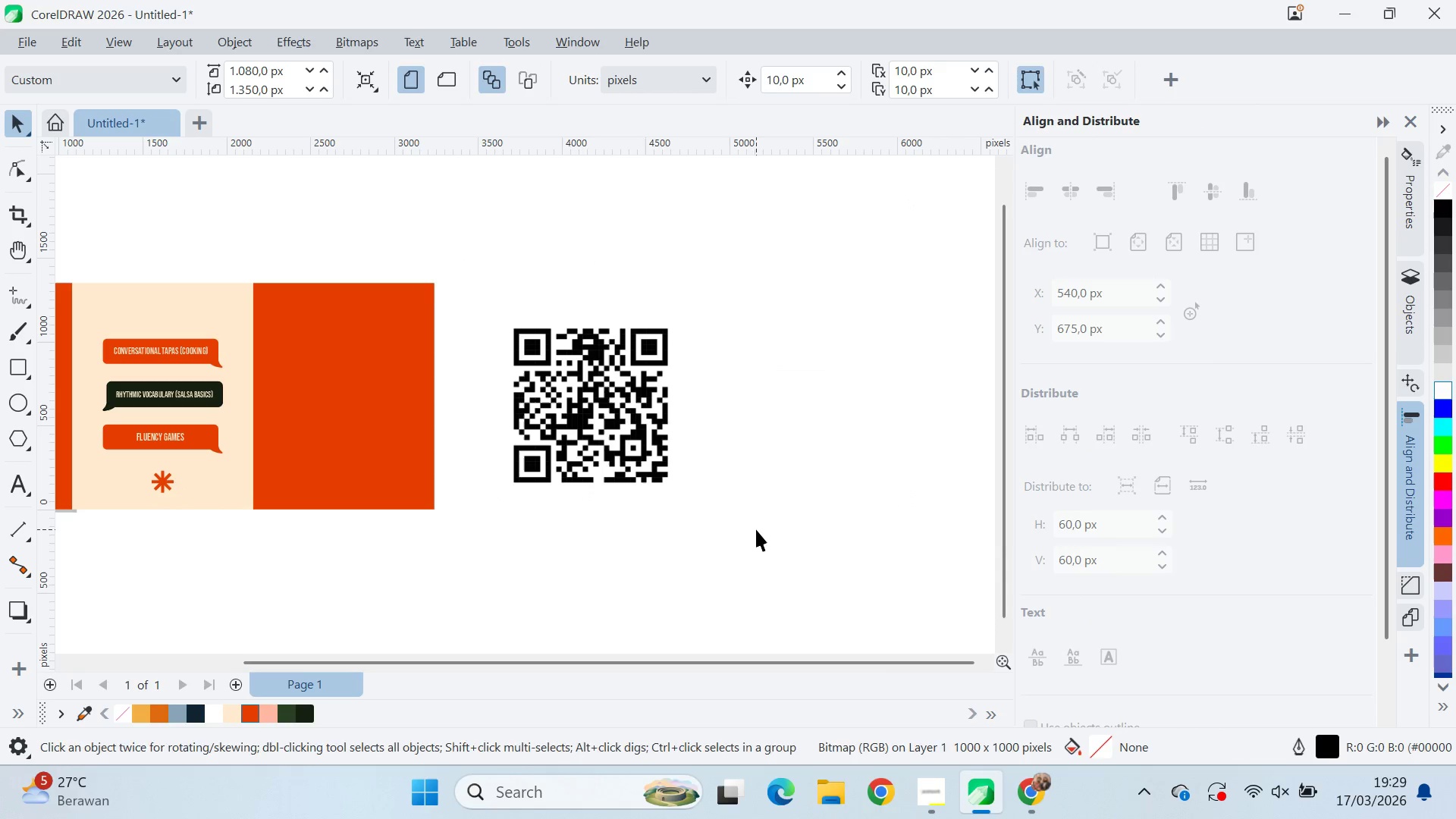 
double_click([621, 437])
 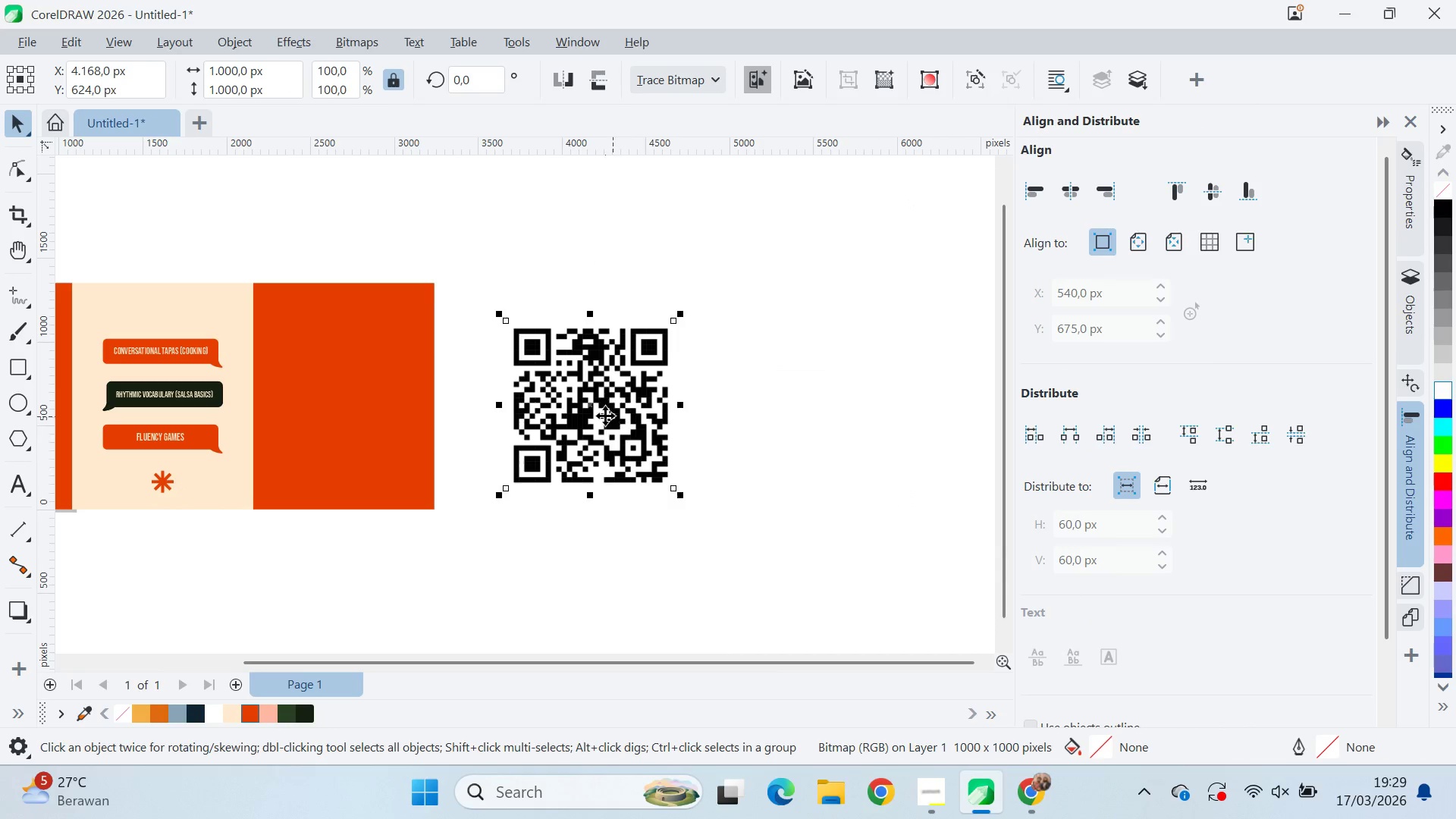 
left_click_drag(start_coordinate=[606, 415], to_coordinate=[750, 438])
 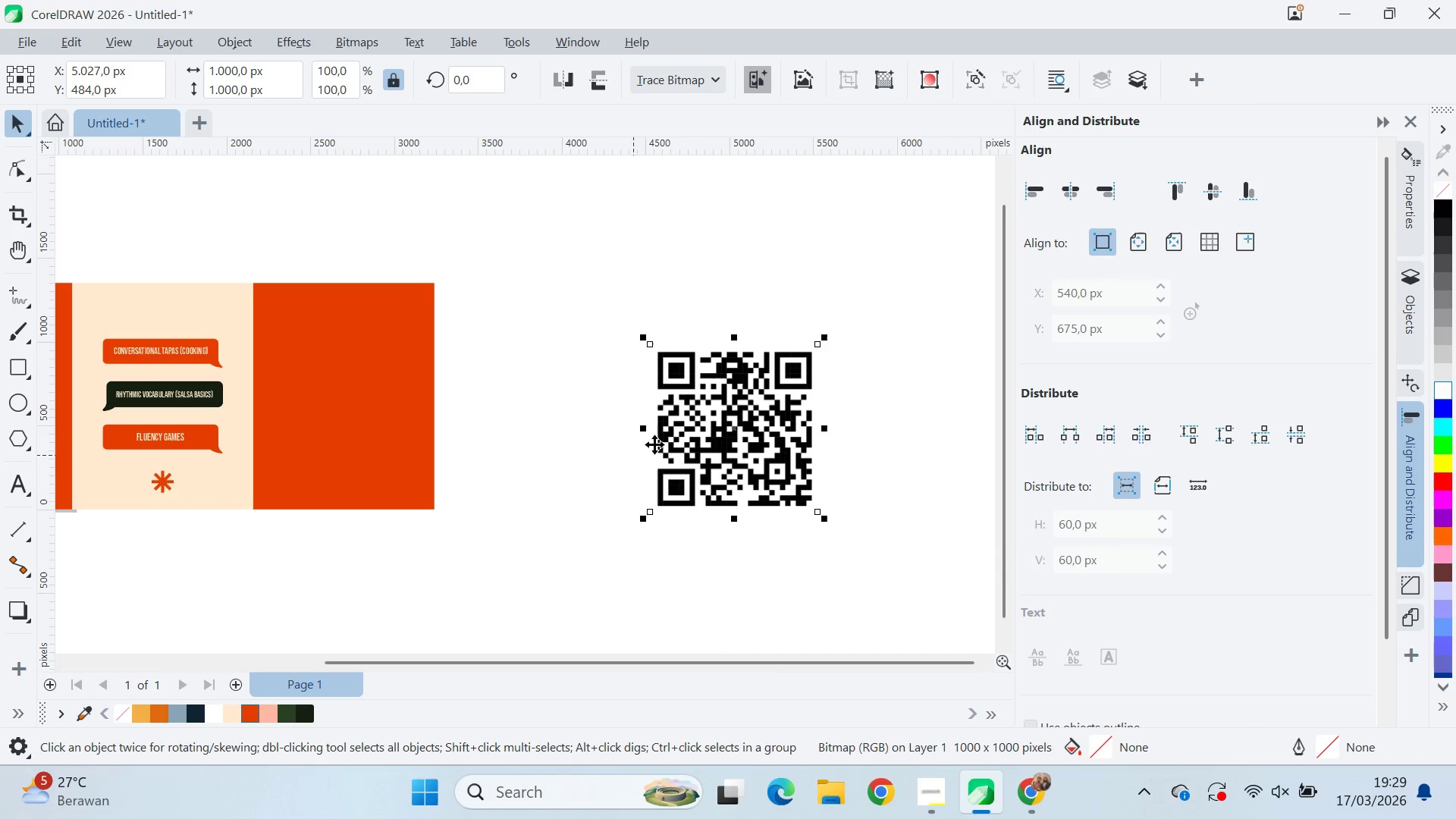 
left_click_drag(start_coordinate=[736, 434], to_coordinate=[639, 411])
 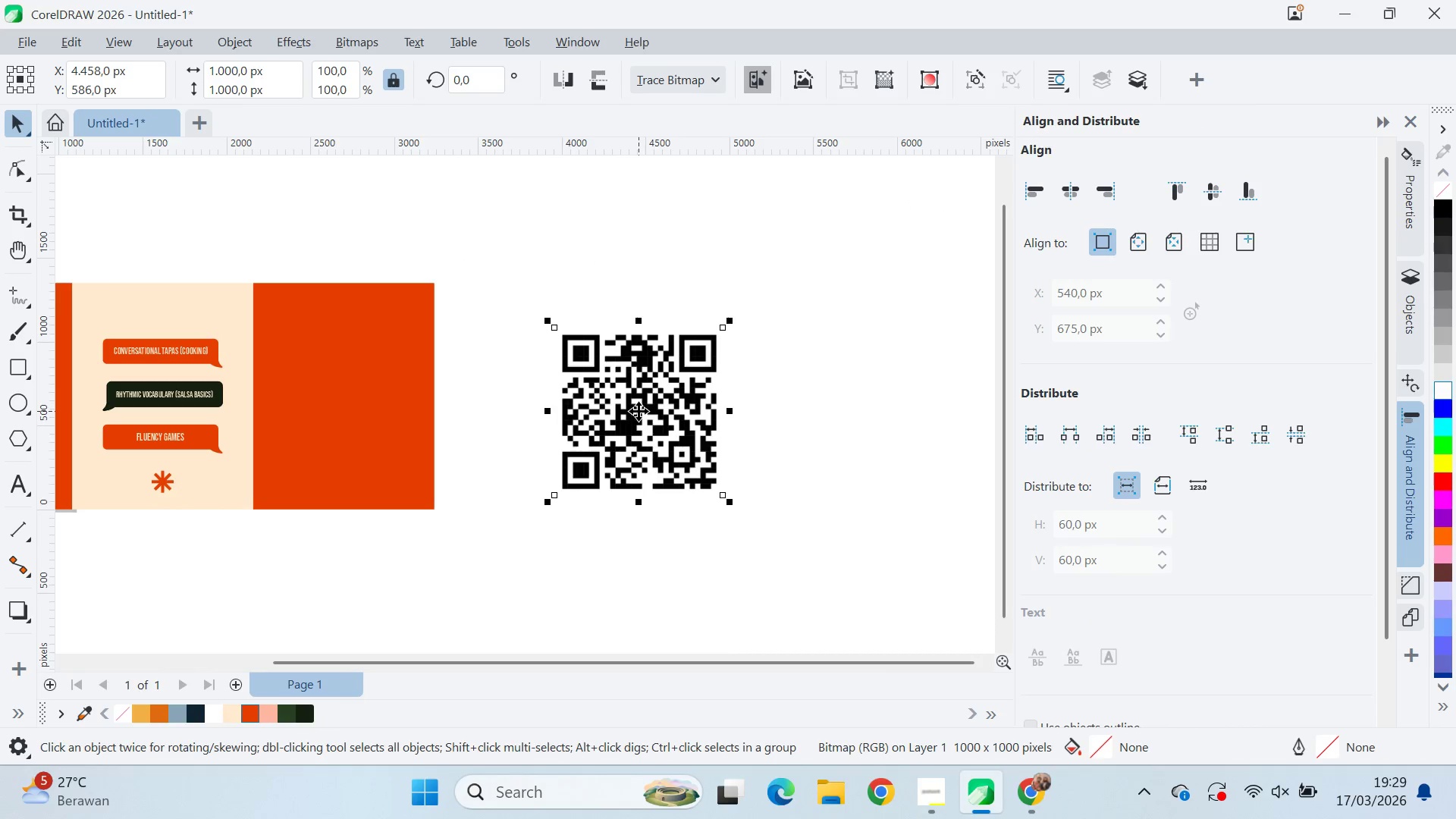 
left_click_drag(start_coordinate=[639, 411], to_coordinate=[608, 395])
 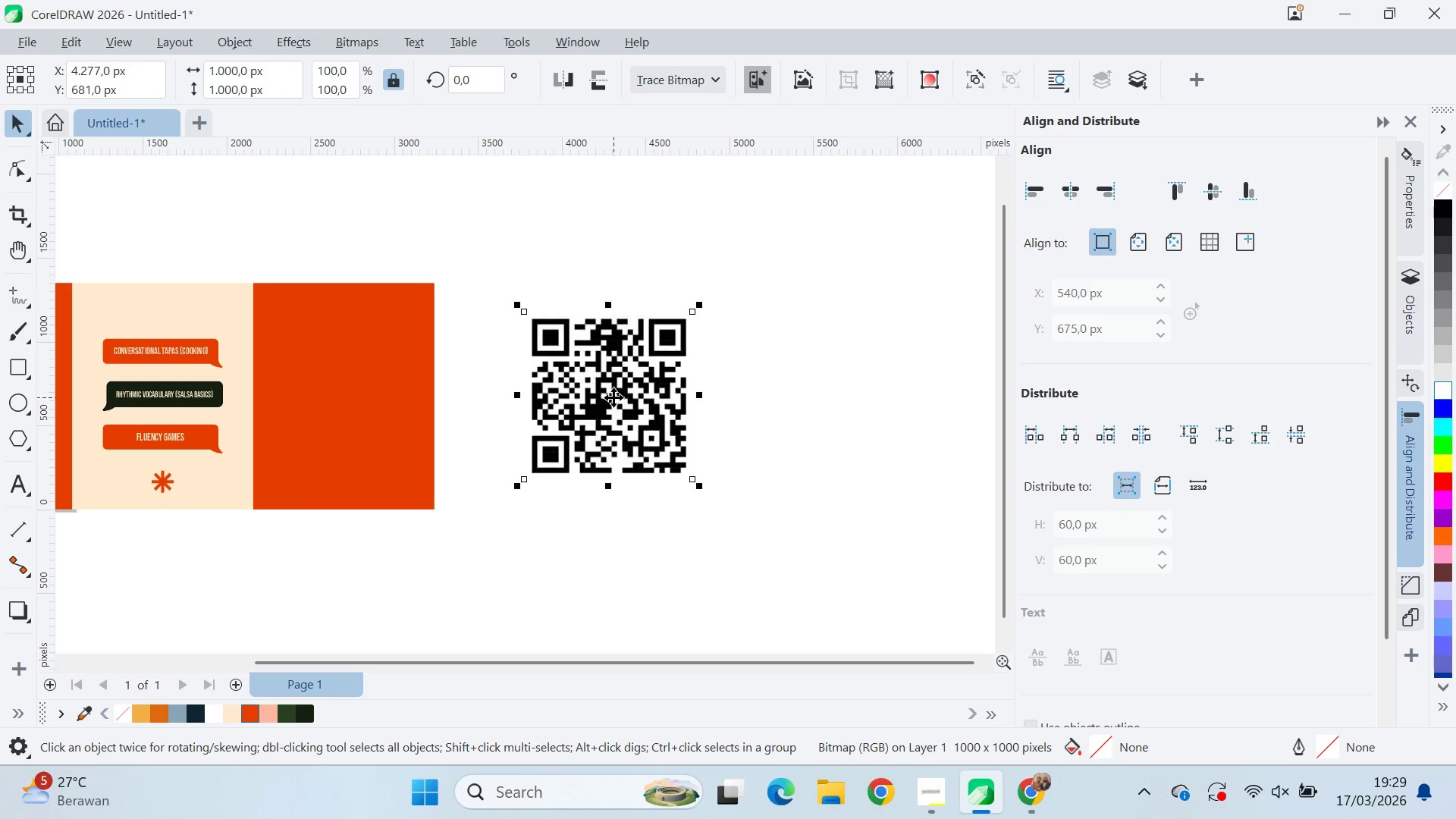 
key(Control+U)
 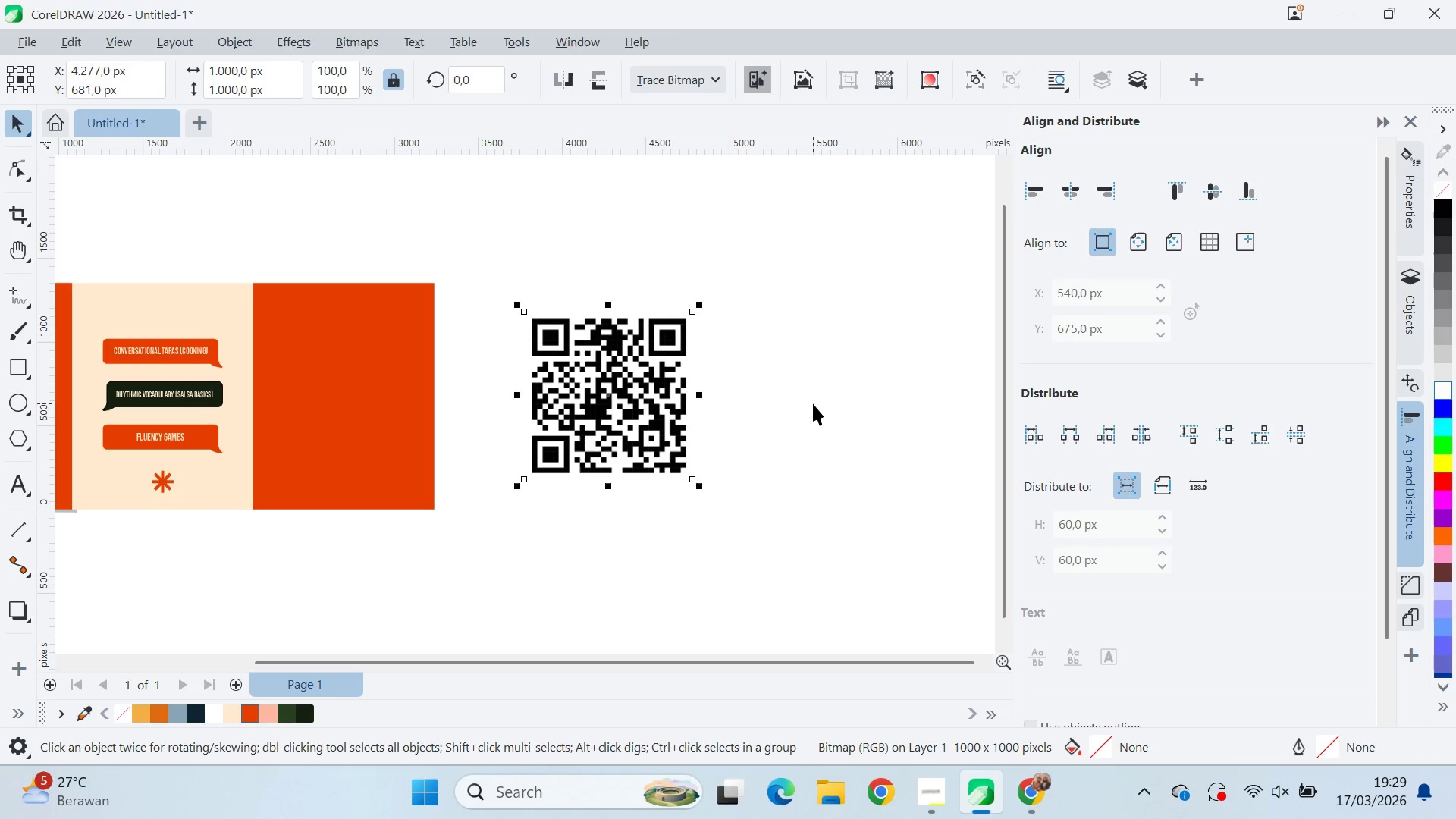 
left_click_drag(start_coordinate=[813, 403], to_coordinate=[798, 406])
 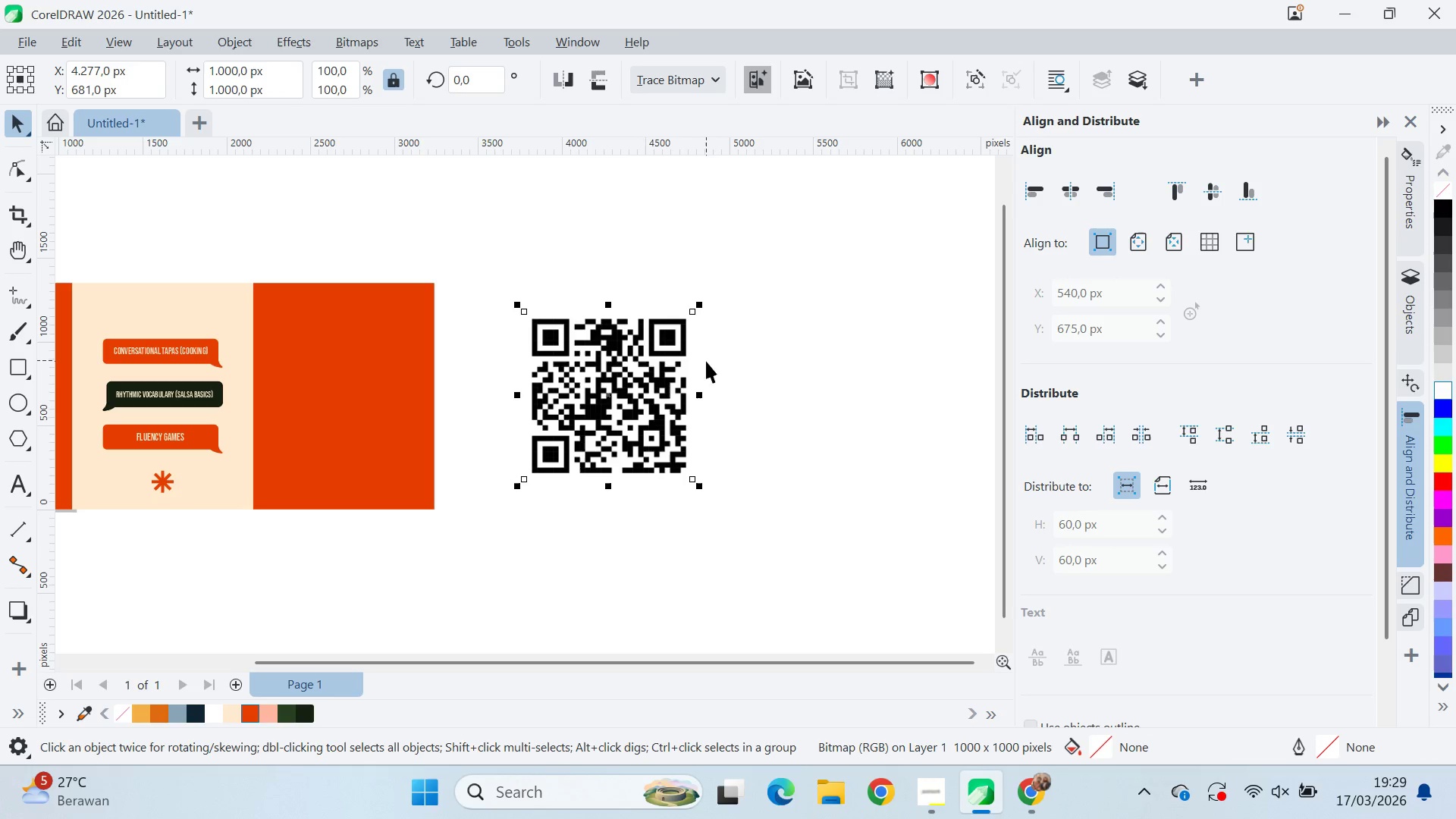 
left_click_drag(start_coordinate=[691, 365], to_coordinate=[717, 368])
 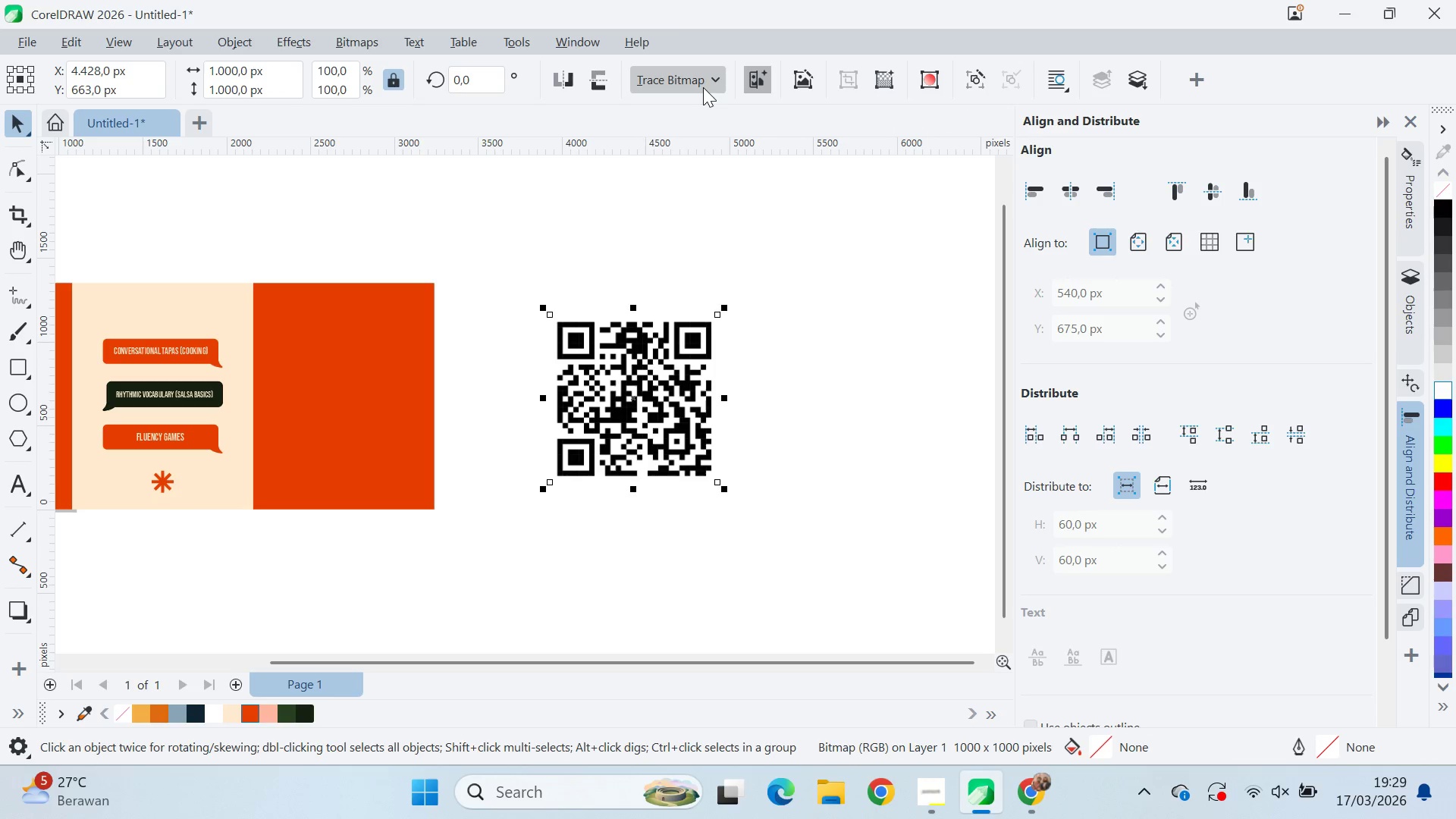 
left_click([703, 84])
 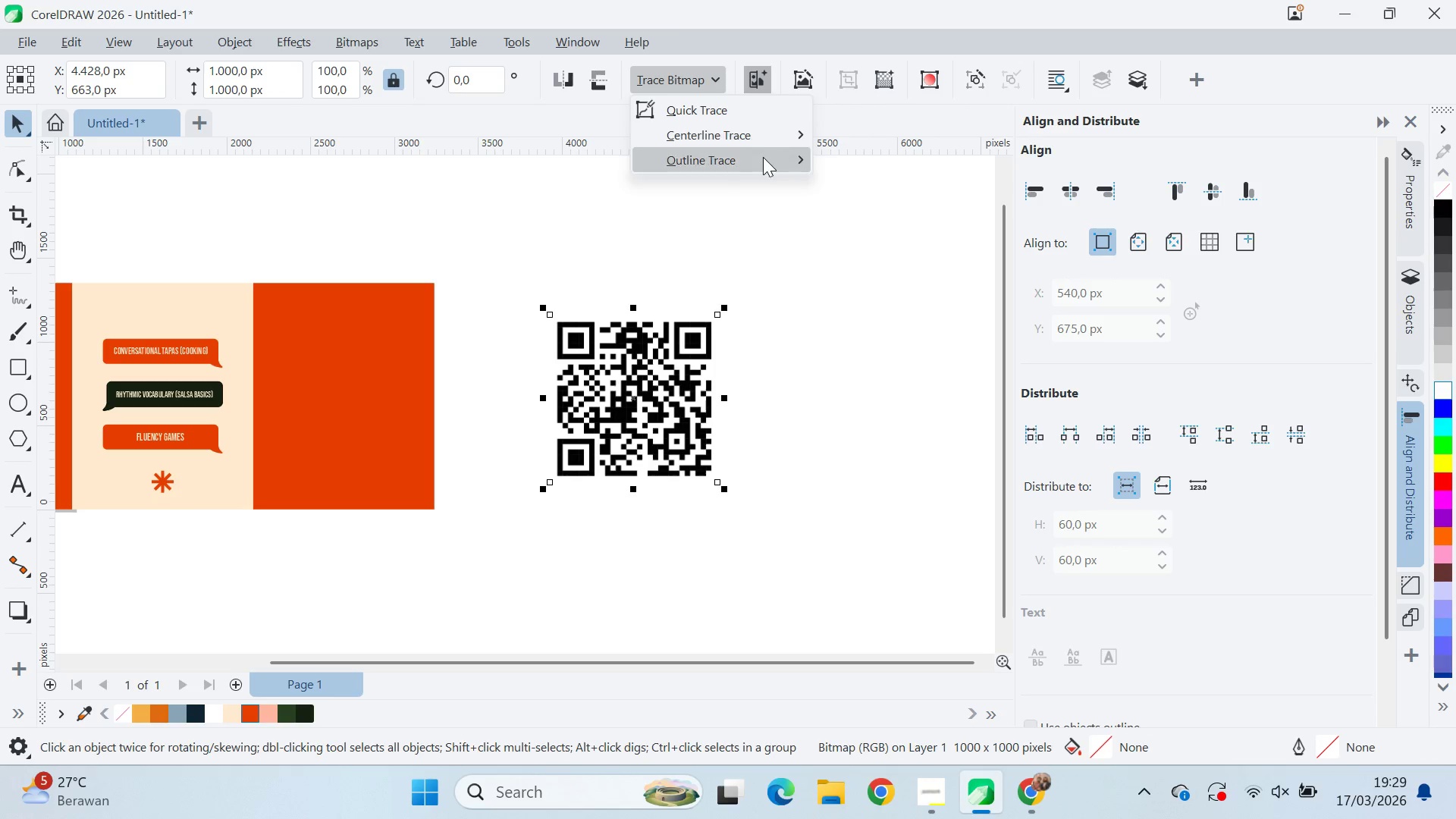 
left_click([764, 159])
 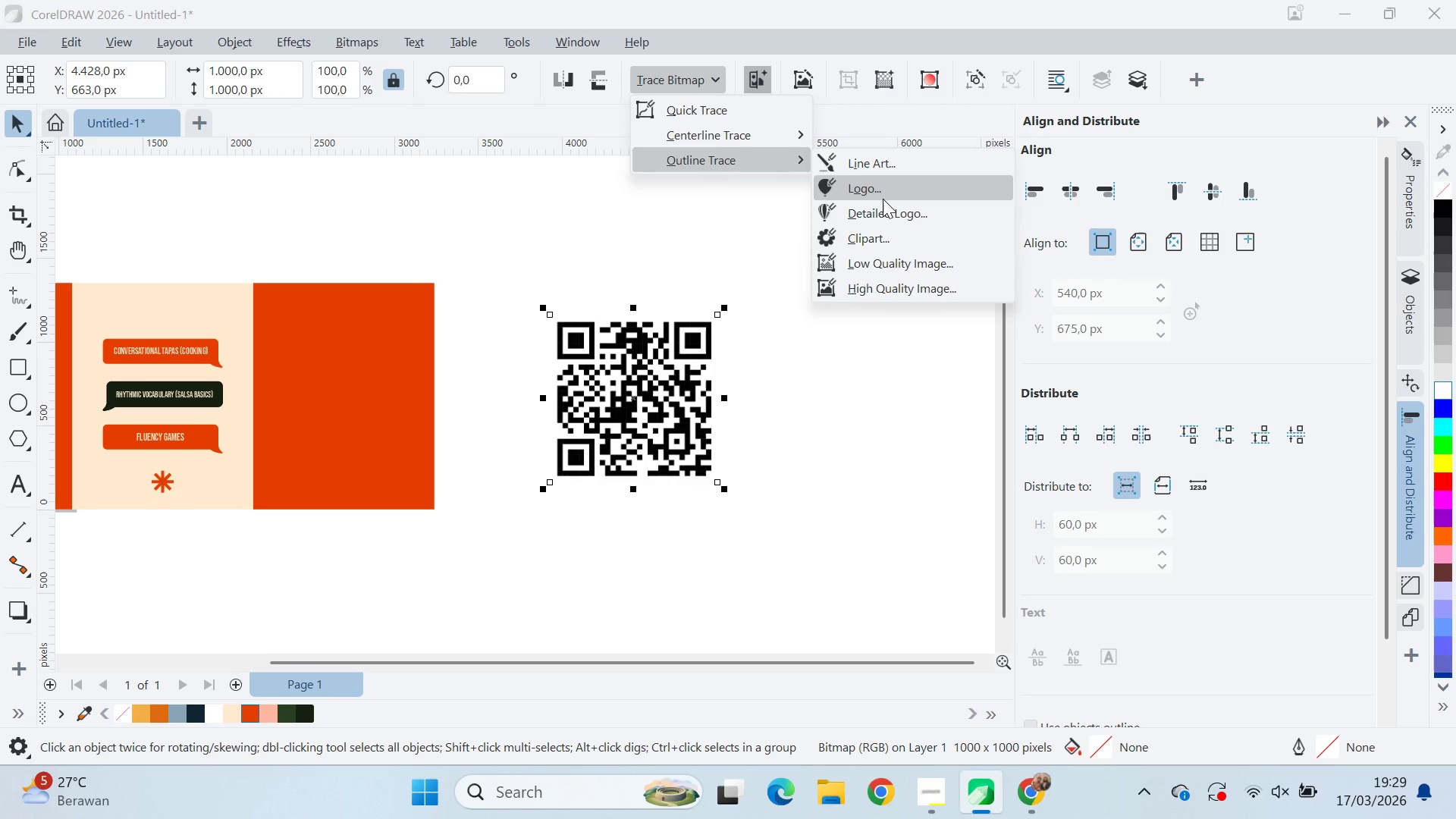 
left_click([883, 199])
 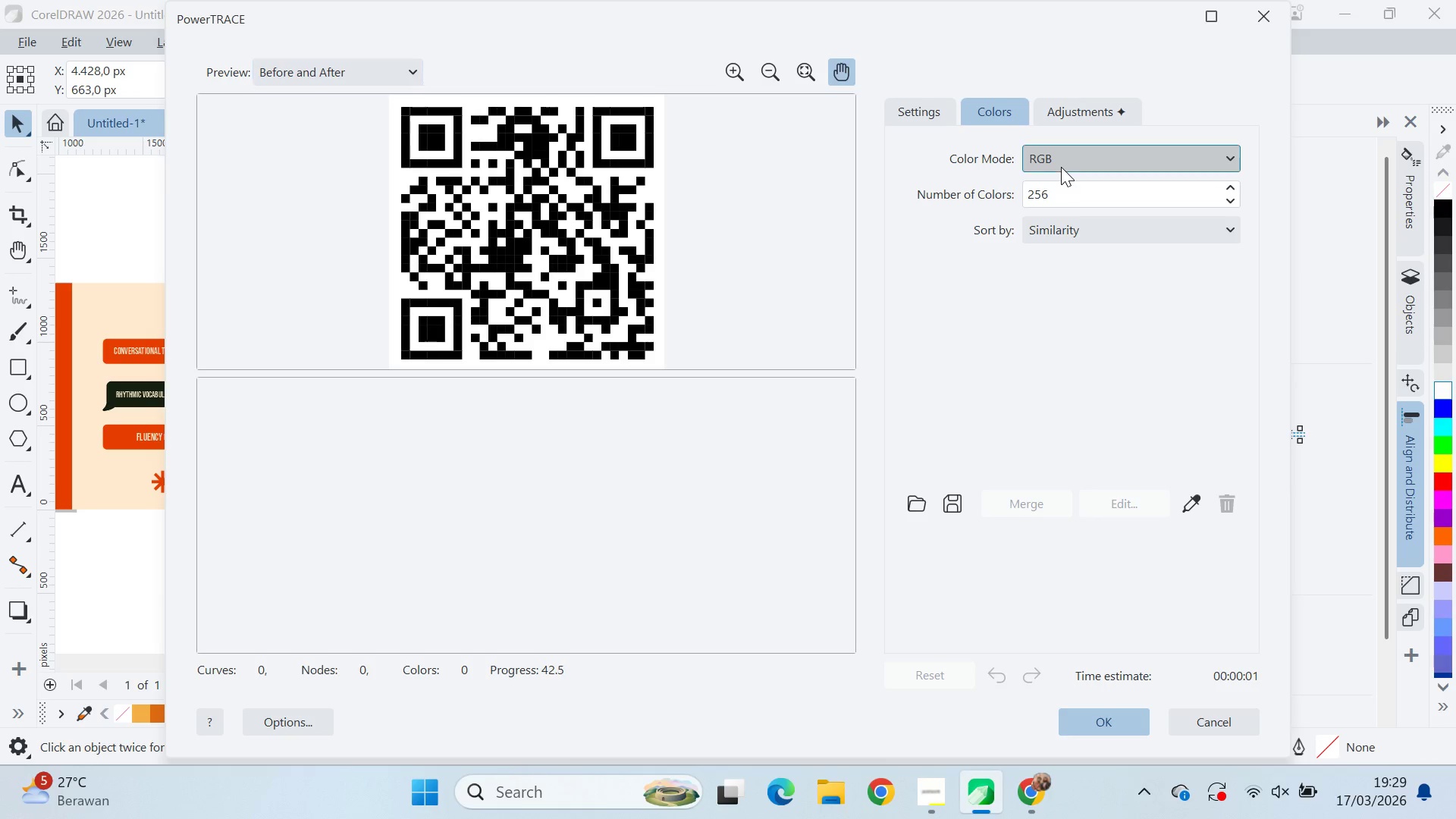 
left_click([1084, 167])
 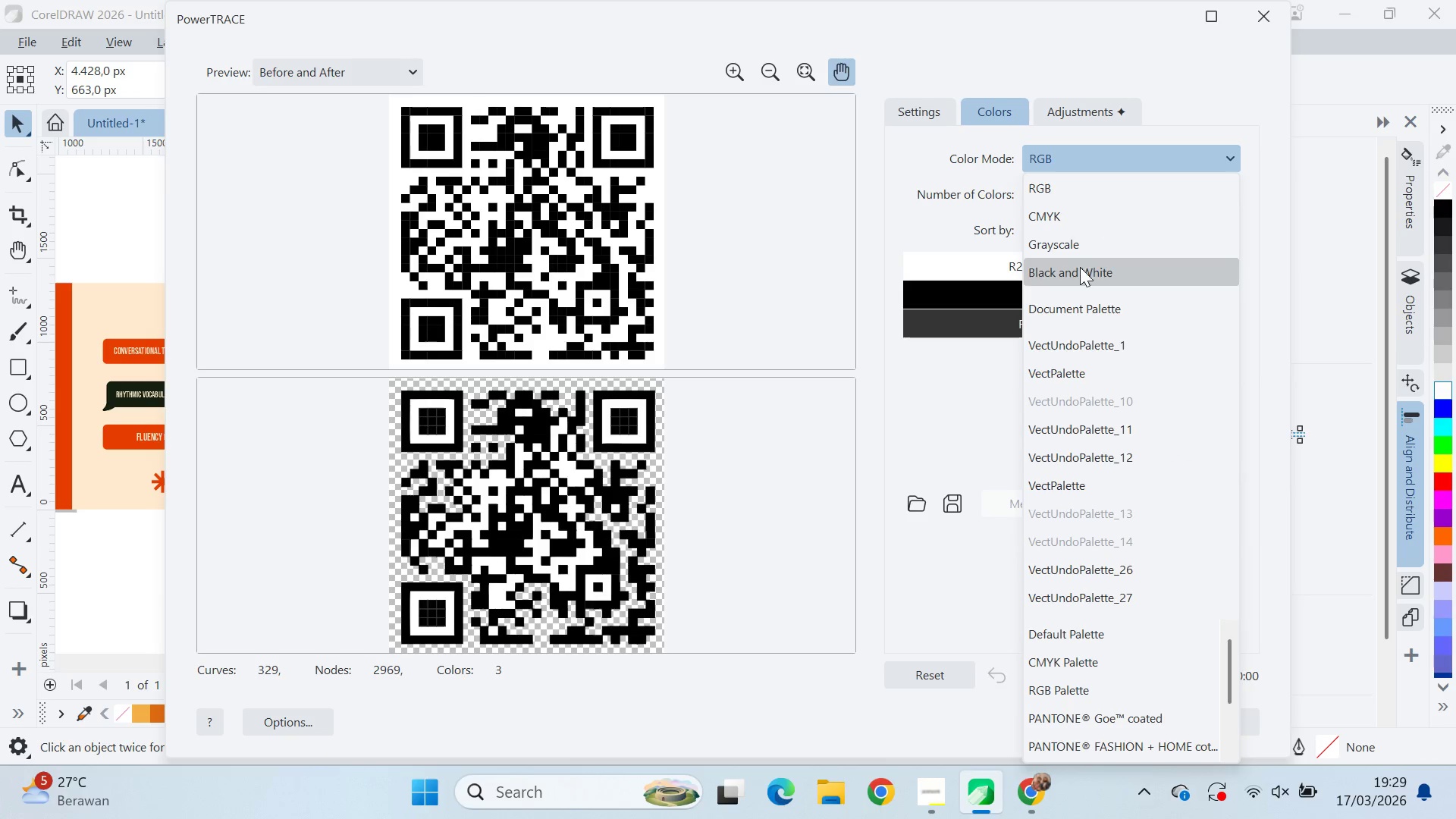 
left_click([1082, 271])
 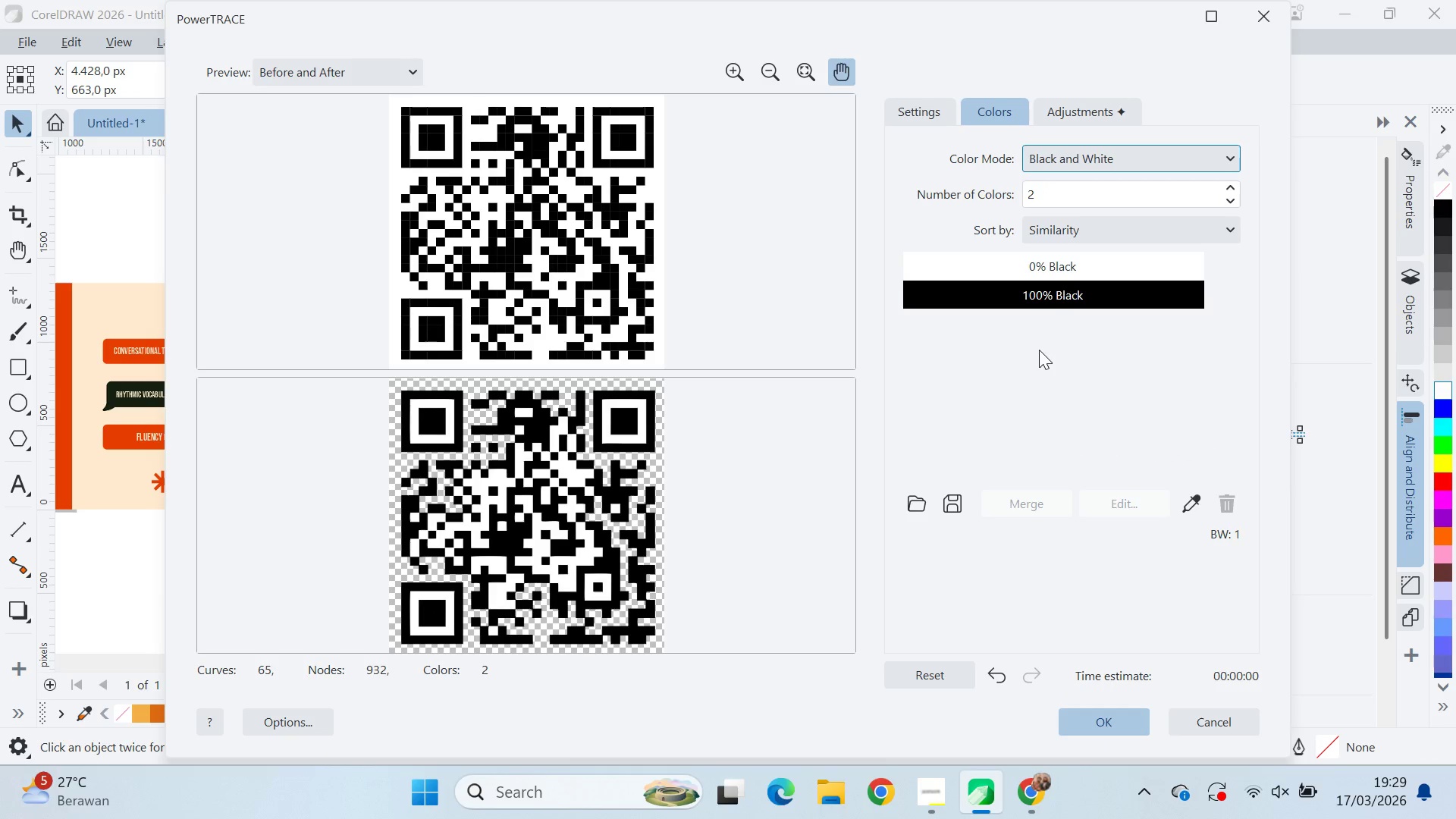 
left_click([1072, 260])
 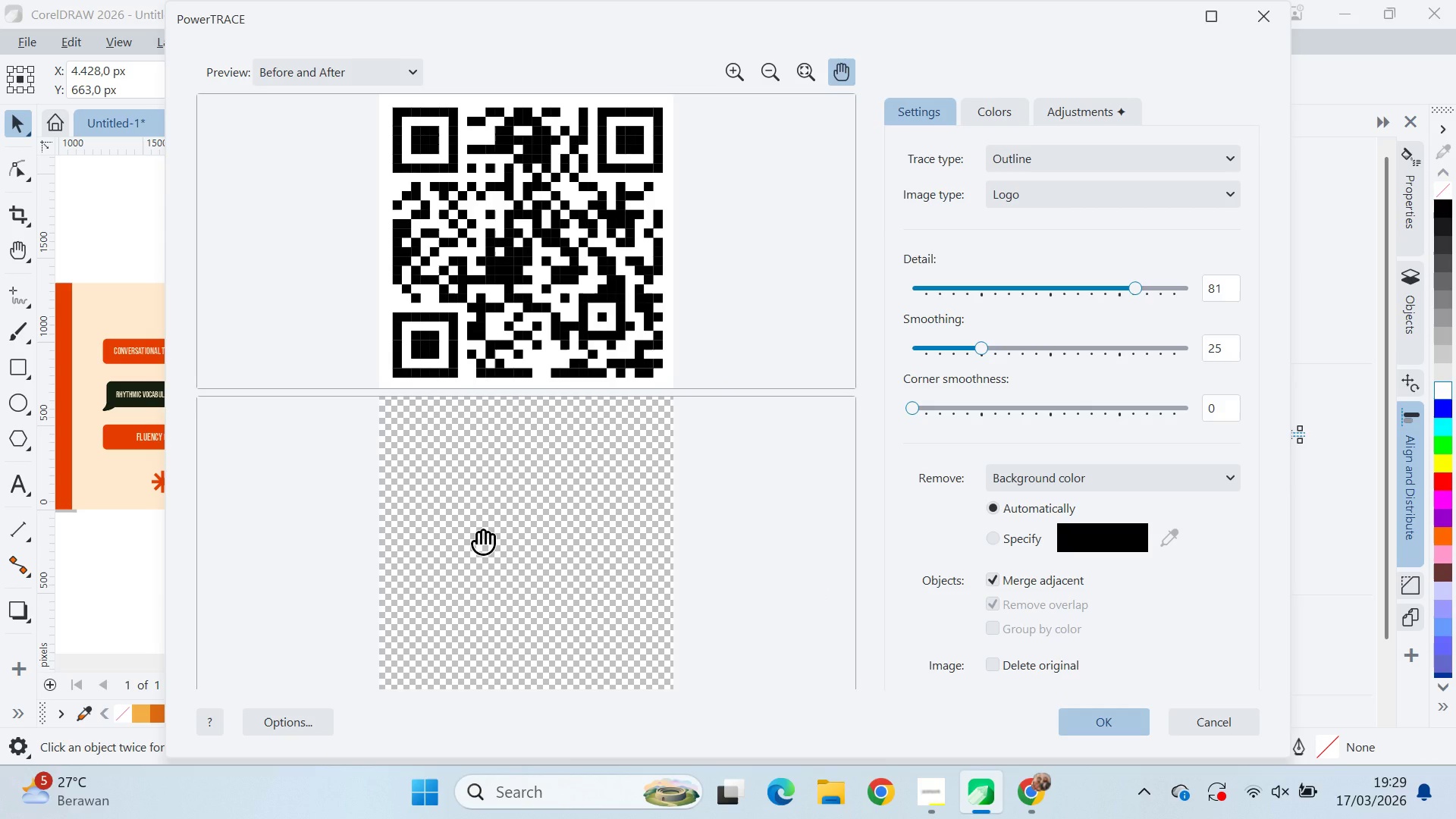 
wait(5.81)
 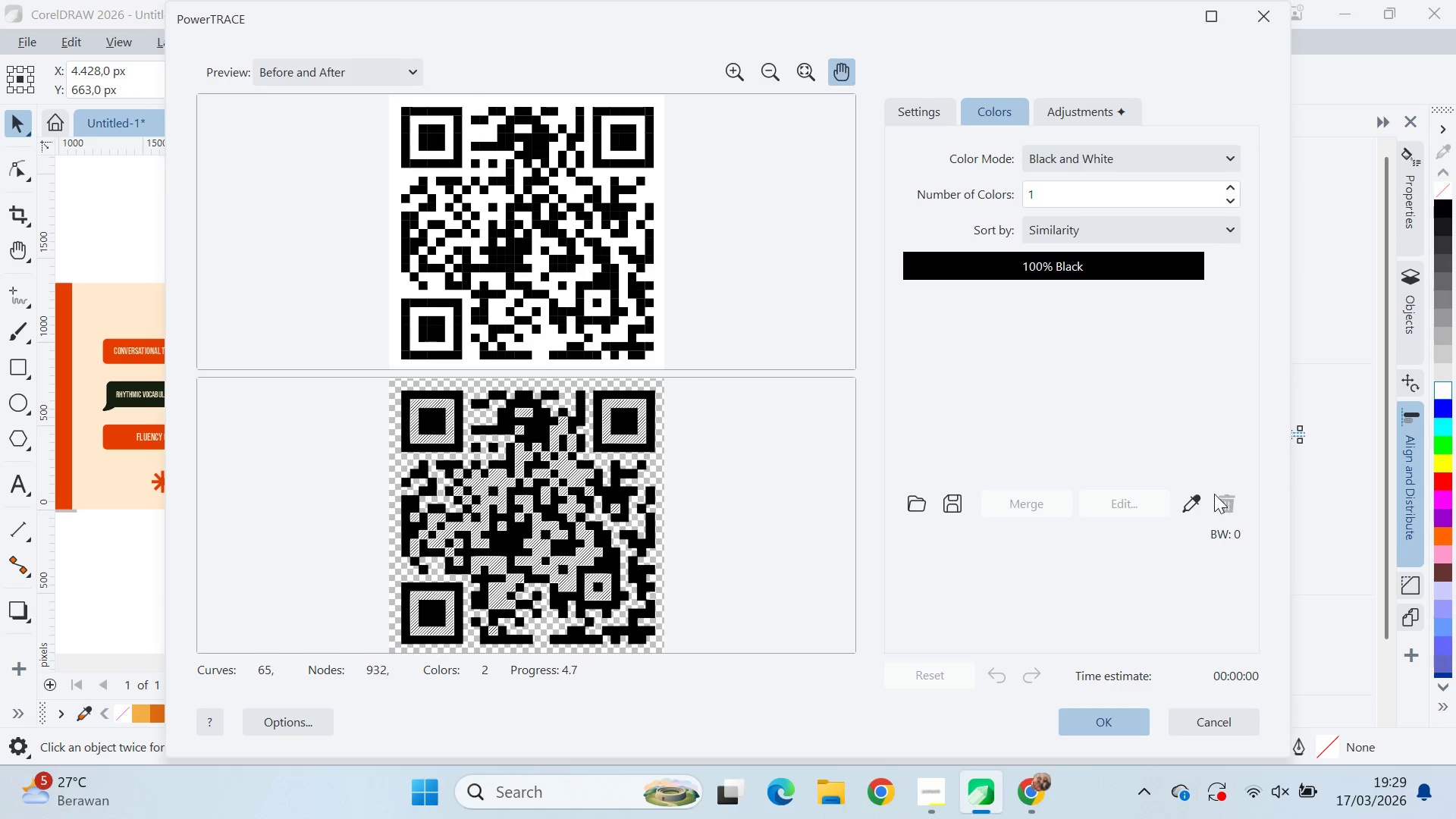 
left_click([1097, 716])
 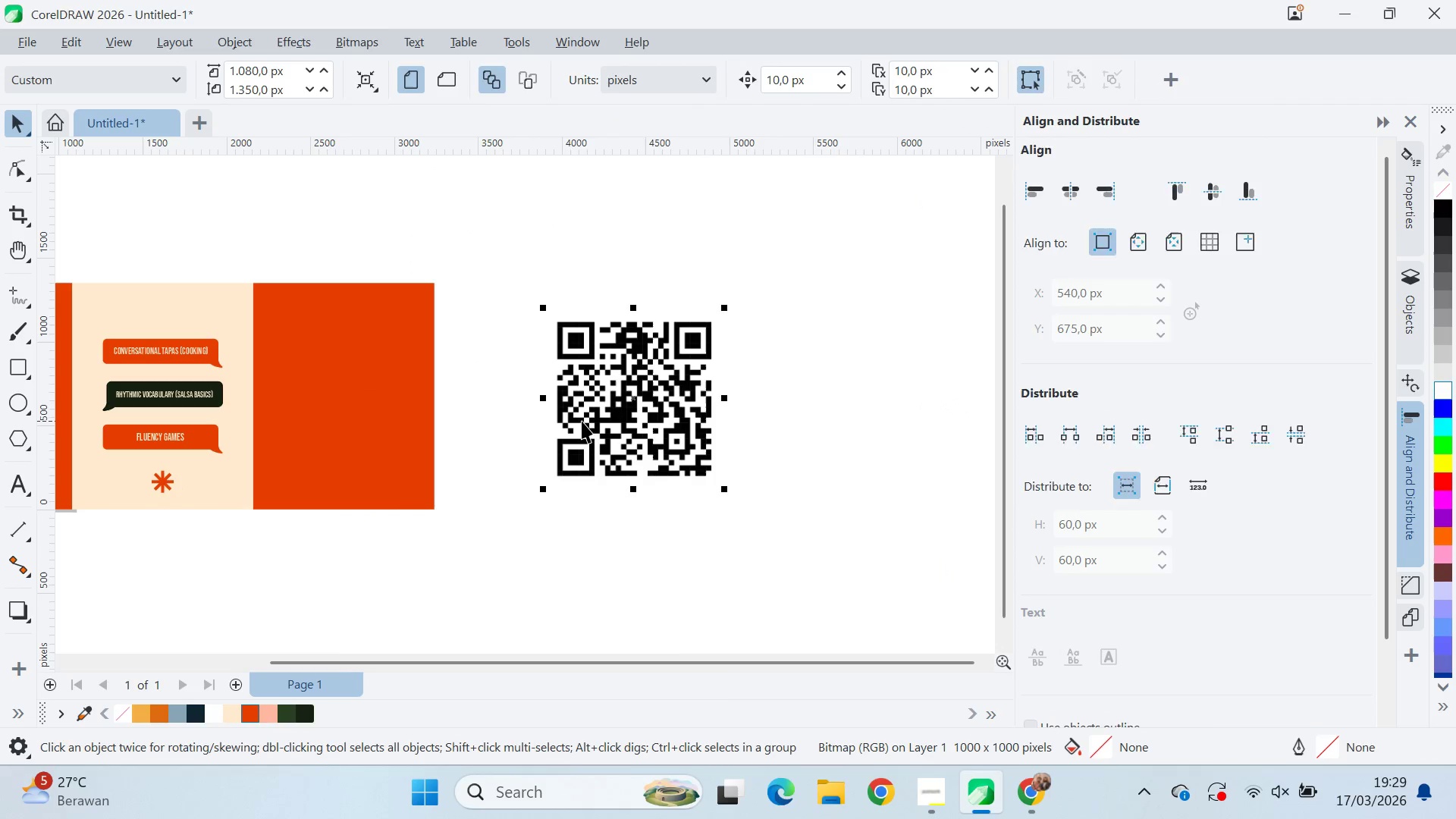 
left_click_drag(start_coordinate=[587, 422], to_coordinate=[810, 457])
 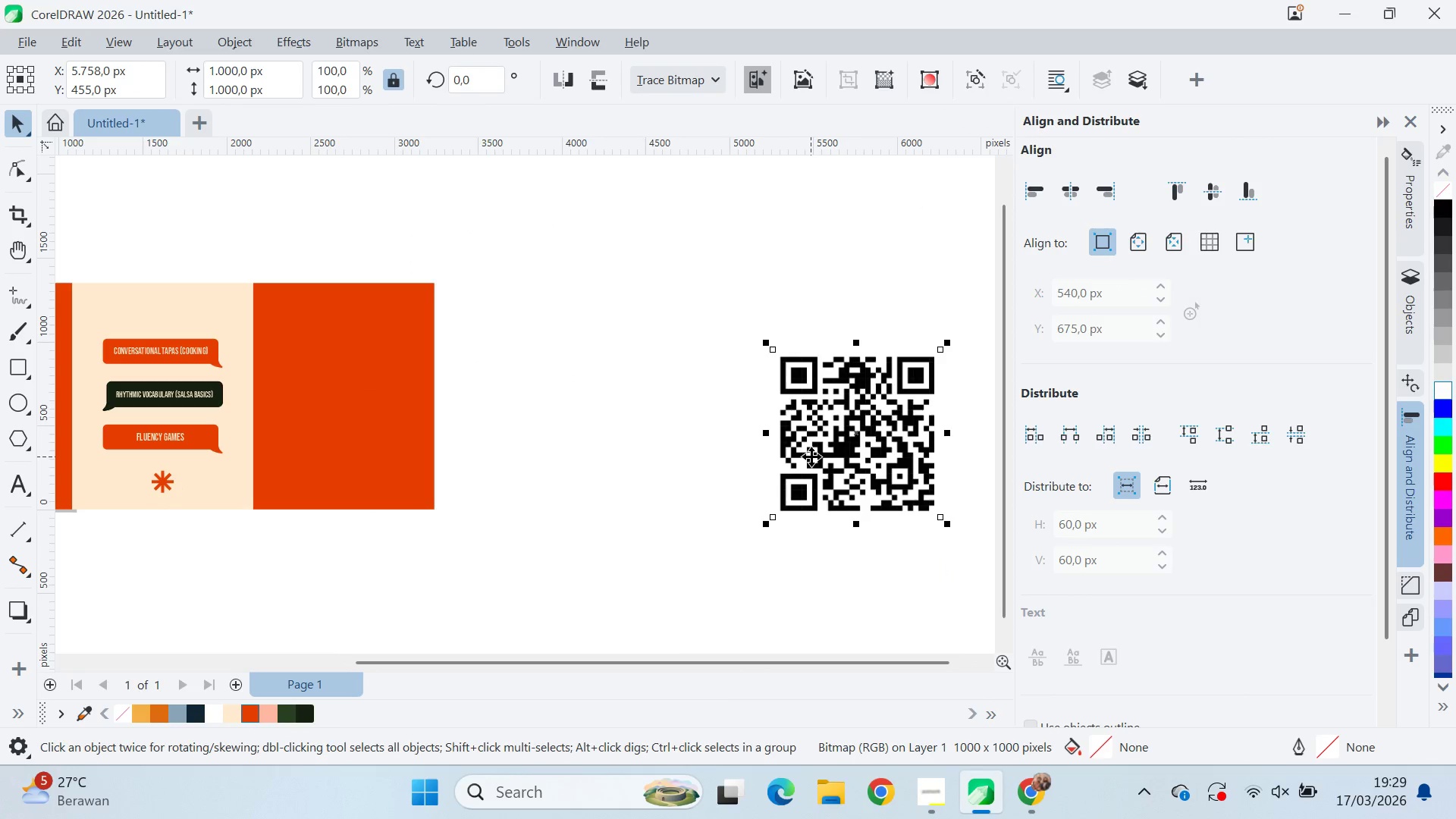 
left_click_drag(start_coordinate=[811, 457], to_coordinate=[631, 419])
 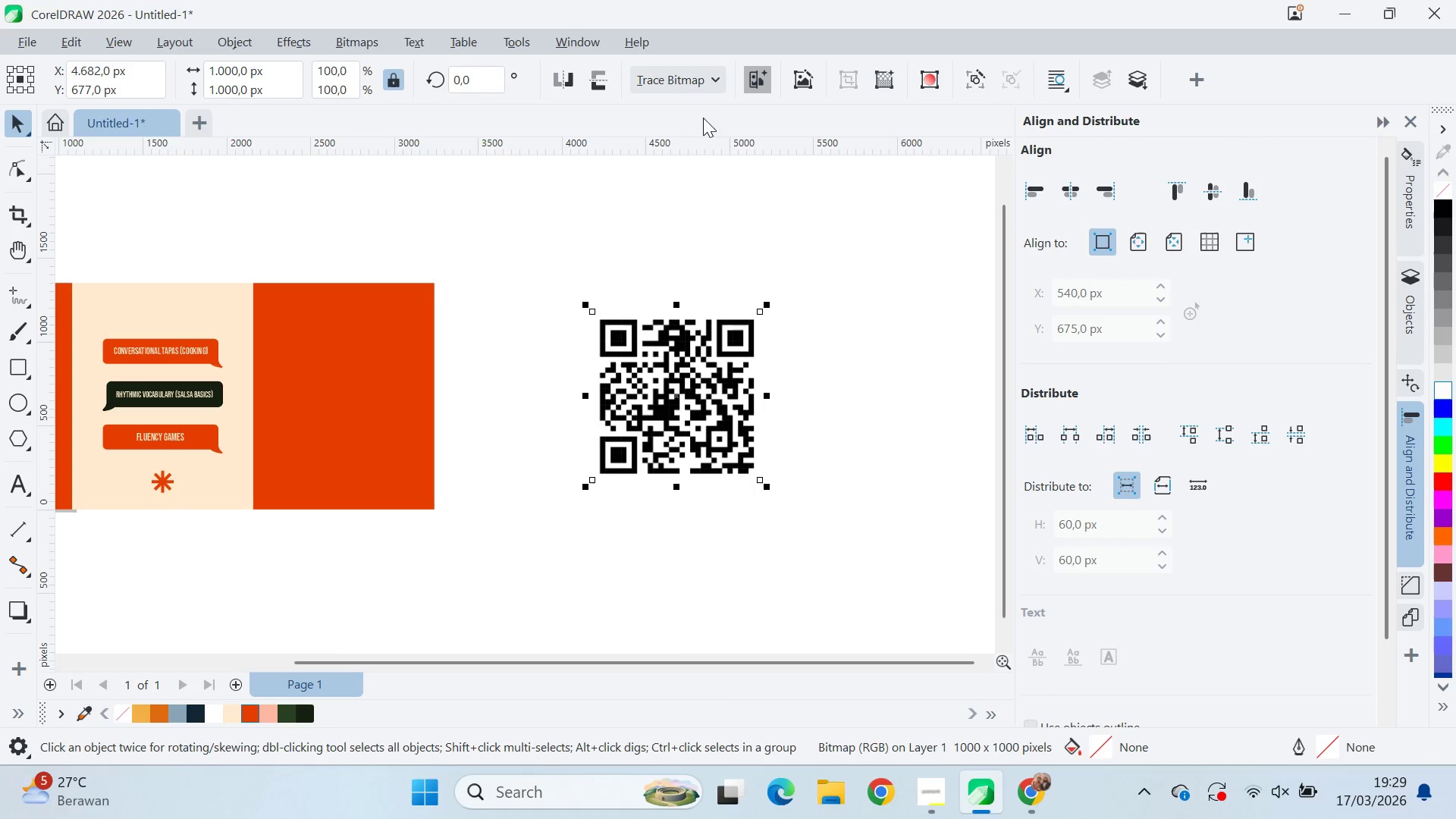 
left_click([709, 79])
 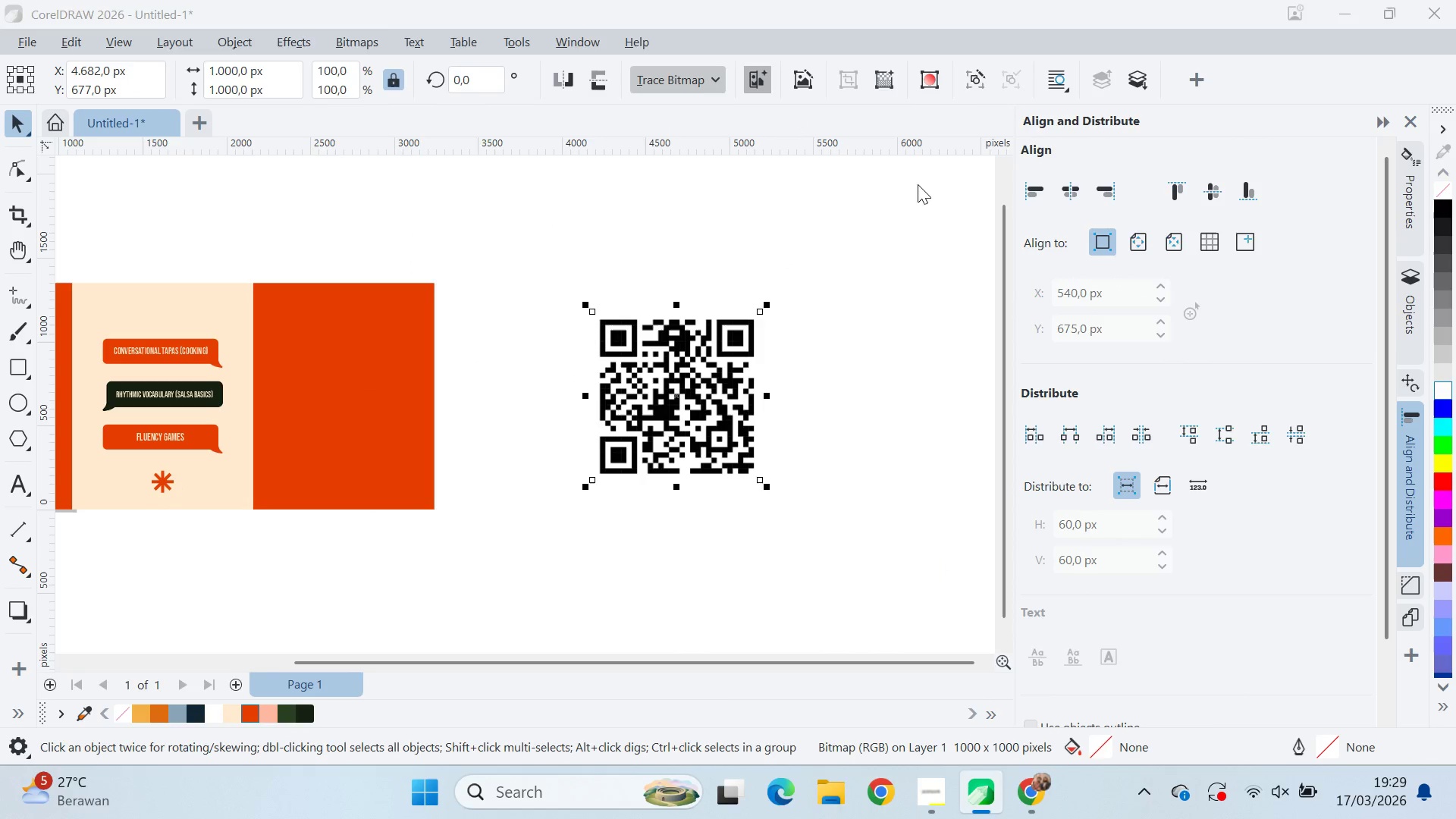 
left_click([1002, 105])
 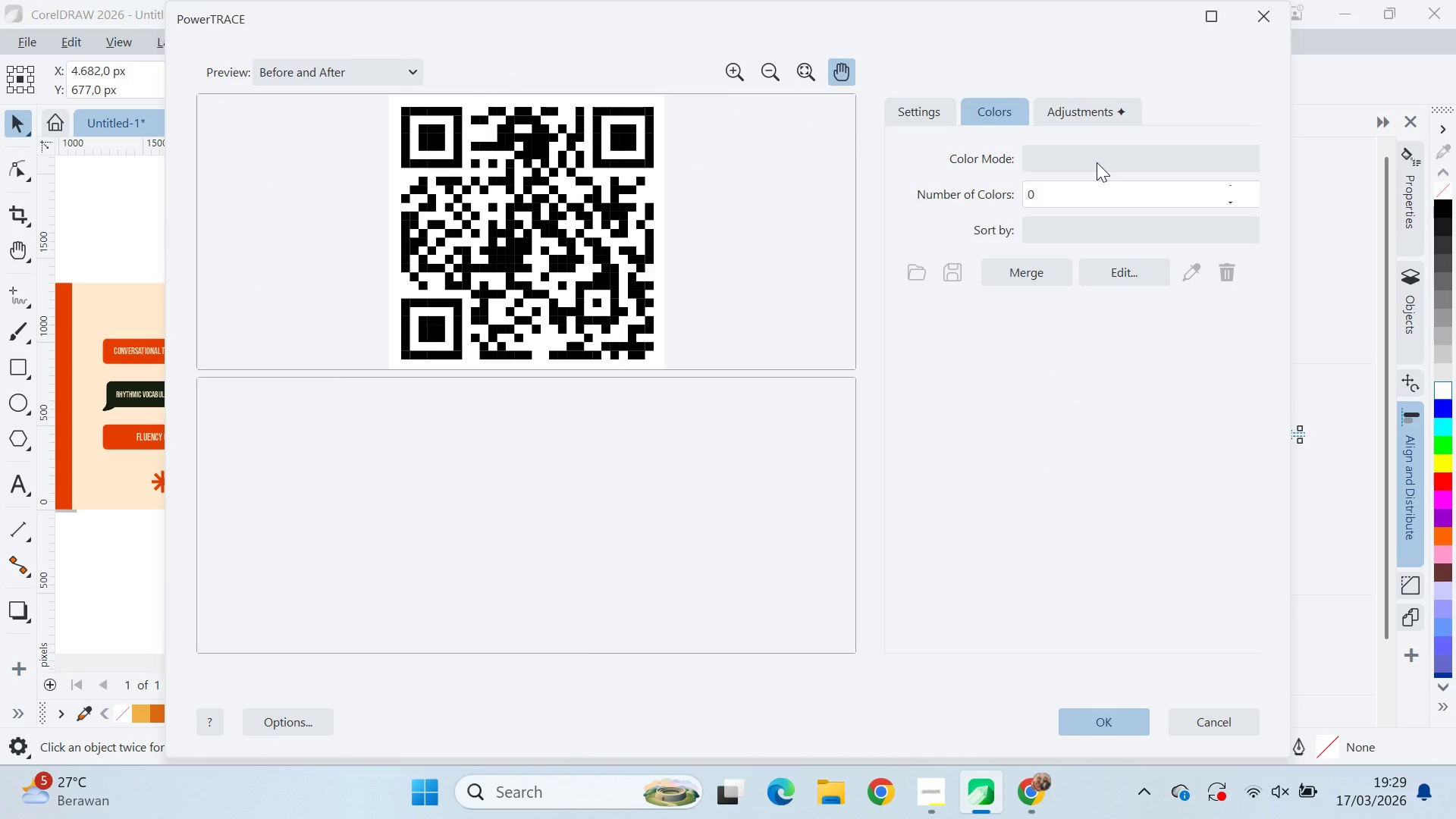 
left_click([1075, 162])
 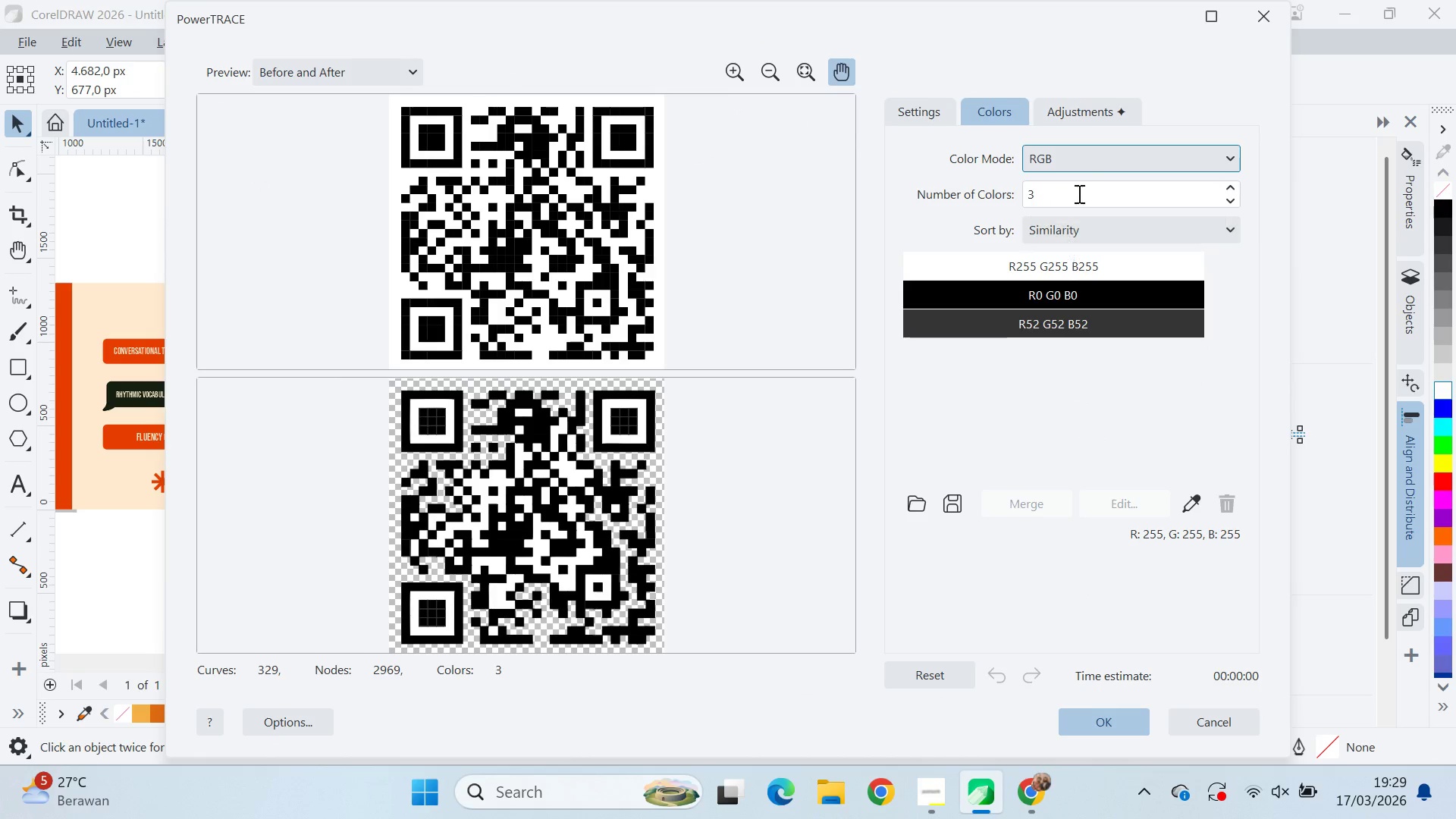 
left_click([1081, 162])
 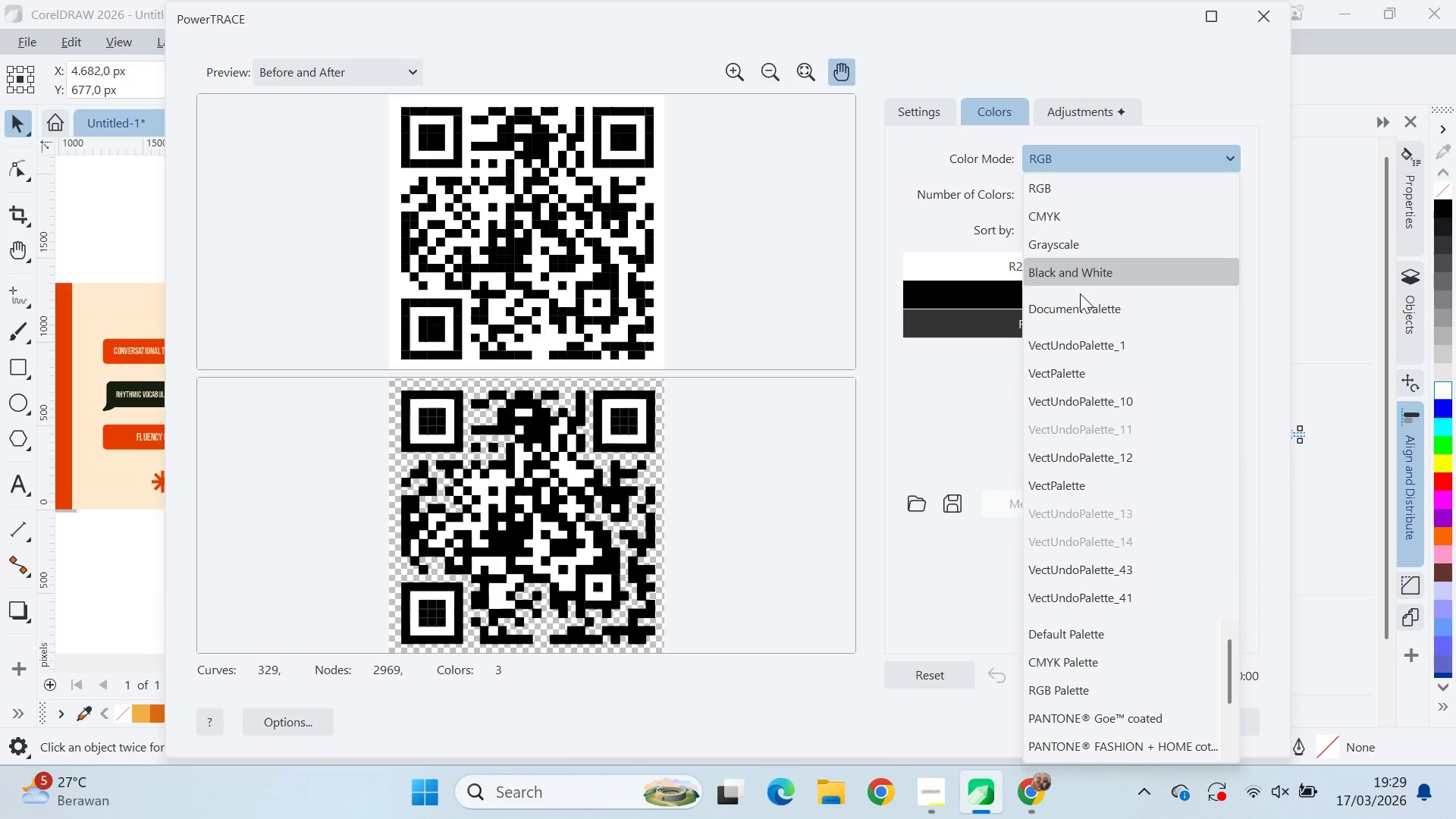 
left_click([1083, 277])
 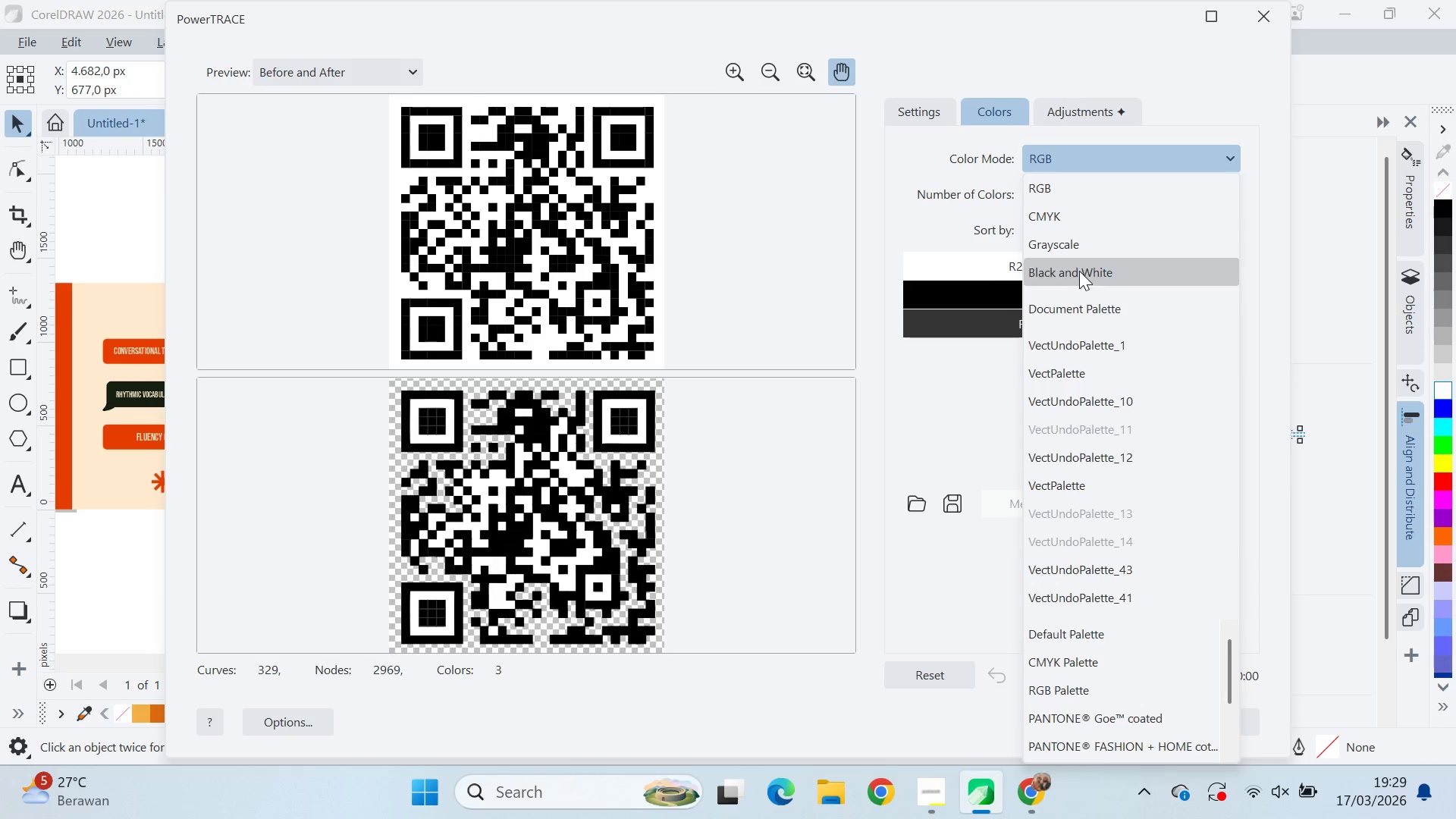 
left_click([1078, 271])
 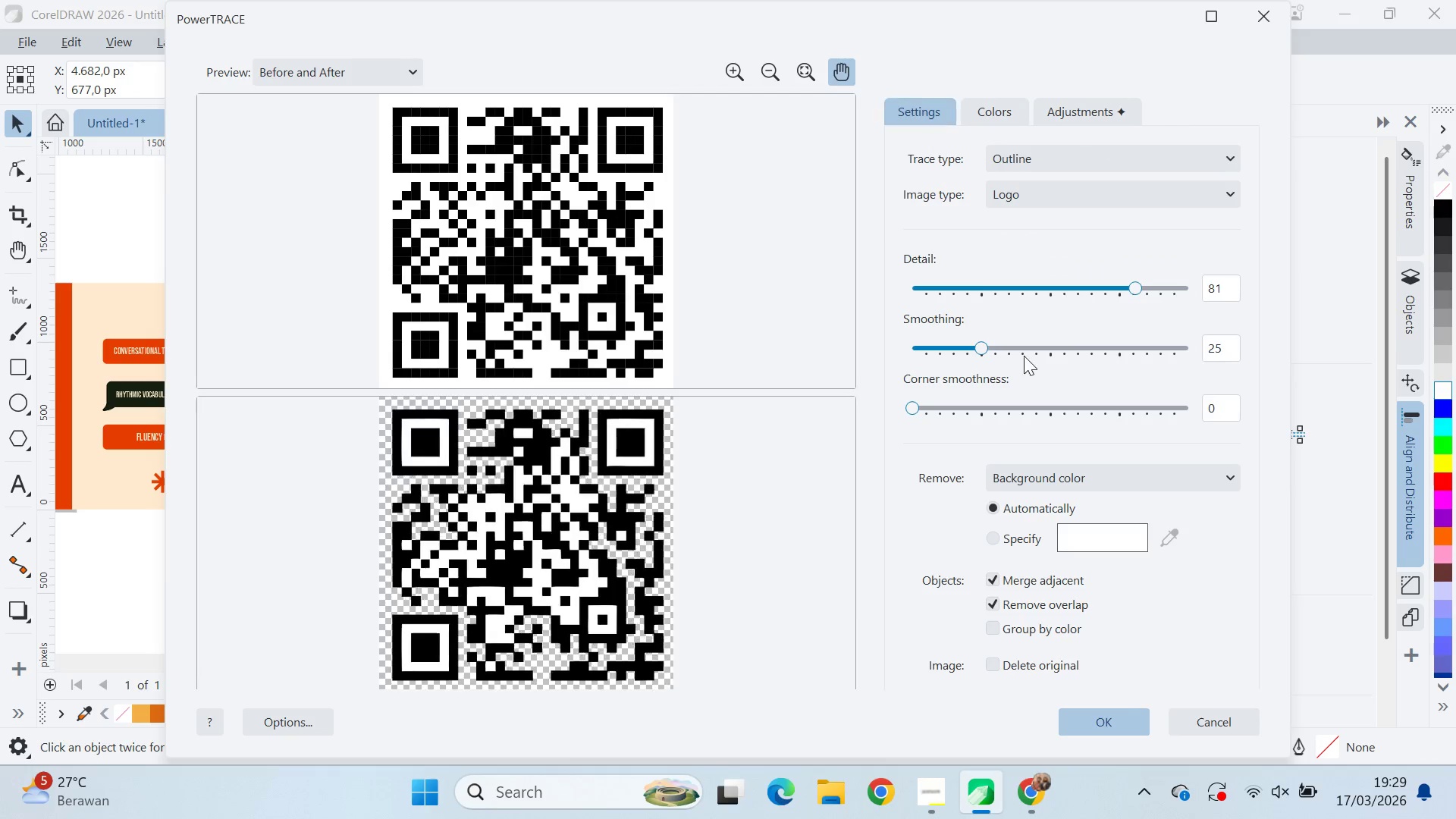 
left_click([1117, 718])
 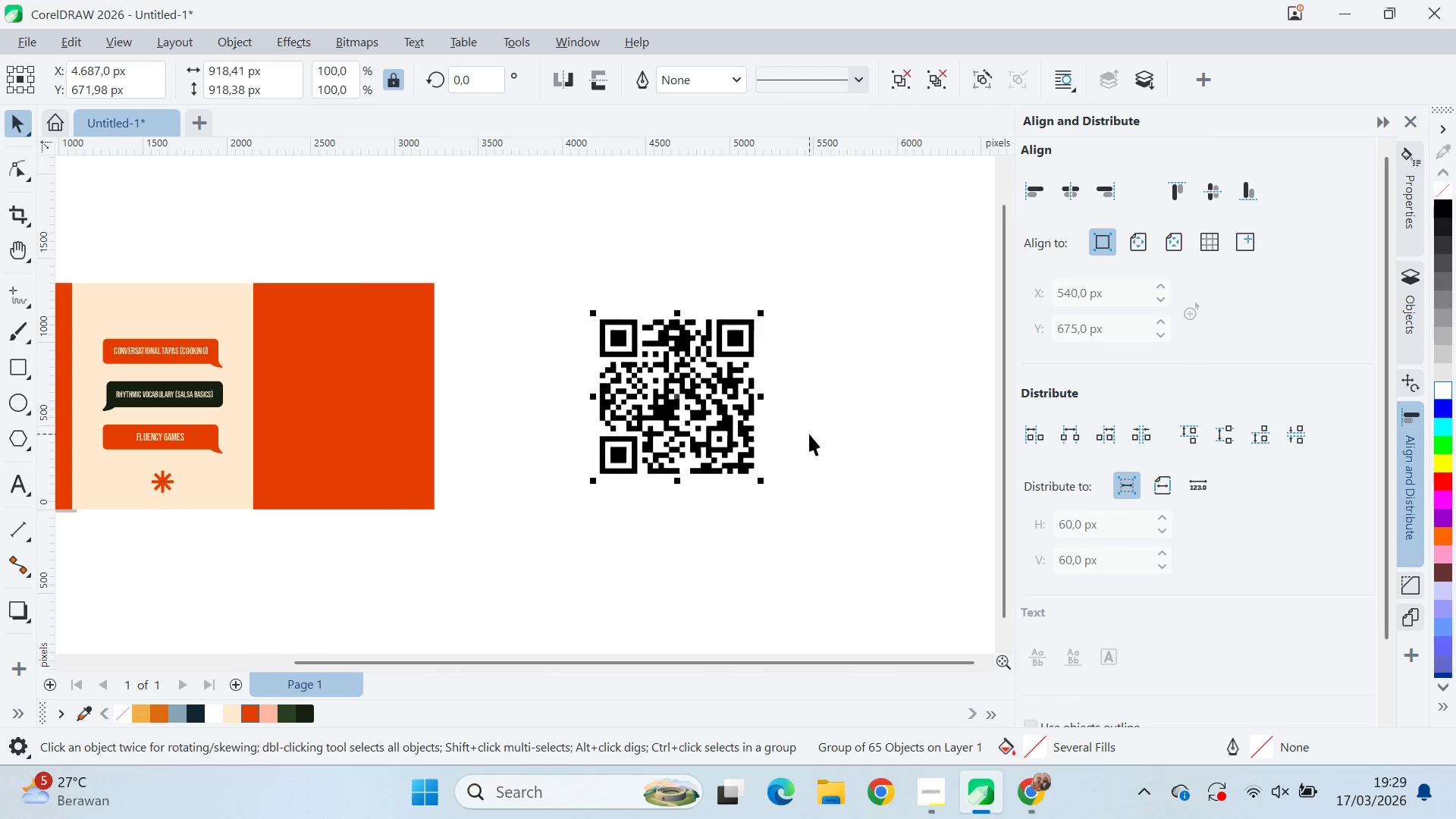 
left_click_drag(start_coordinate=[704, 410], to_coordinate=[676, 469])
 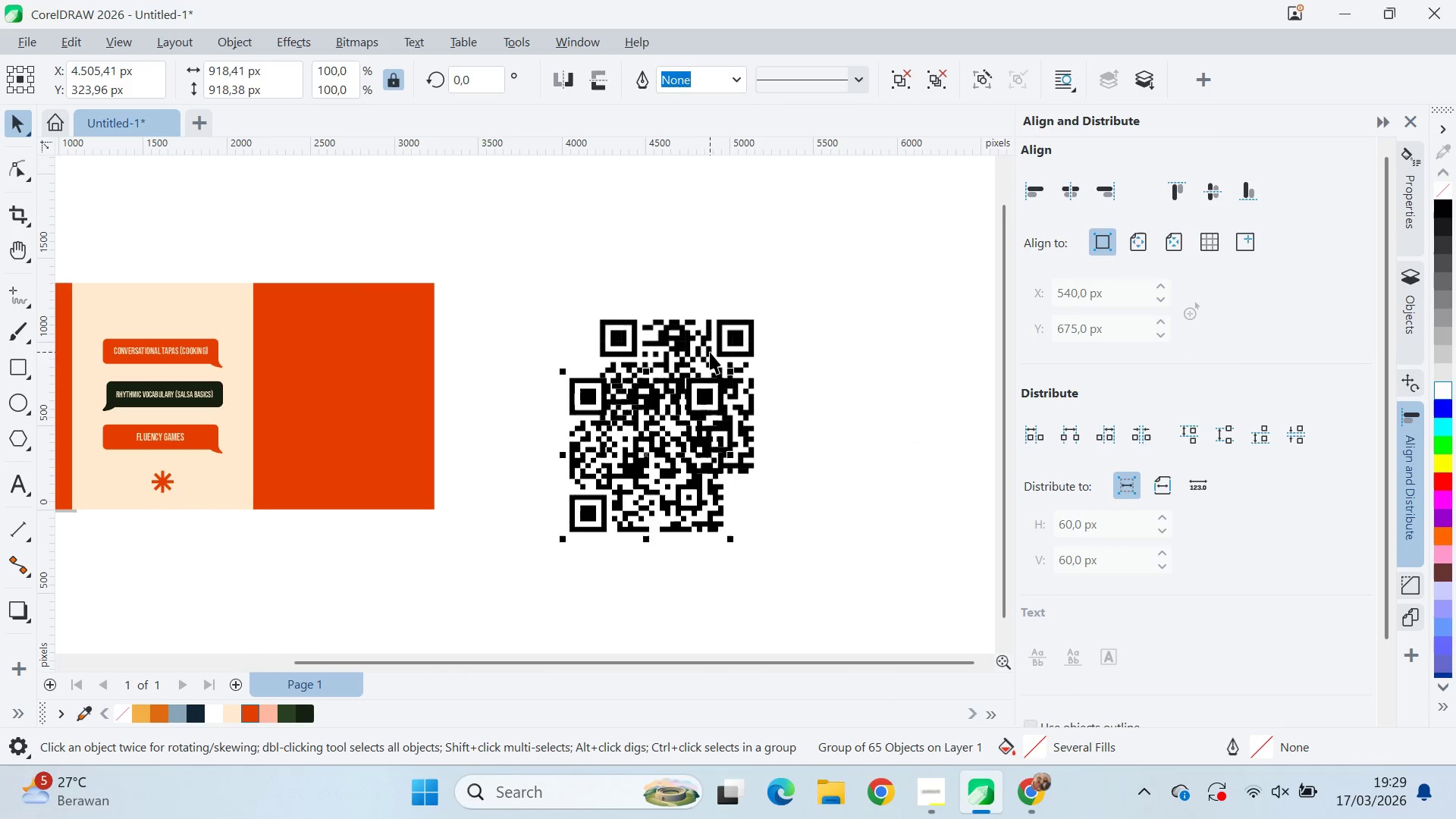 
left_click([722, 335])
 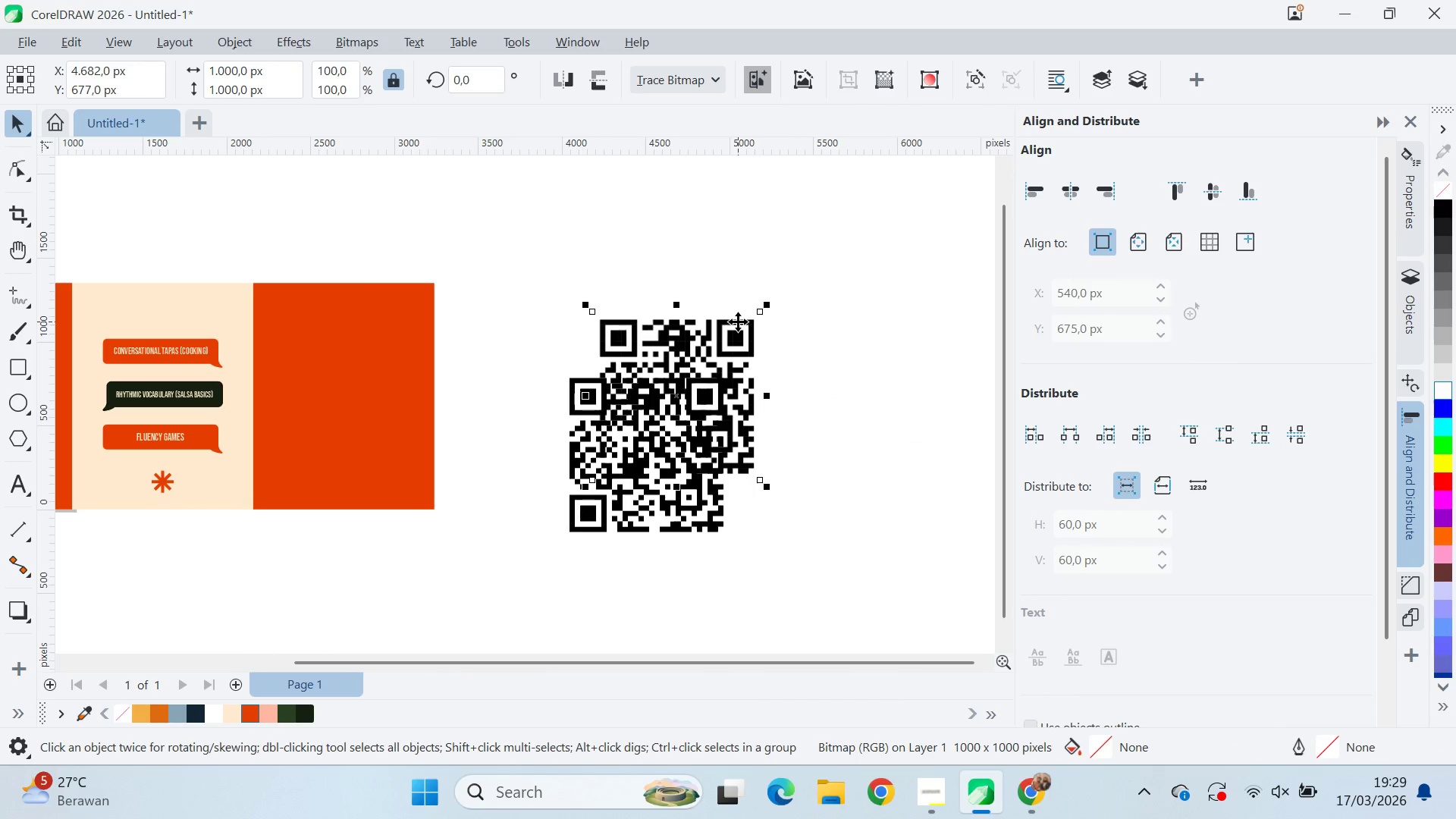 
key(Delete)
 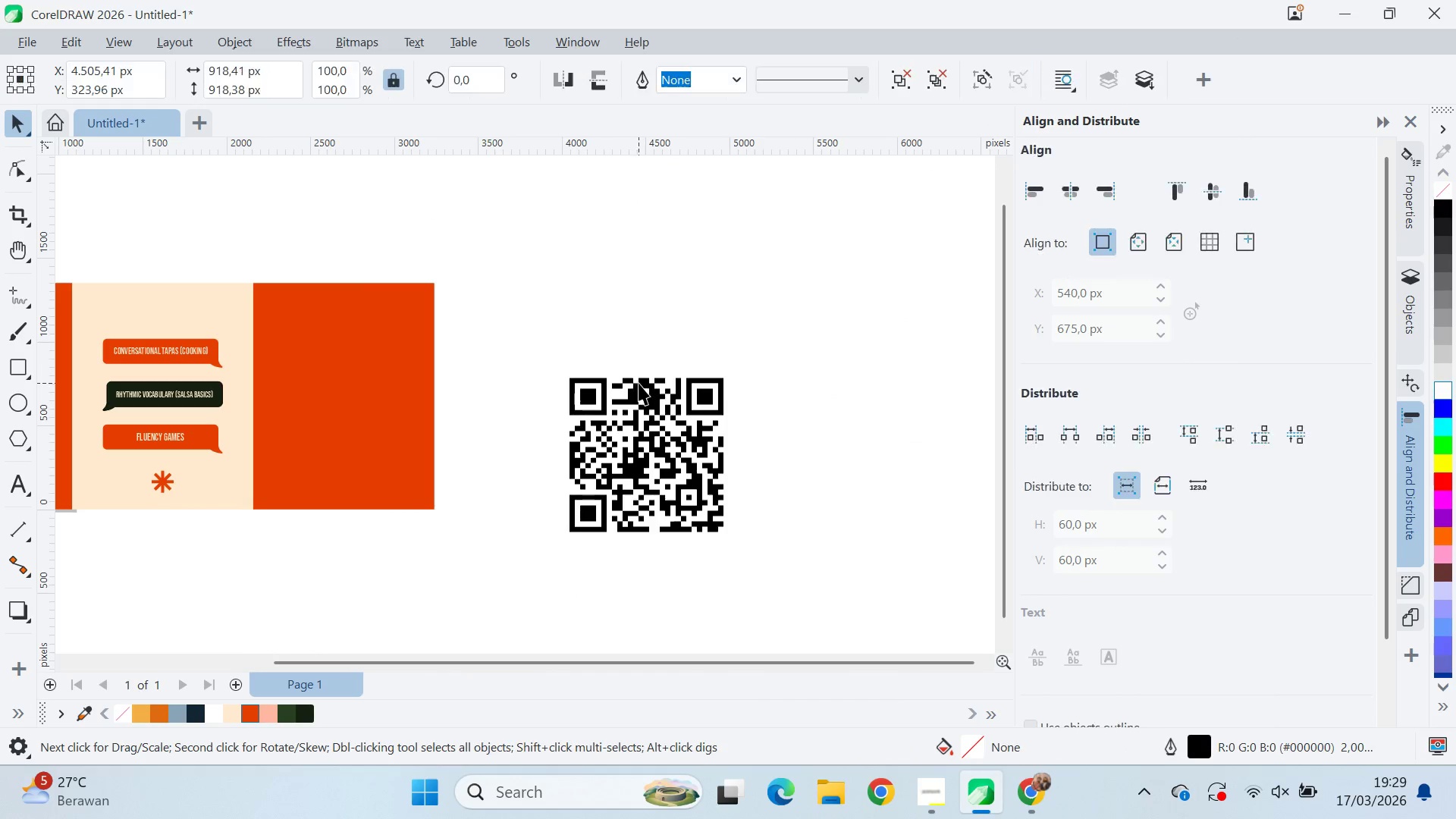 
left_click_drag(start_coordinate=[656, 376], to_coordinate=[630, 328])
 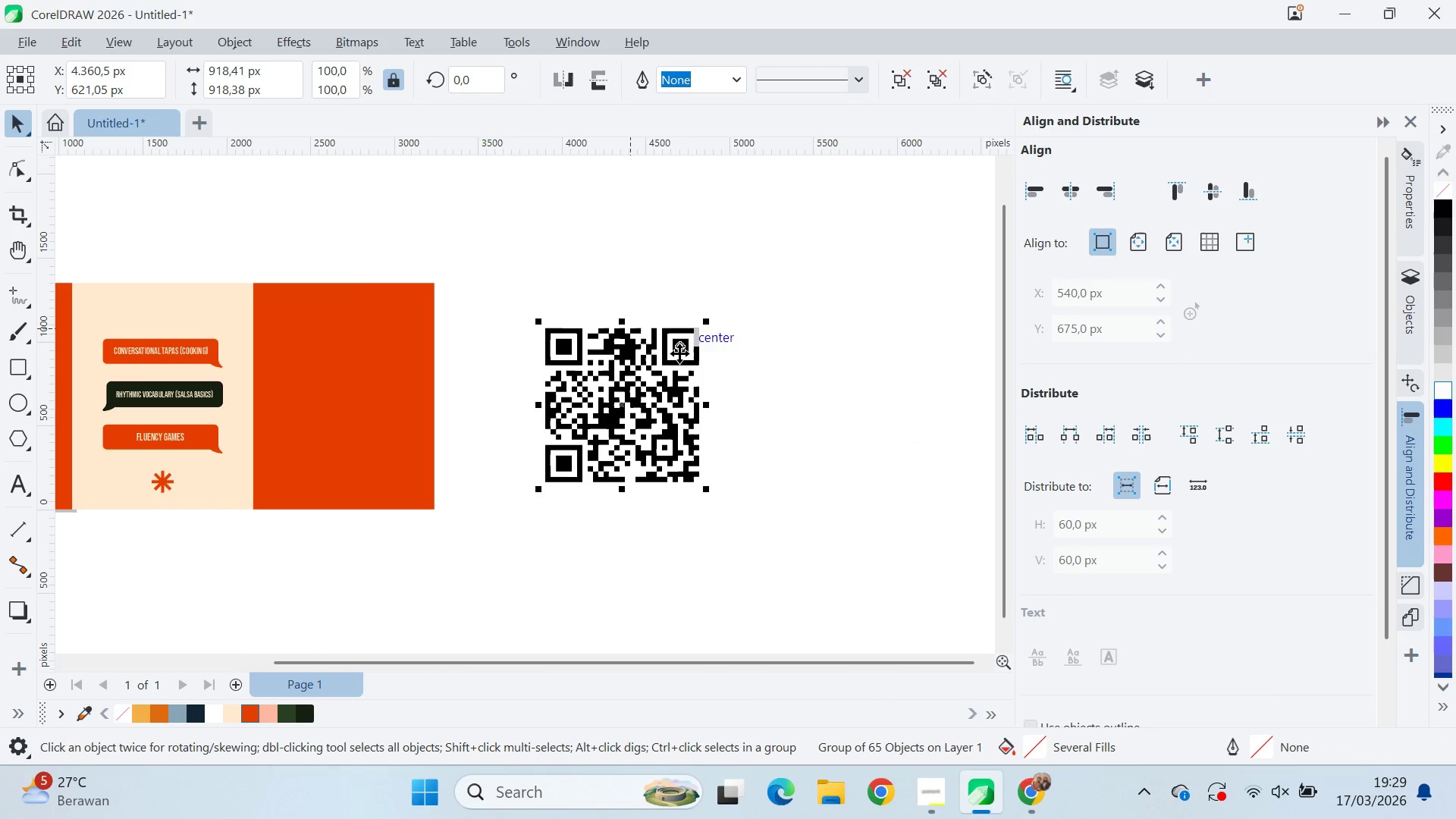 
key(Control+U)
 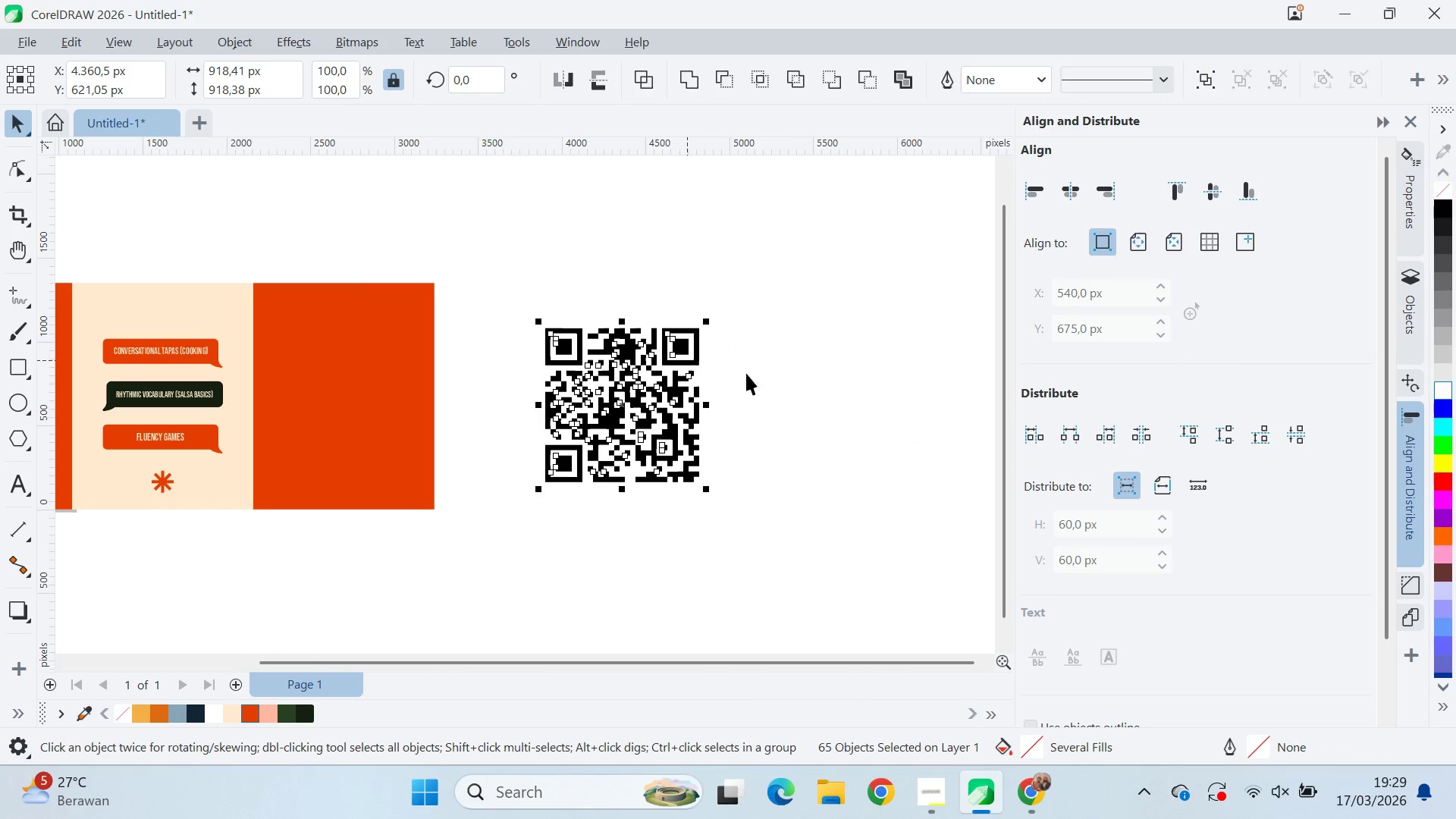 
left_click_drag(start_coordinate=[761, 373], to_coordinate=[757, 373])
 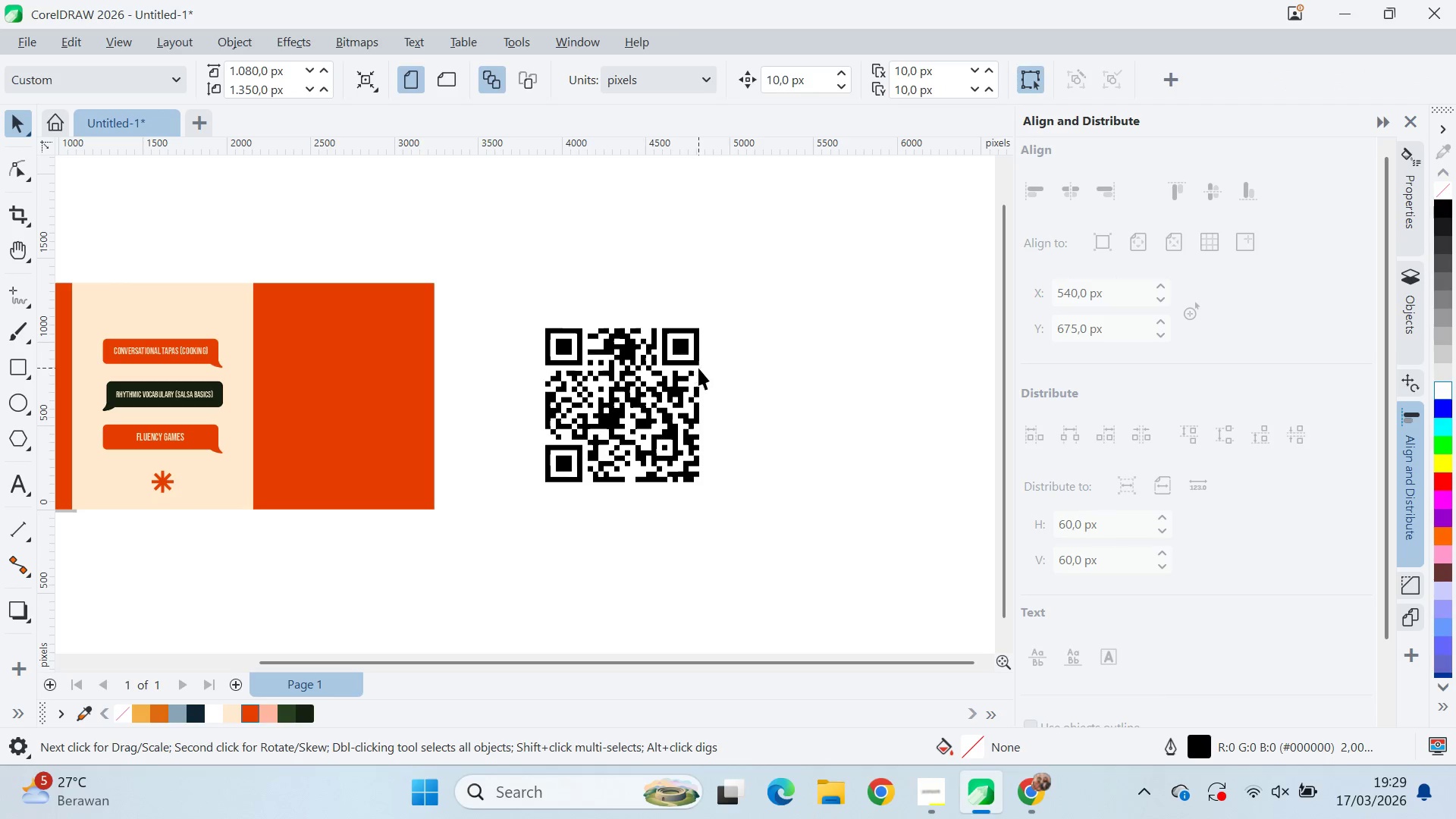 
left_click_drag(start_coordinate=[698, 368], to_coordinate=[754, 373])
 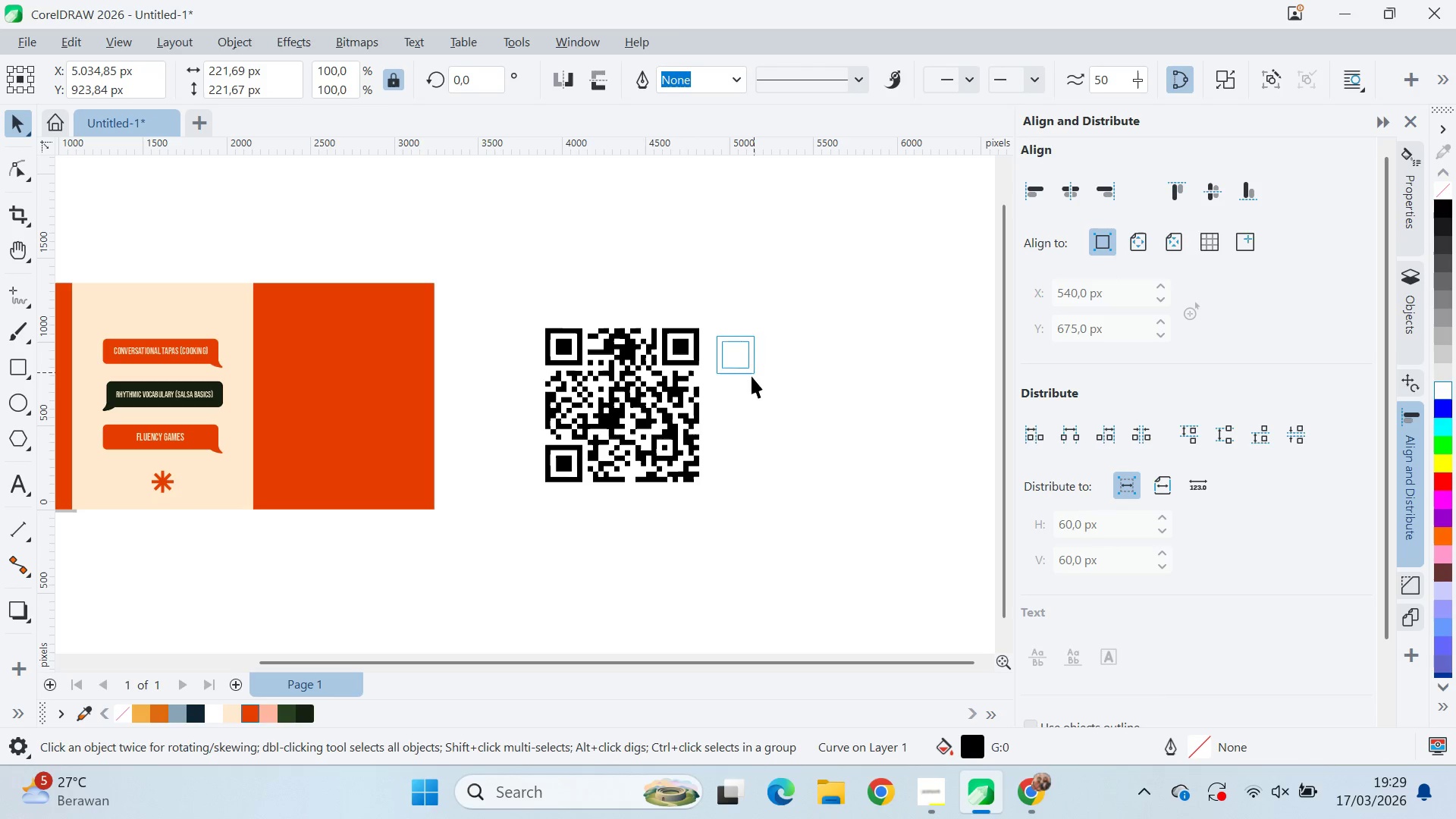 
key(Control+ControlLeft)
 